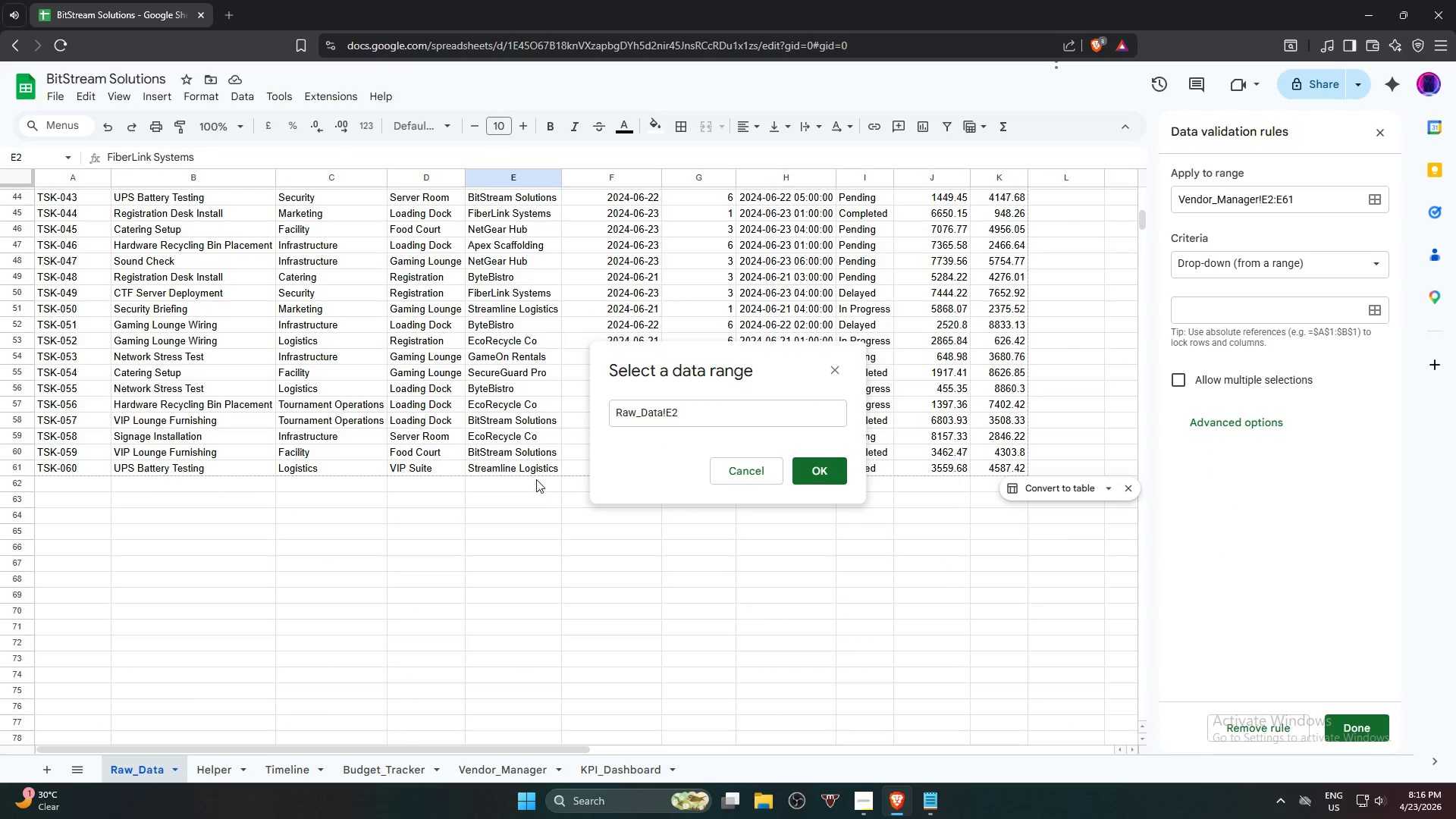 
hold_key(key=ShiftLeft, duration=0.59)
left_click([535, 475])
 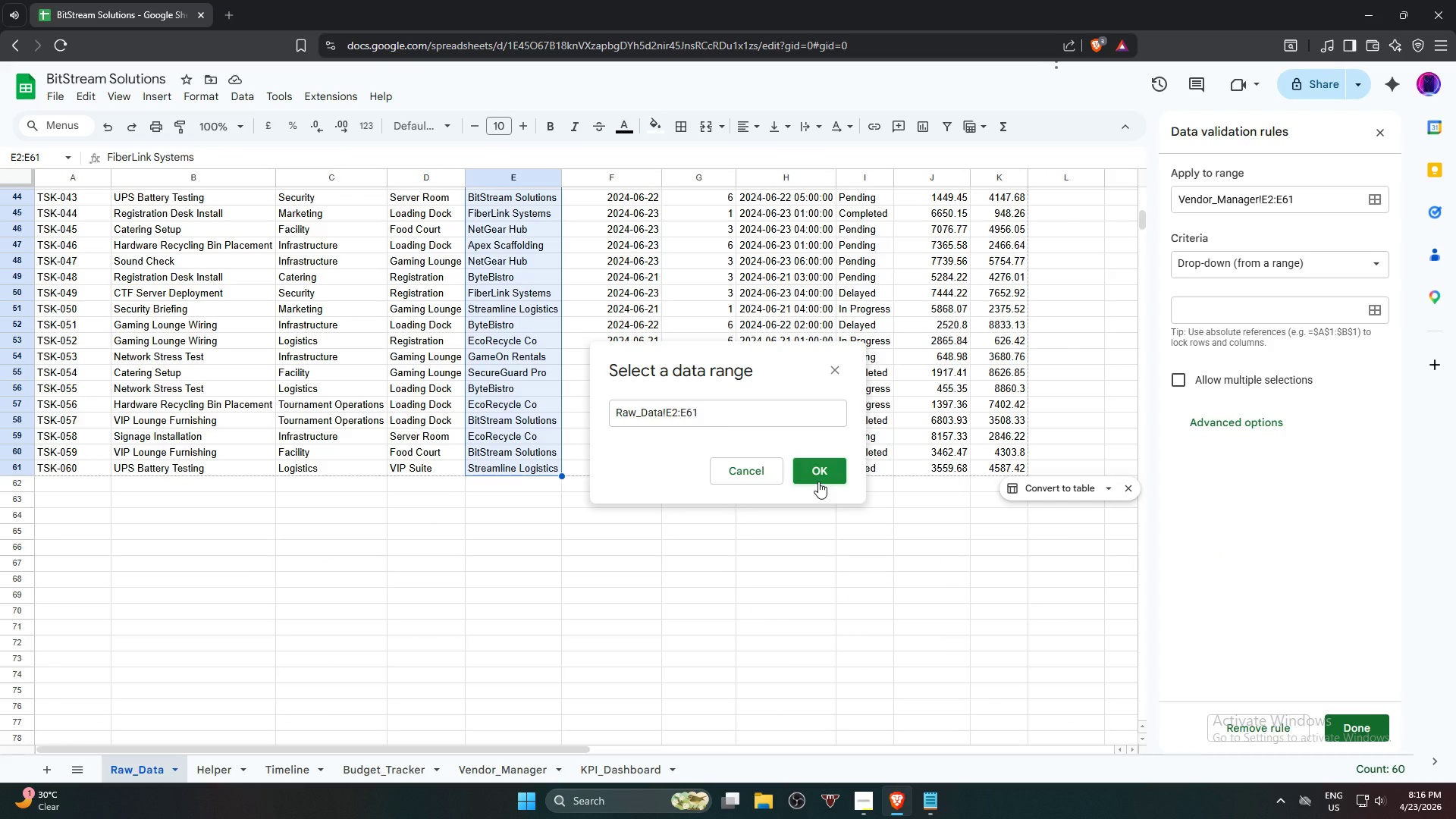 
left_click([818, 482])
 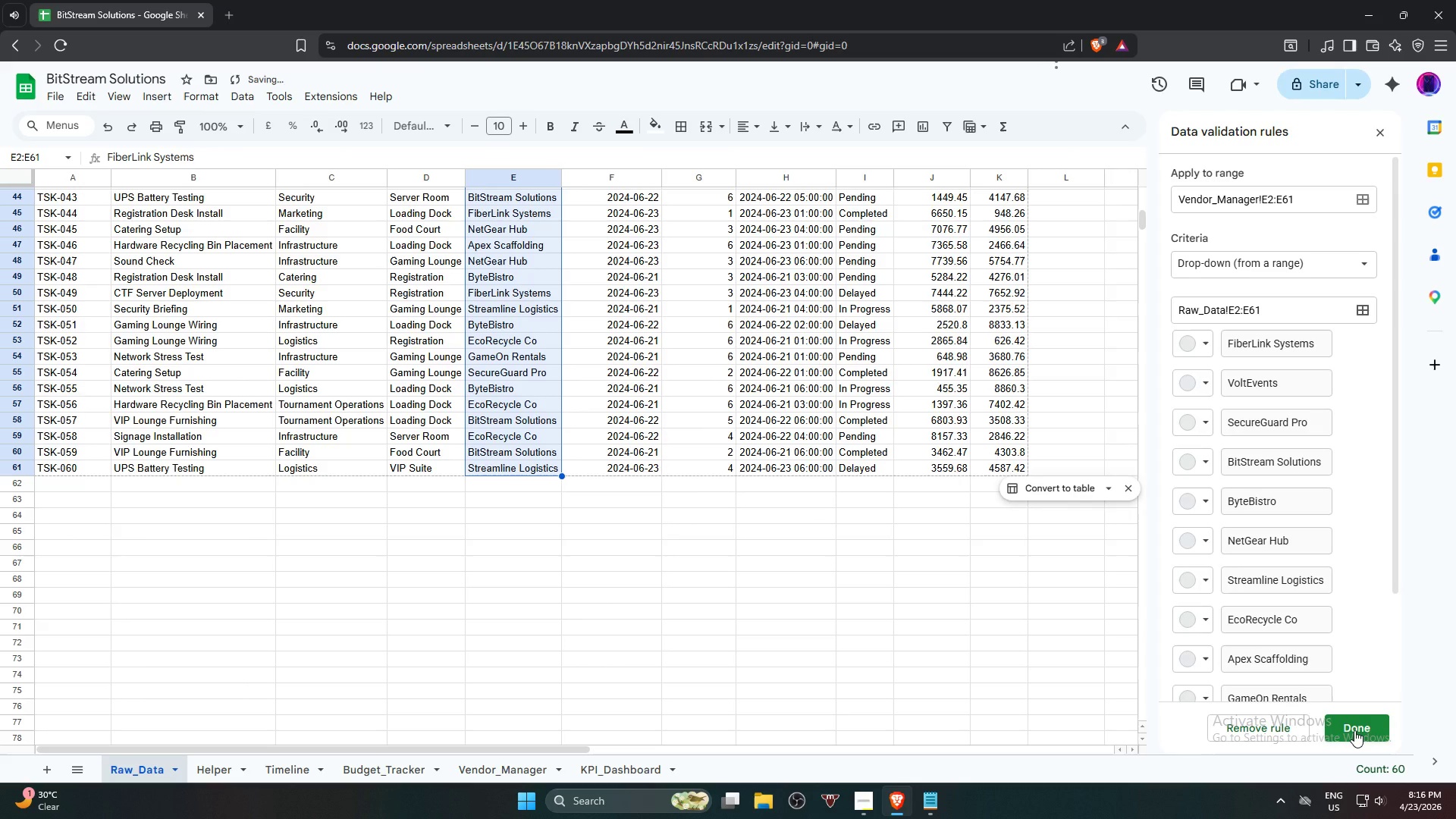 
left_click([1354, 730])
 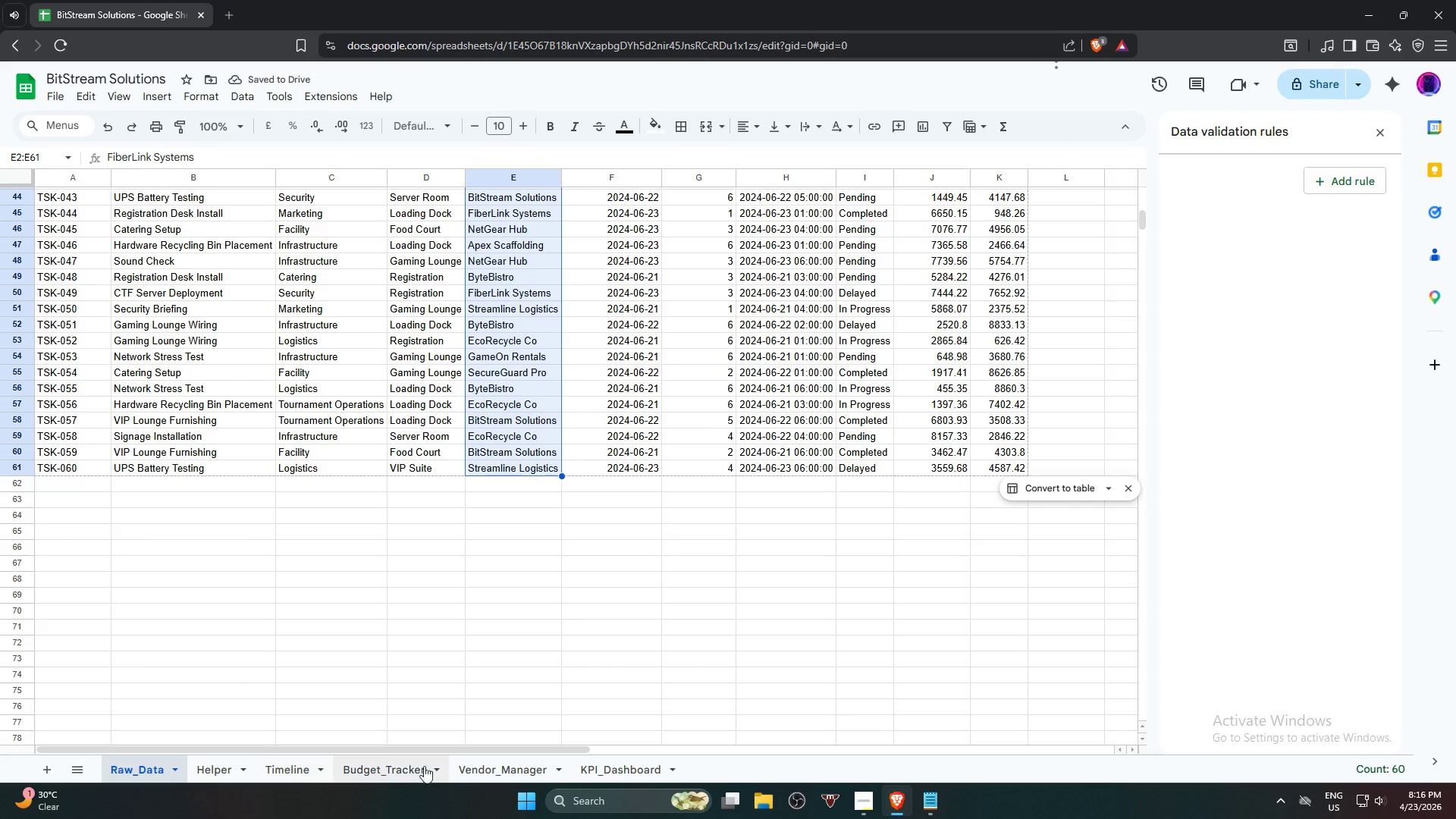 
left_click([491, 770])
 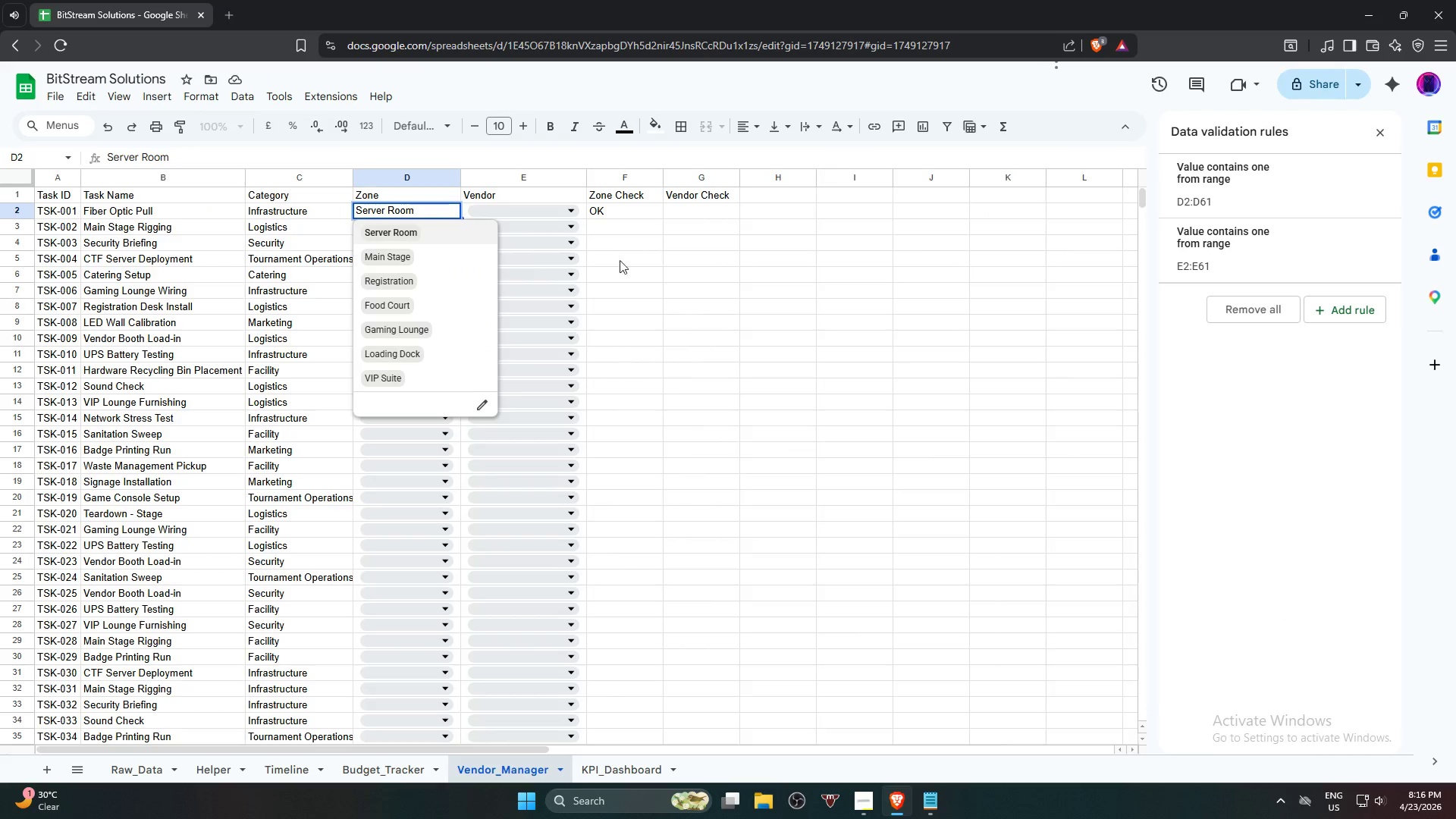 
wait(5.08)
 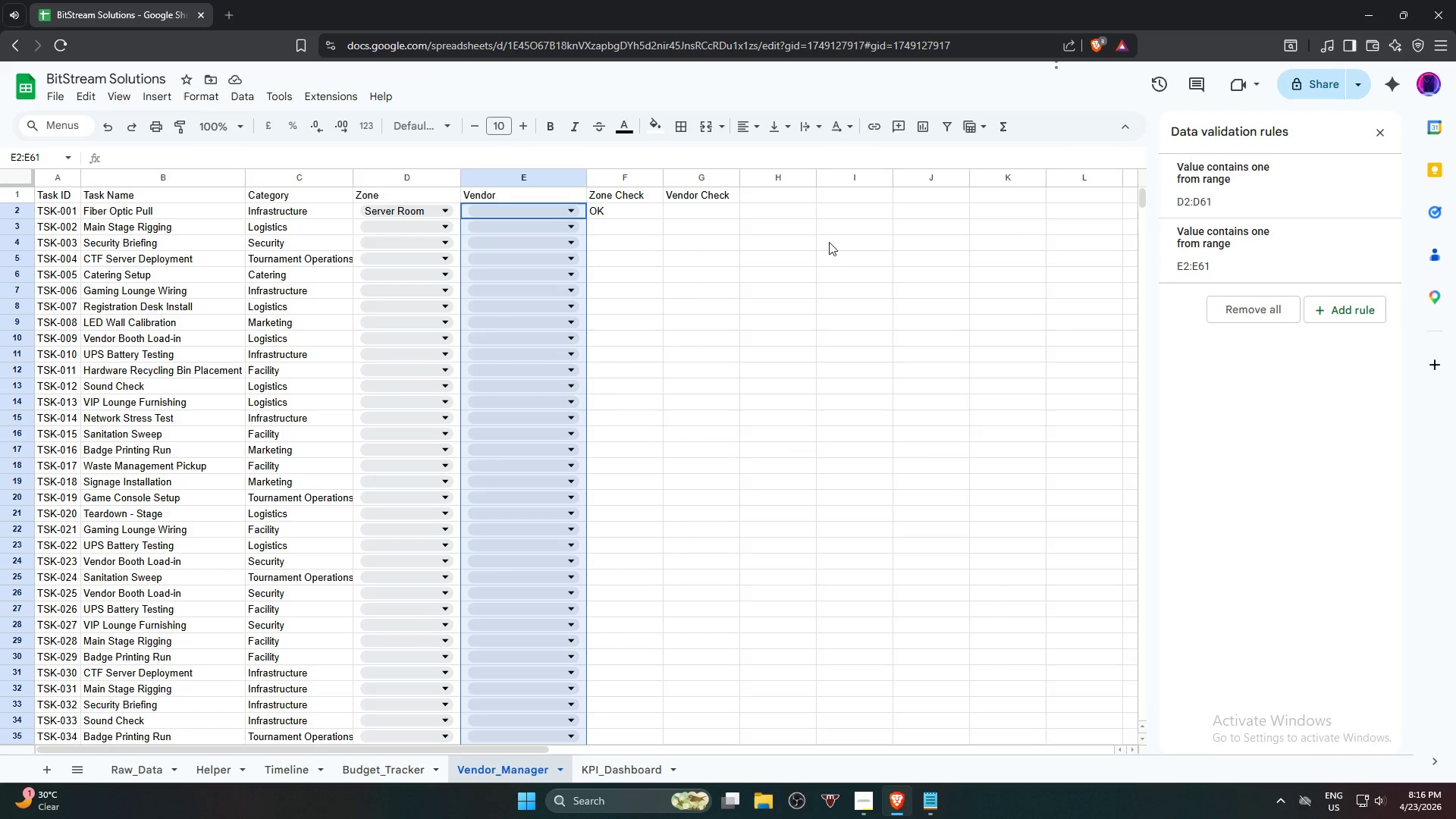 
left_click([843, 356])
 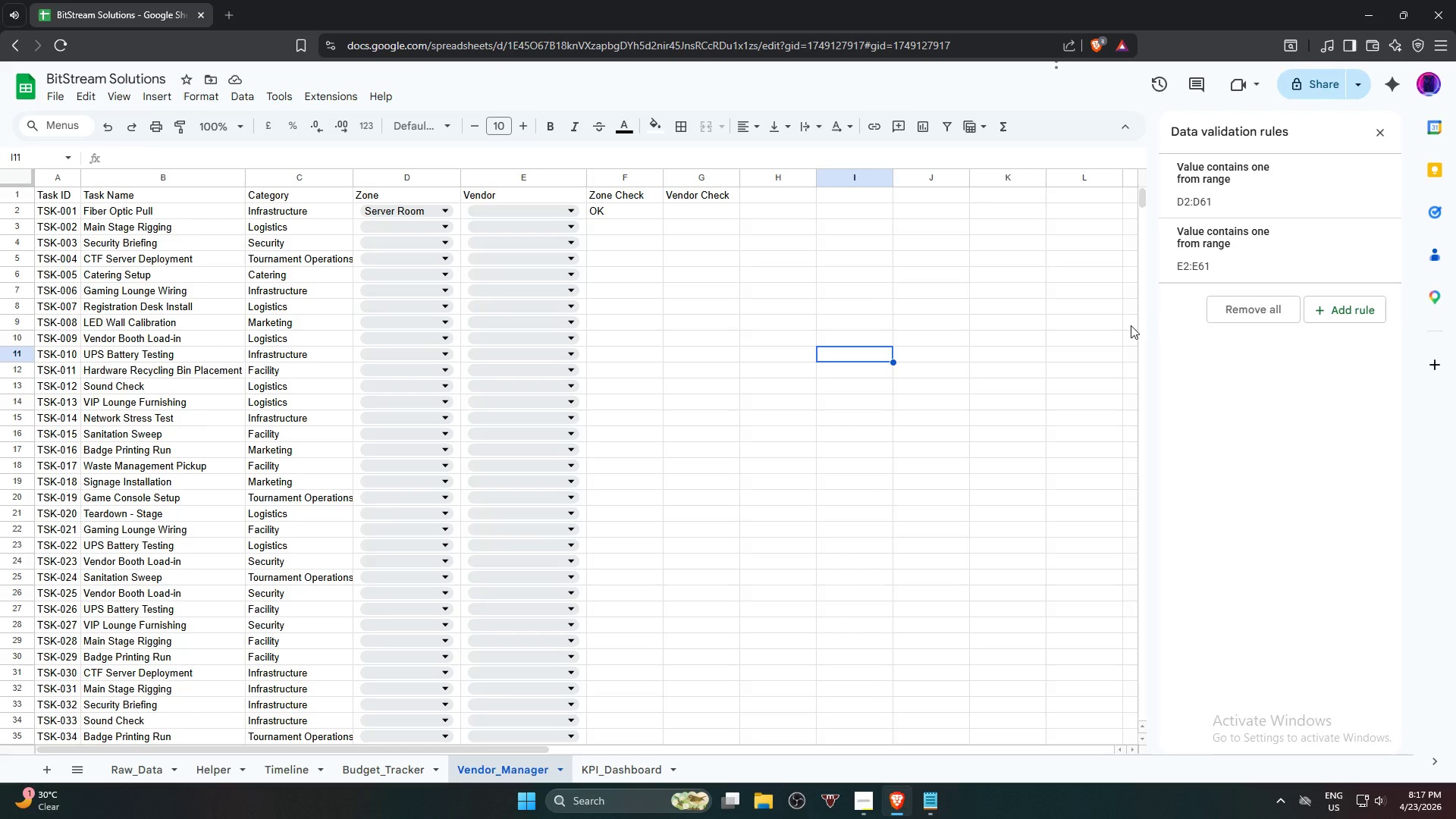 
left_click([1287, 205])
 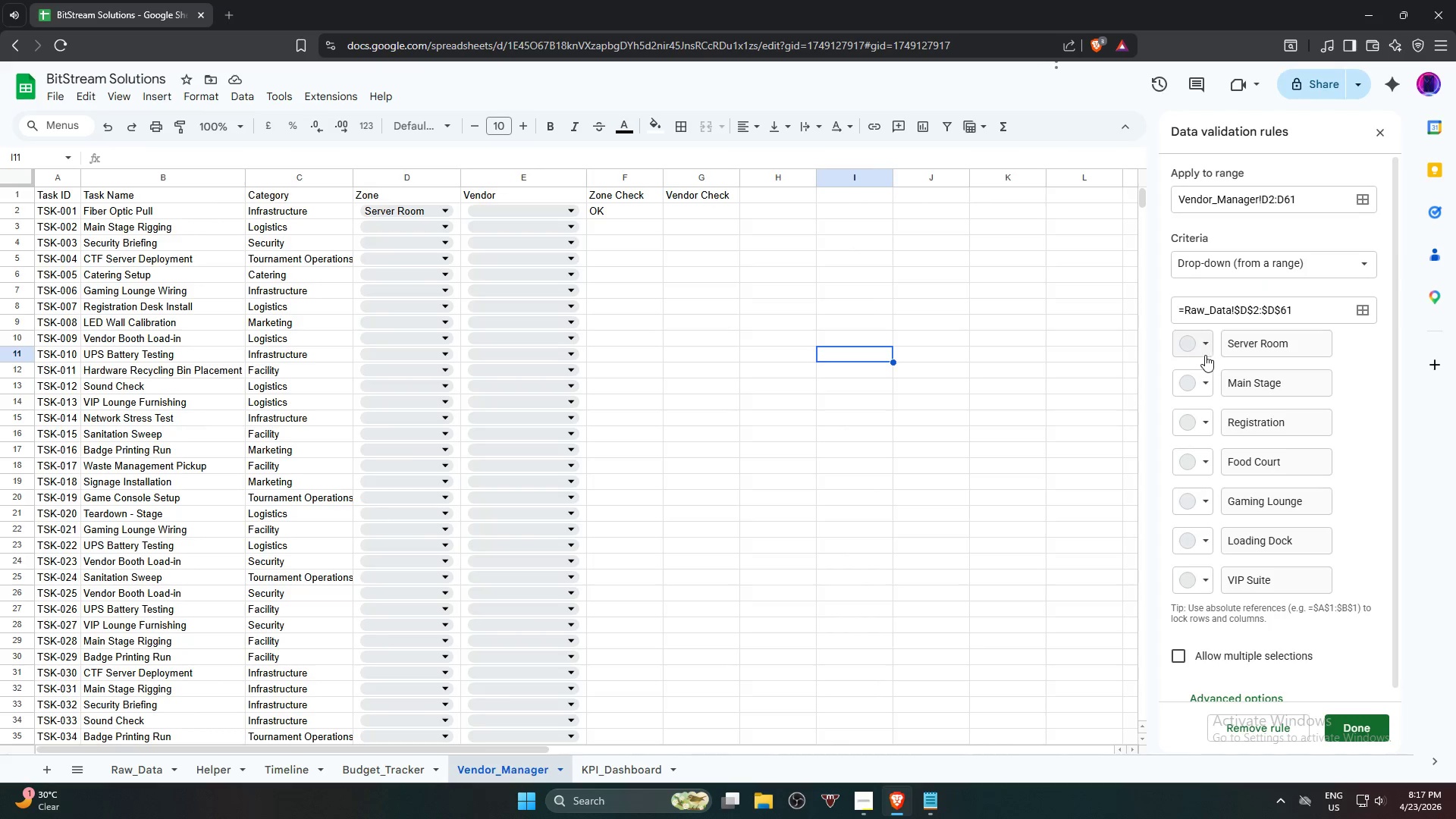 
left_click([1200, 350])
 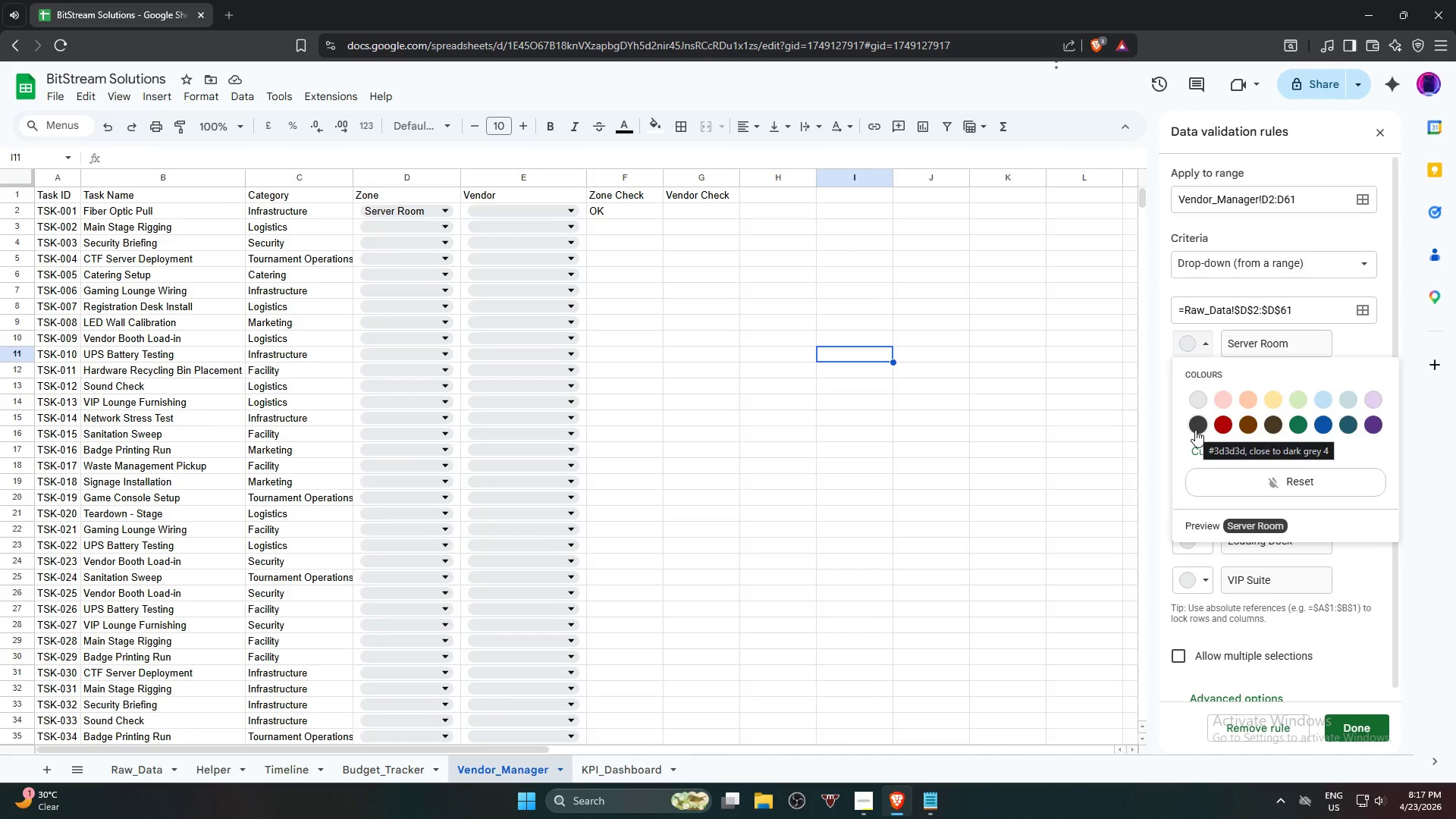 
wait(5.2)
 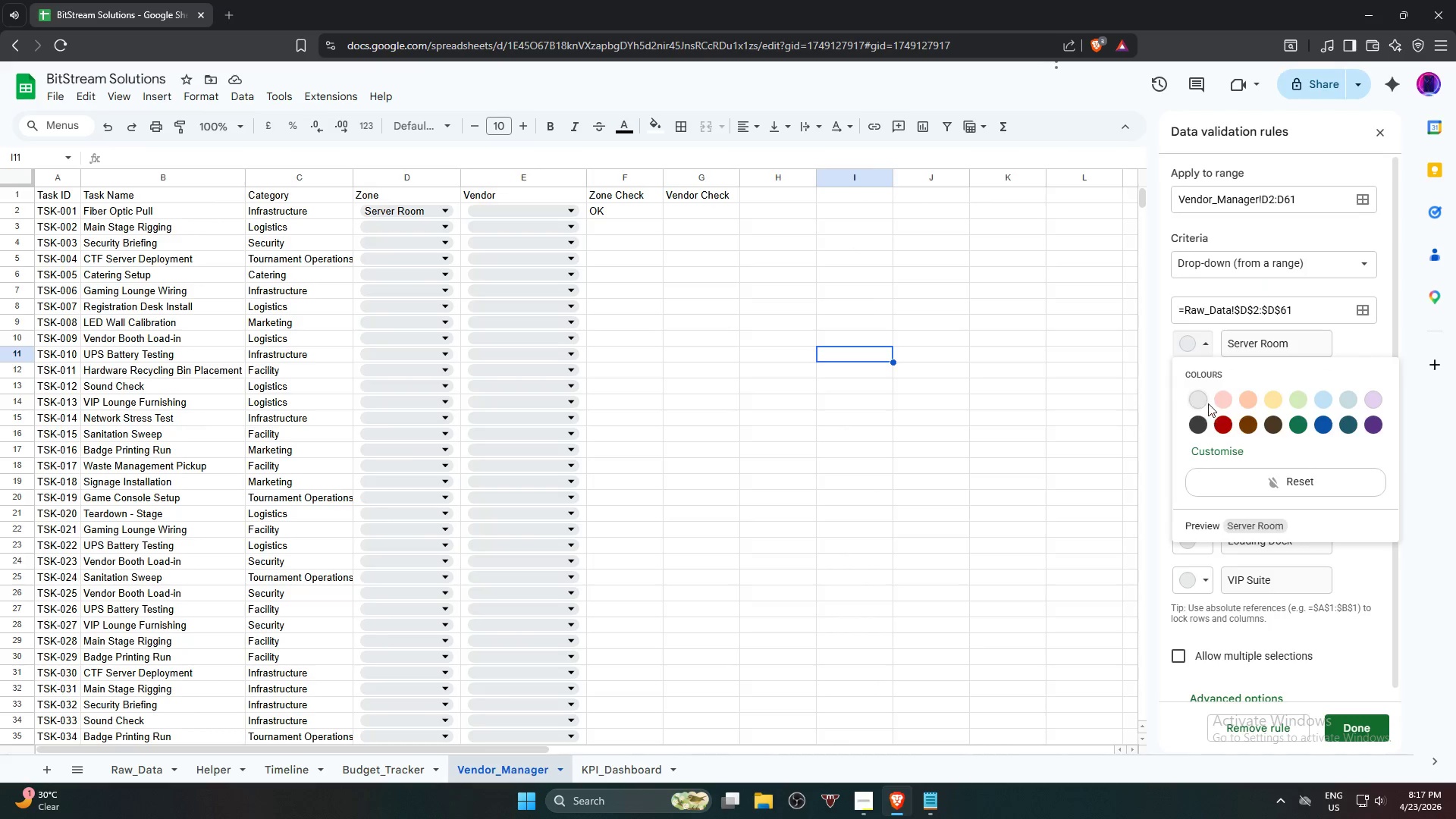 
left_click([1195, 430])
 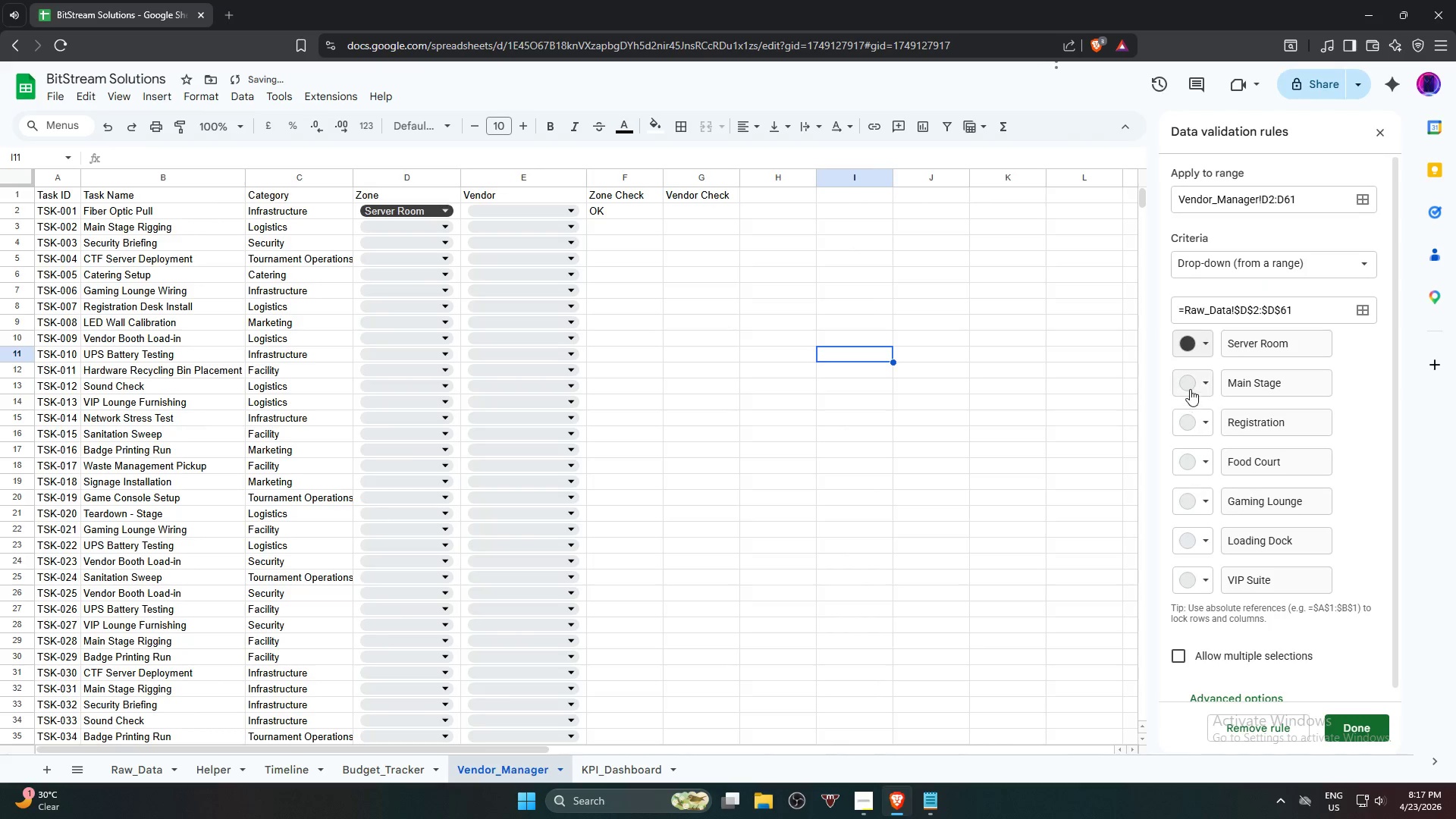 
left_click([1190, 385])
 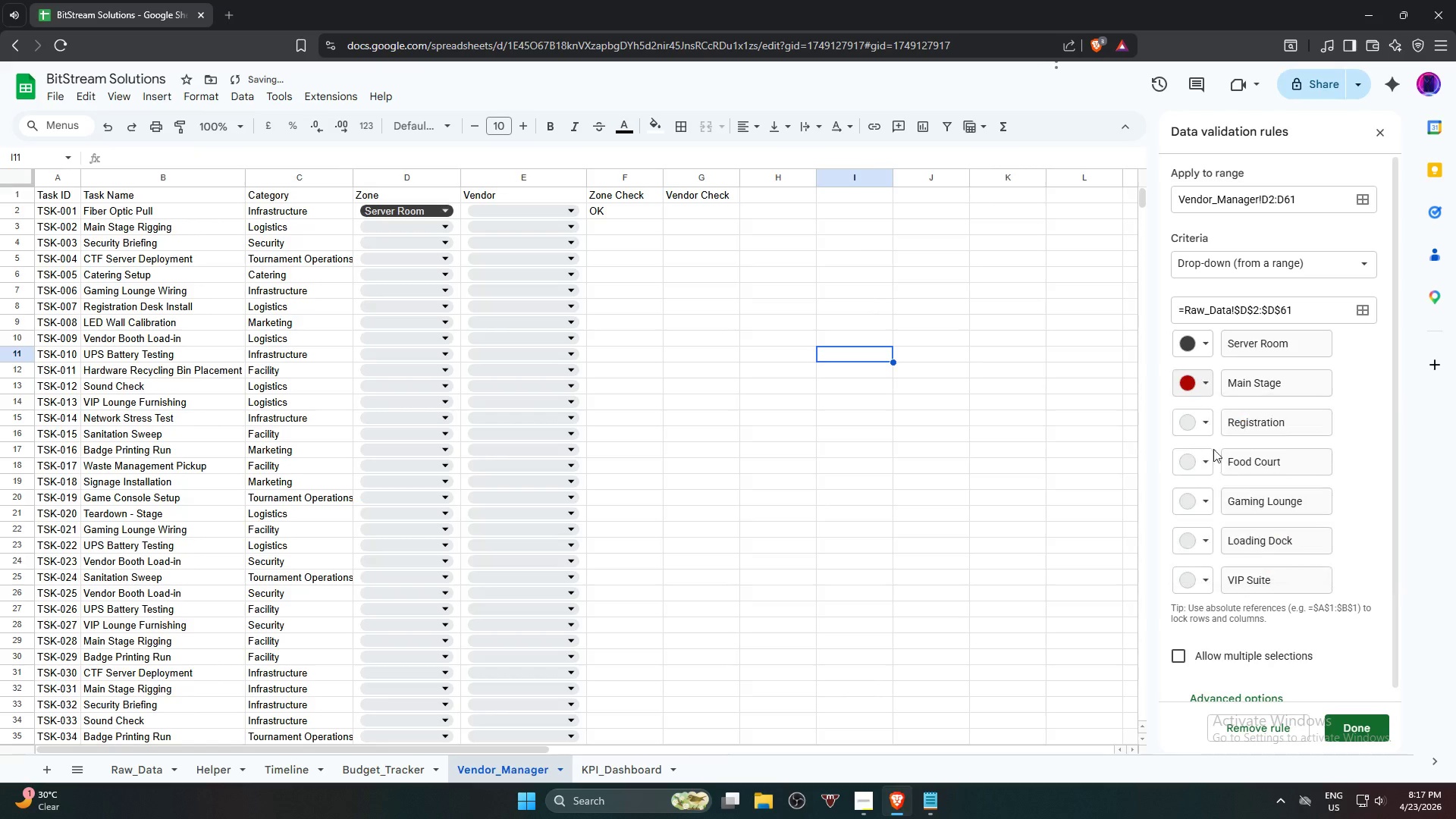 
double_click([1194, 427])
 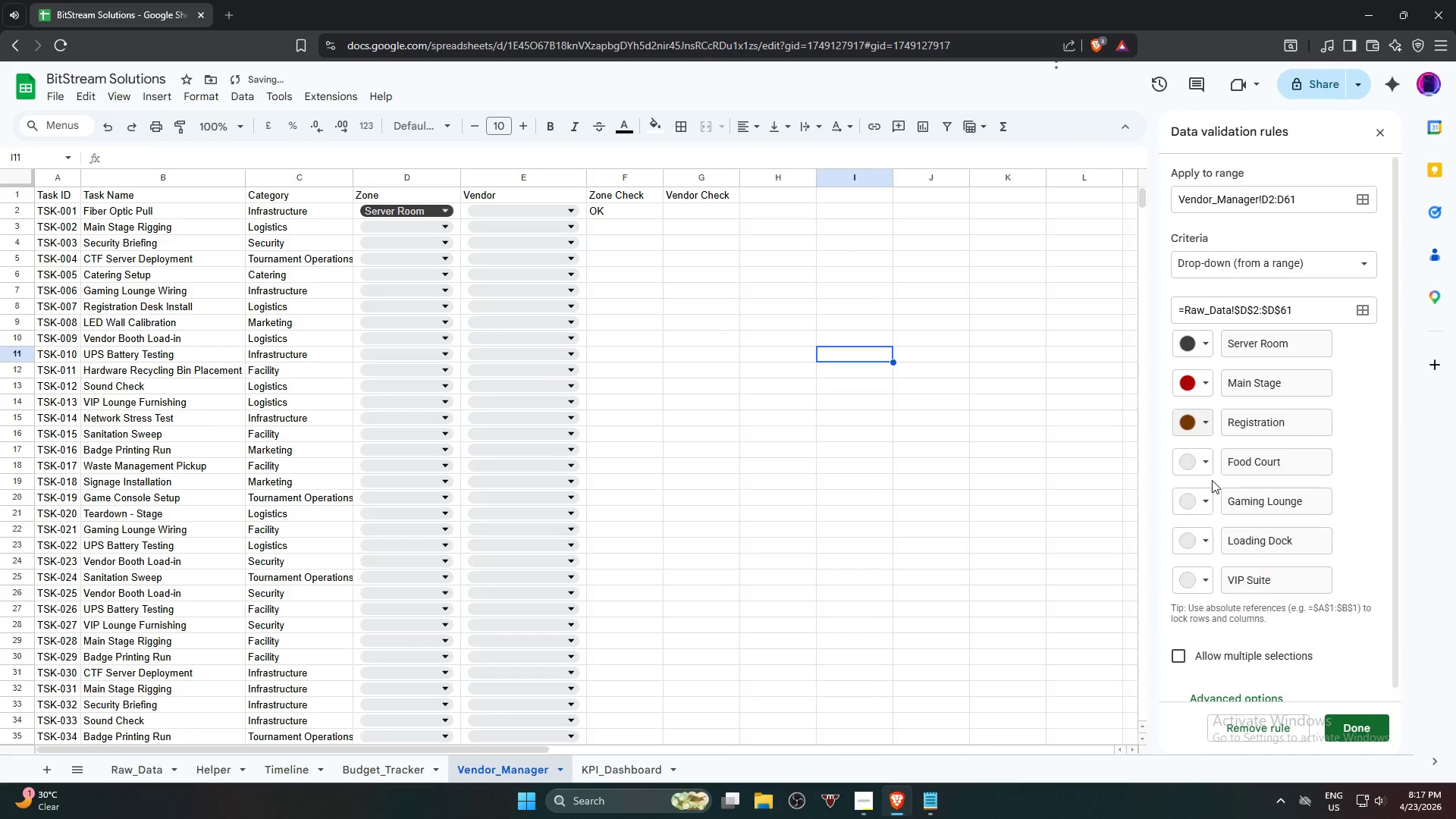 
double_click([1195, 469])
 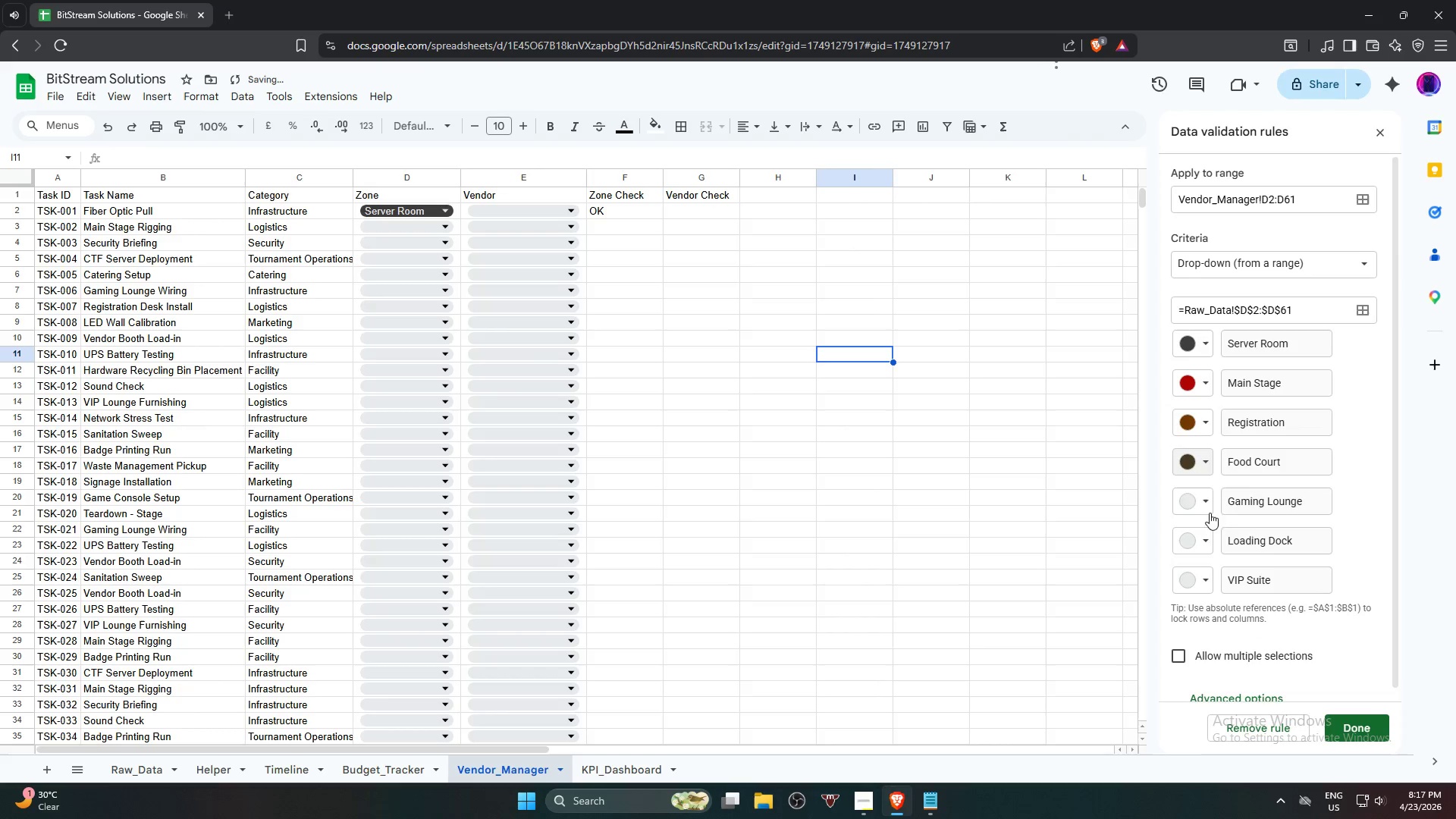 
double_click([1196, 507])
 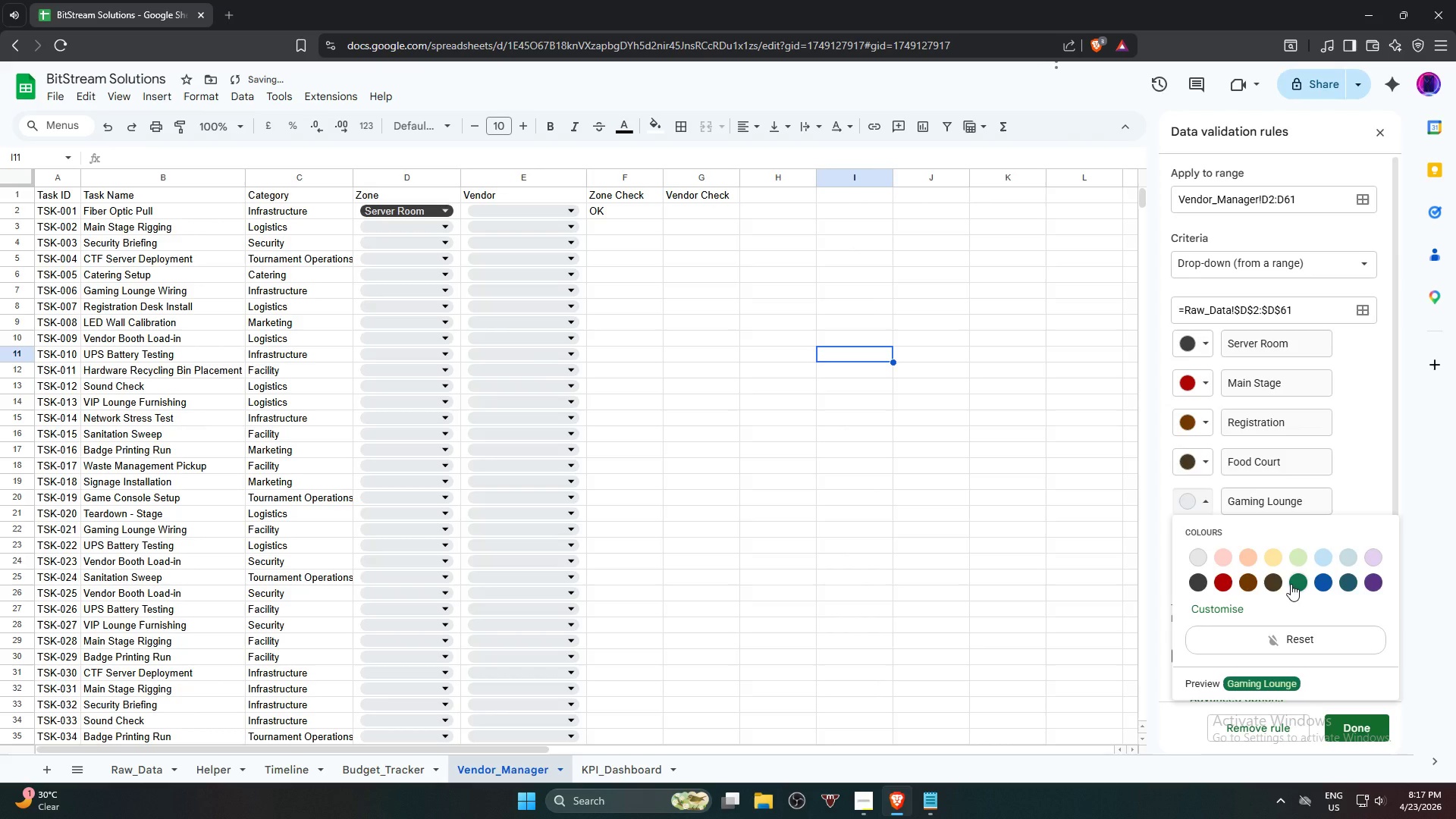 
left_click([1291, 584])
 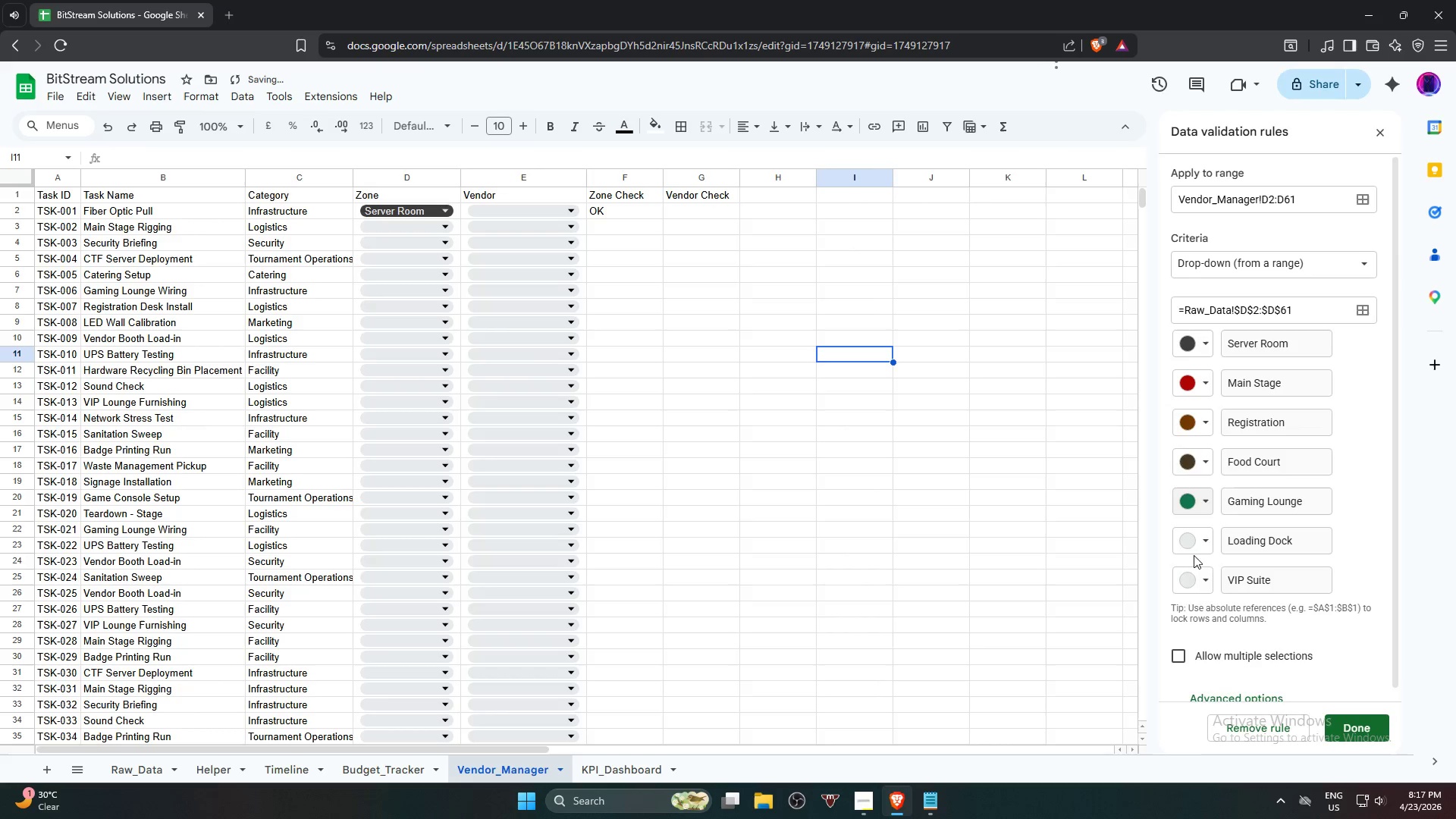 
left_click([1189, 551])
 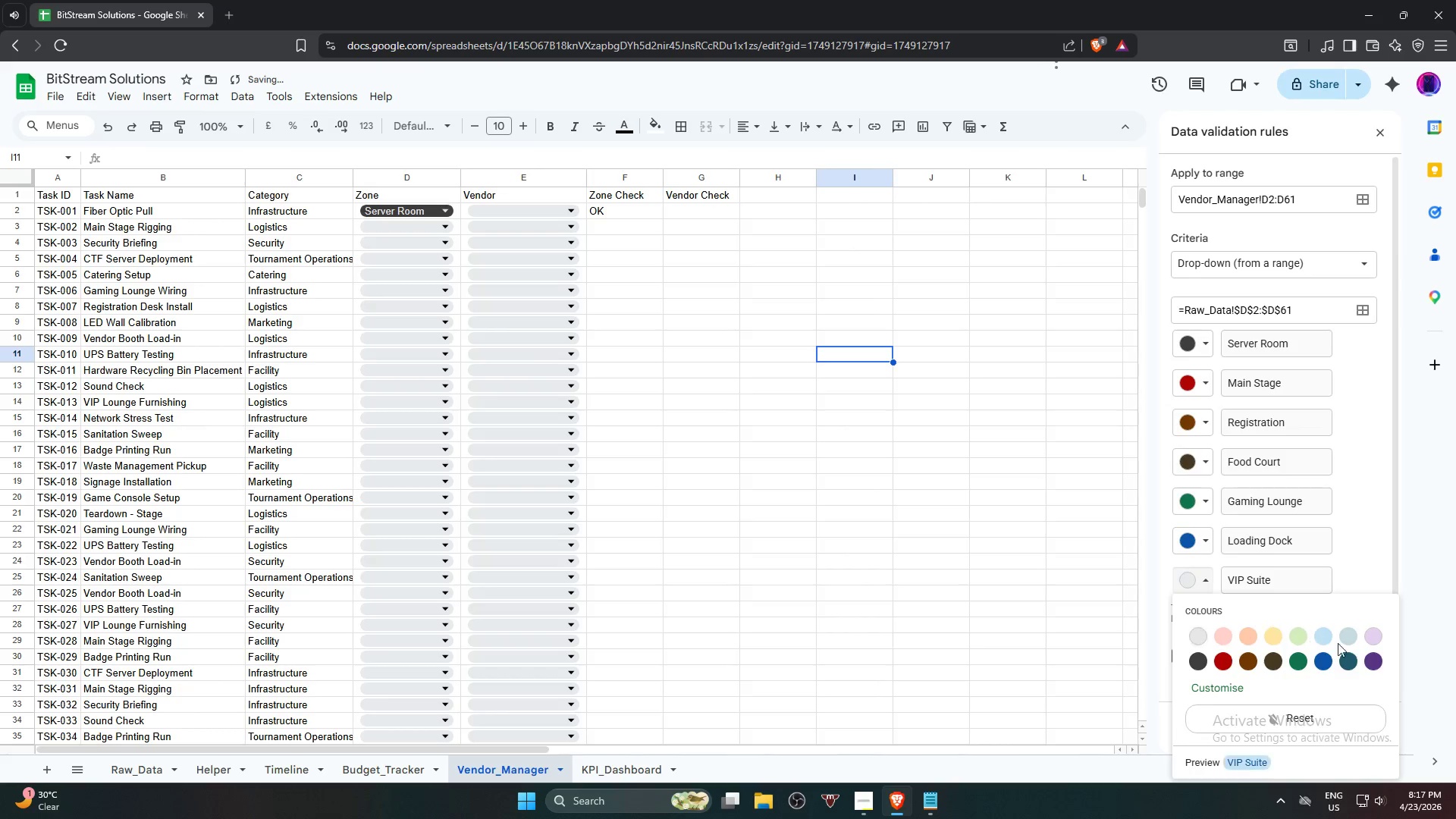 
left_click([1357, 670])
 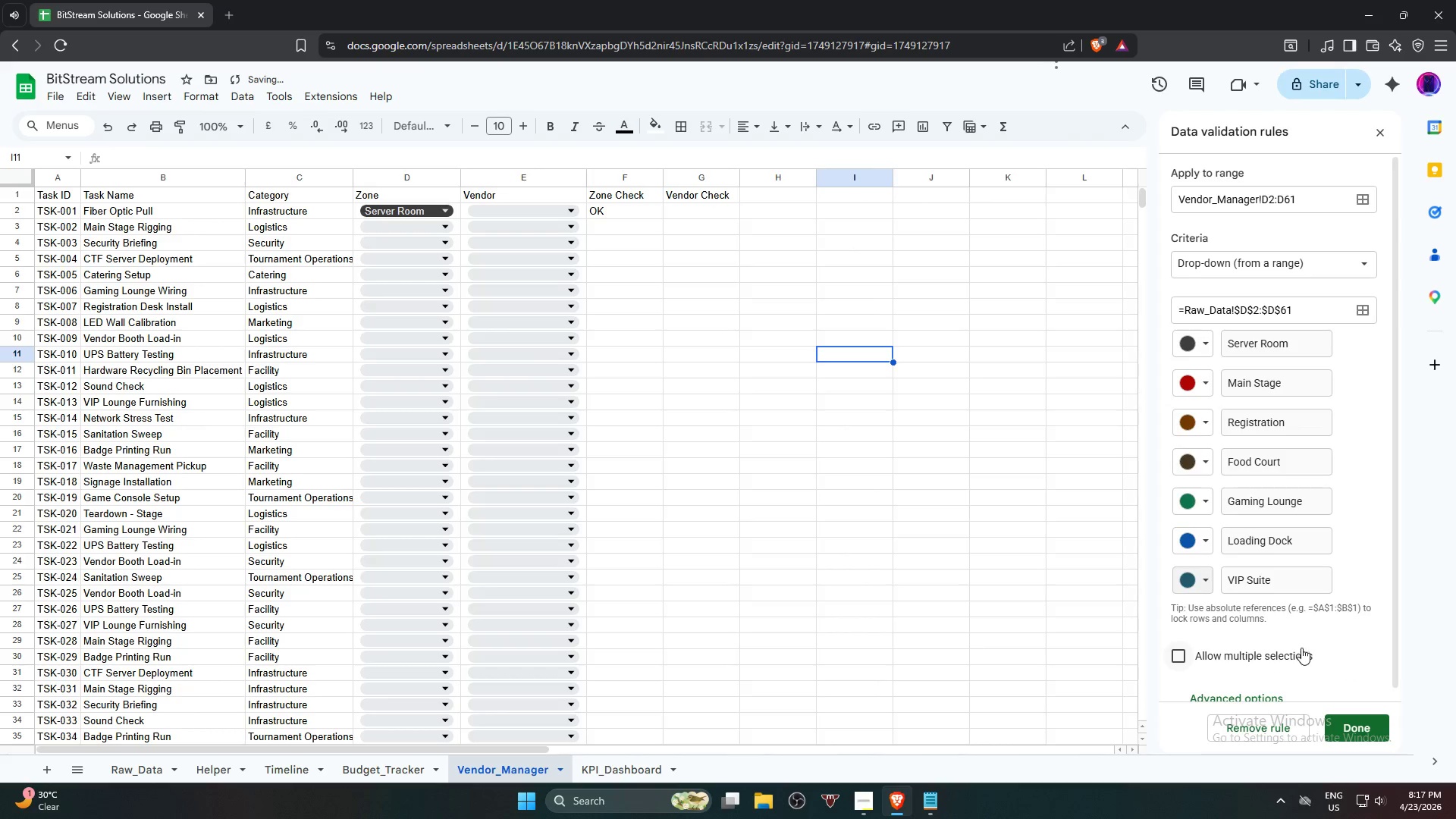 
scroll: coordinate [1266, 501], scroll_direction: down, amount: 5.0
 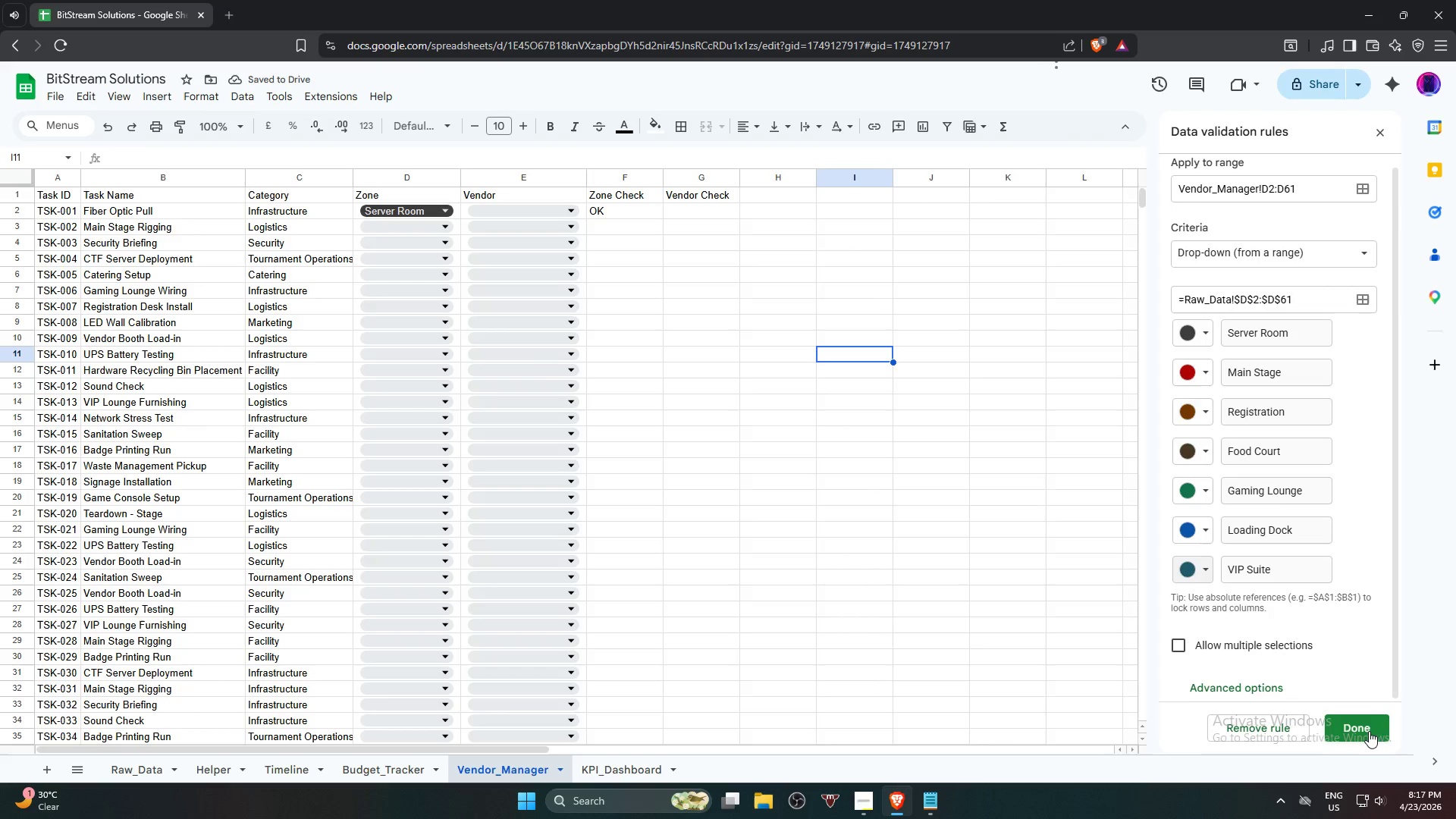 
left_click([1368, 730])
 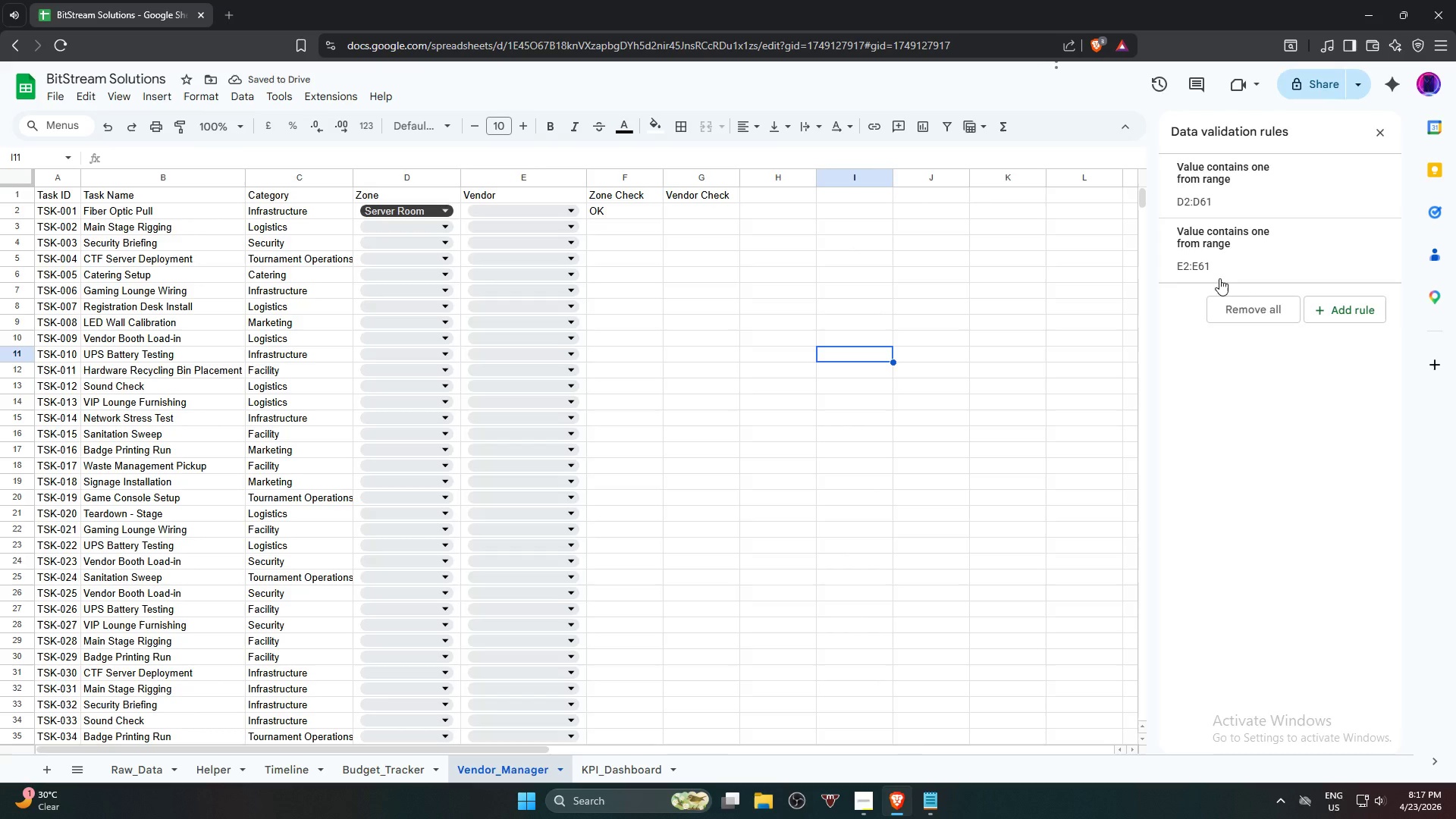 
left_click([1257, 249])
 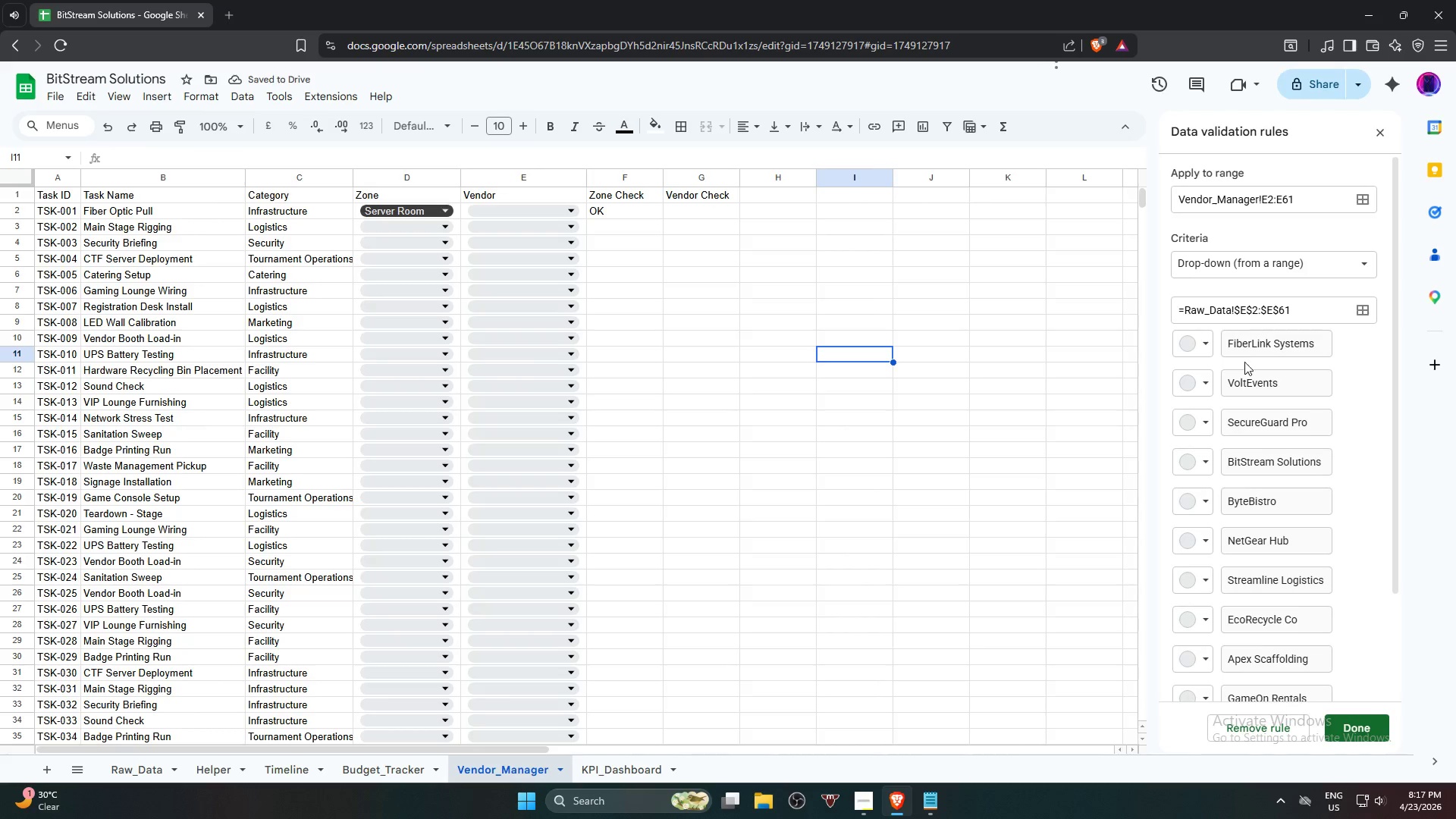 
scroll: coordinate [1251, 443], scroll_direction: down, amount: 4.0
 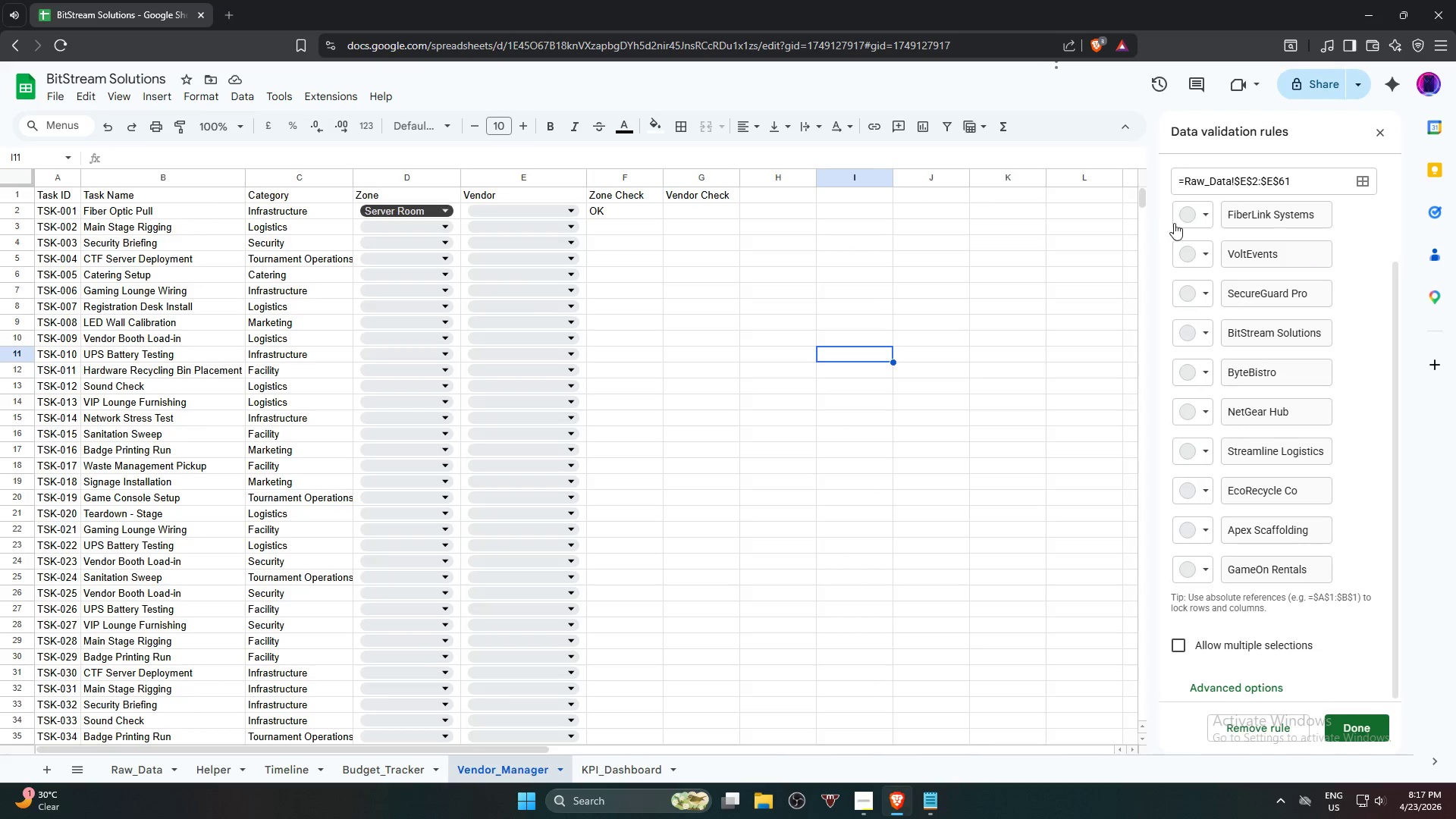 
left_click([1188, 215])
 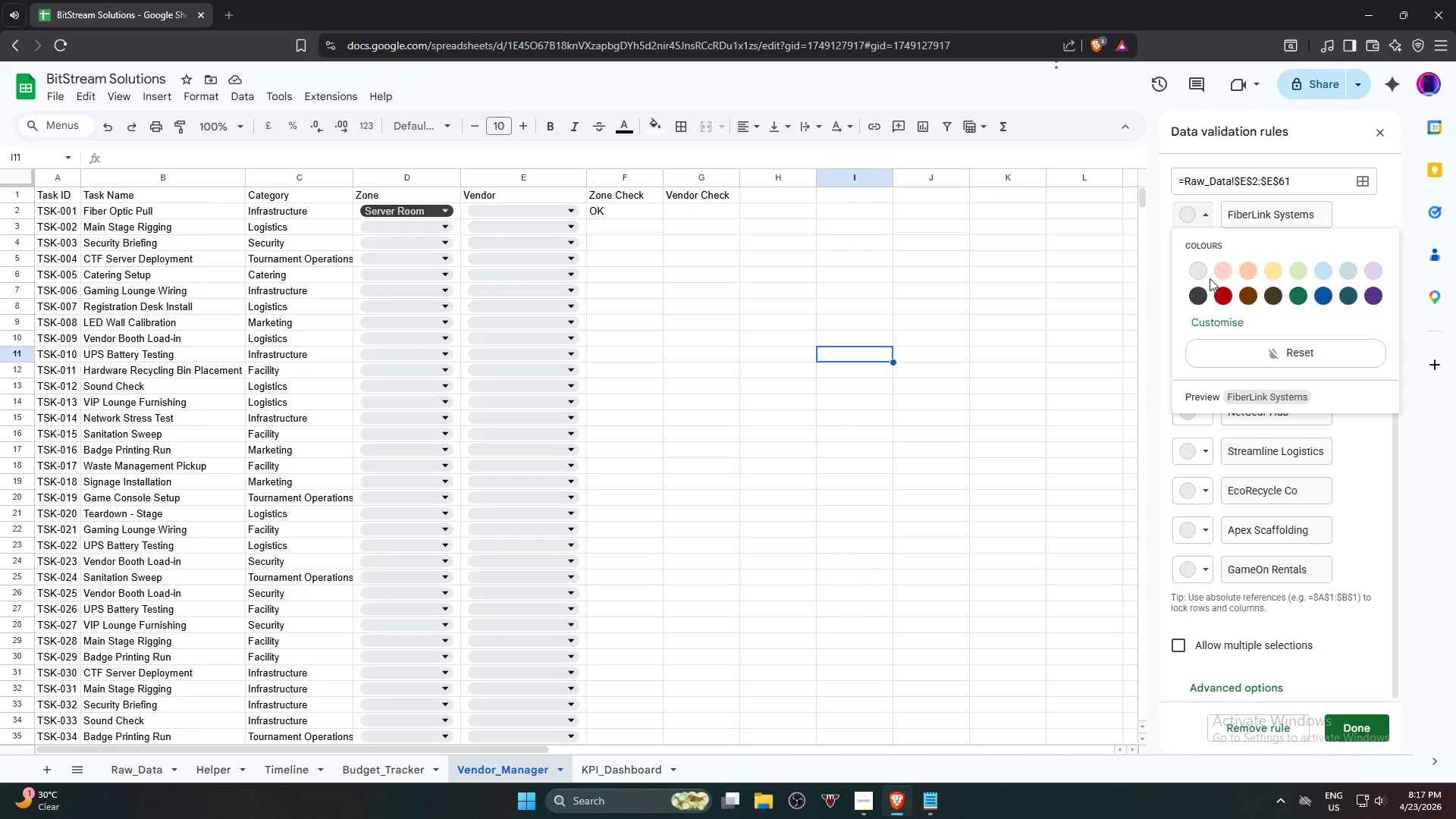 
left_click([1222, 271])
 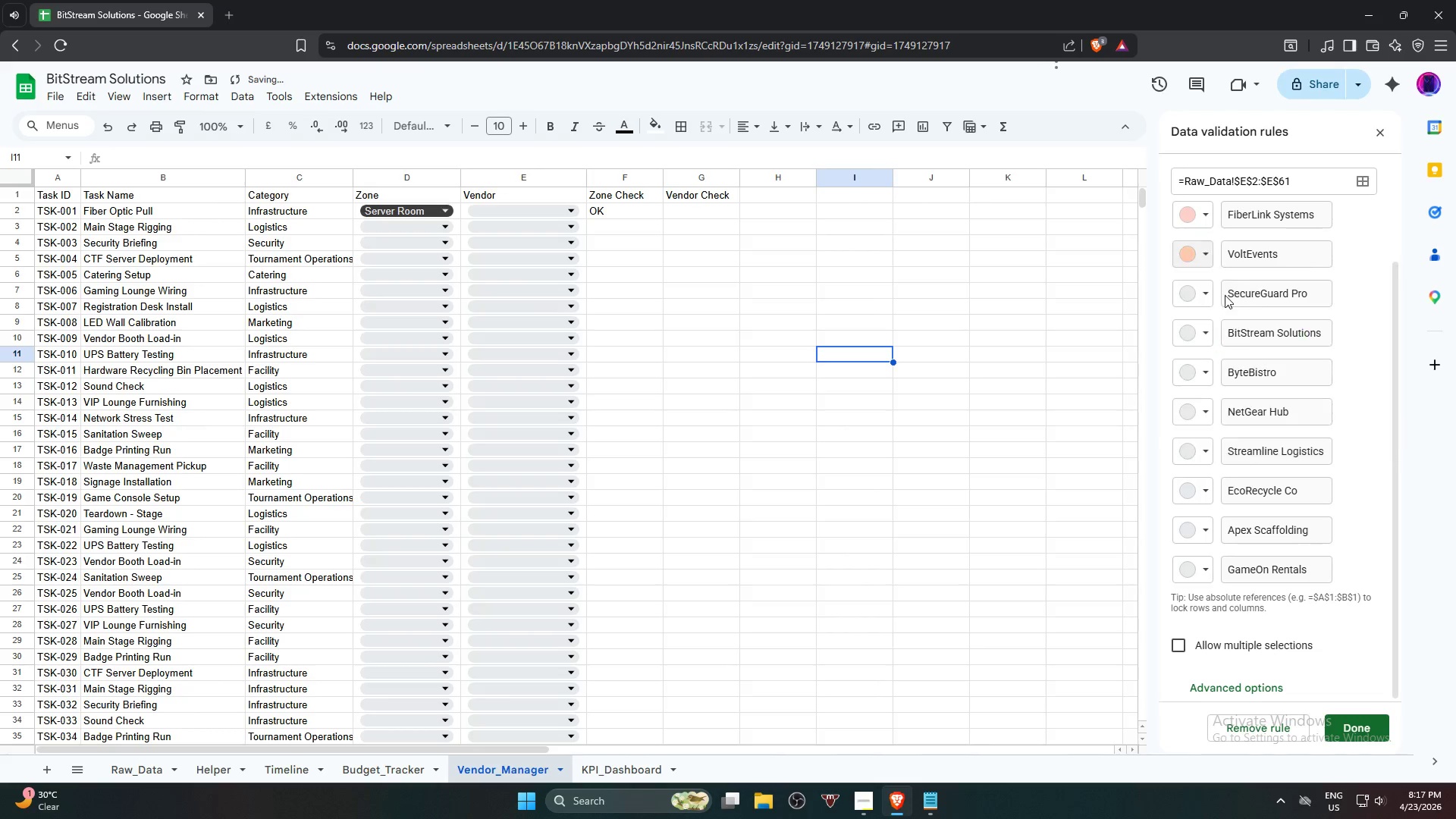 
double_click([1193, 293])
 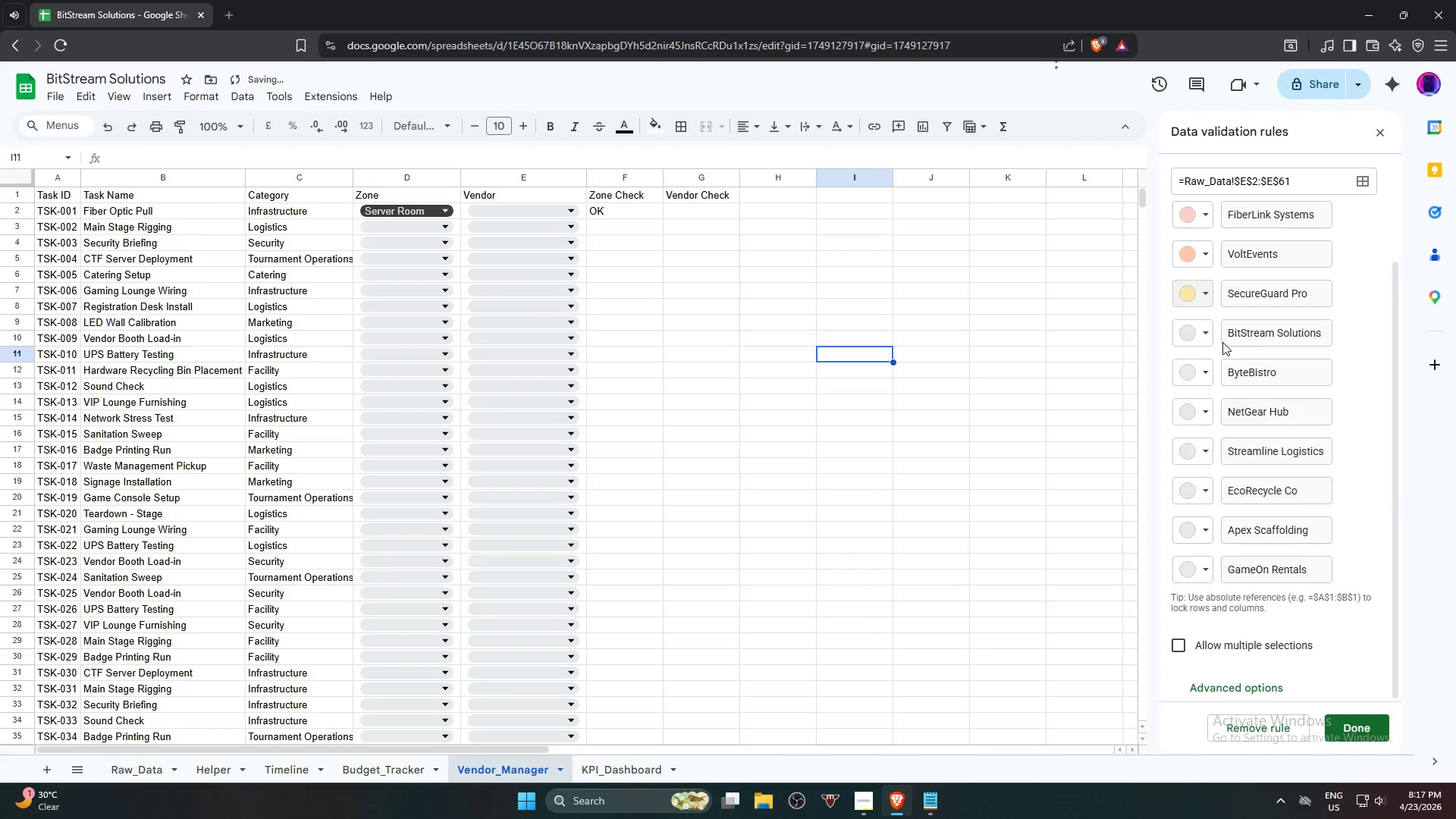 
double_click([1198, 340])
 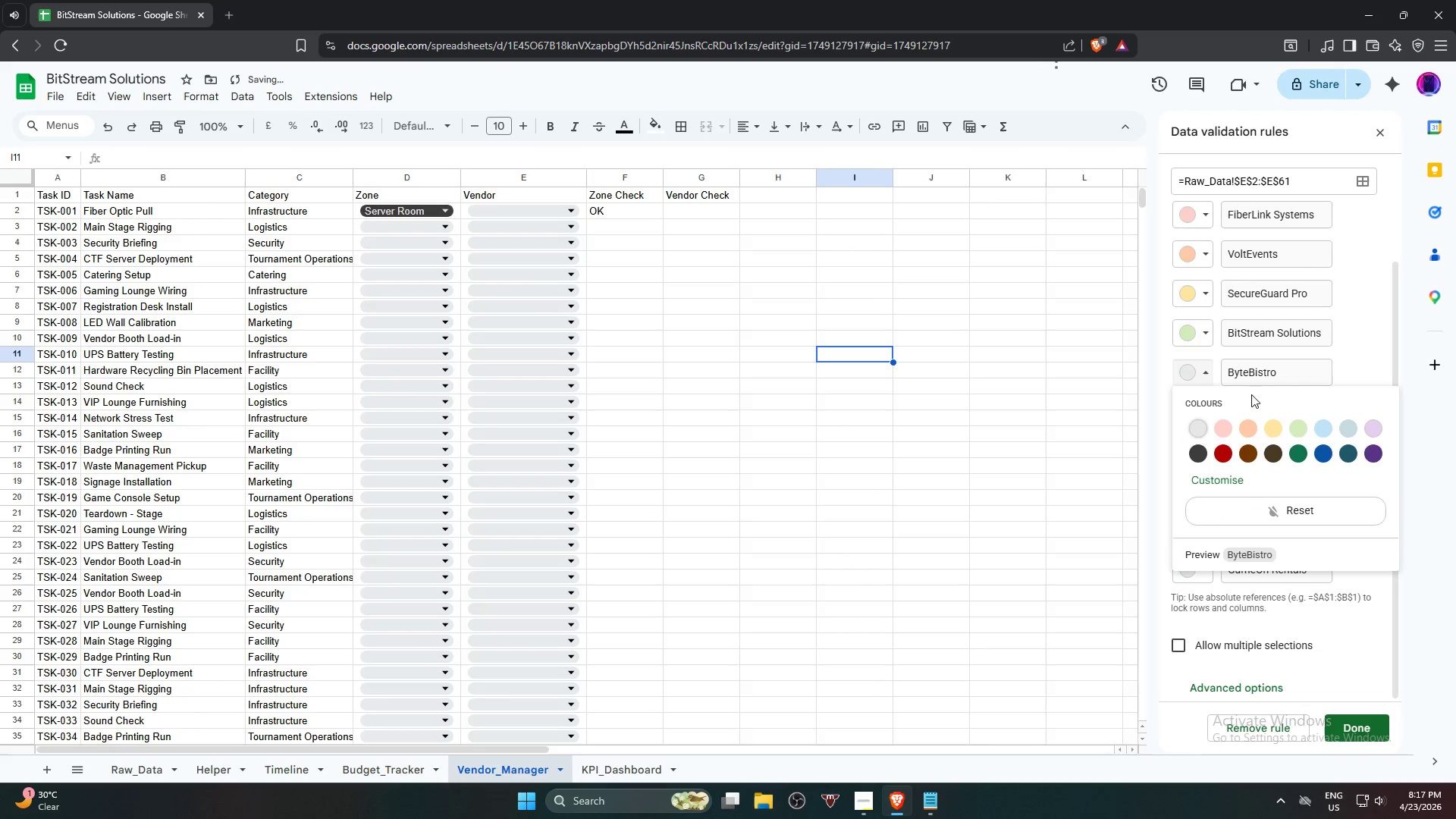 
left_click([1322, 430])
 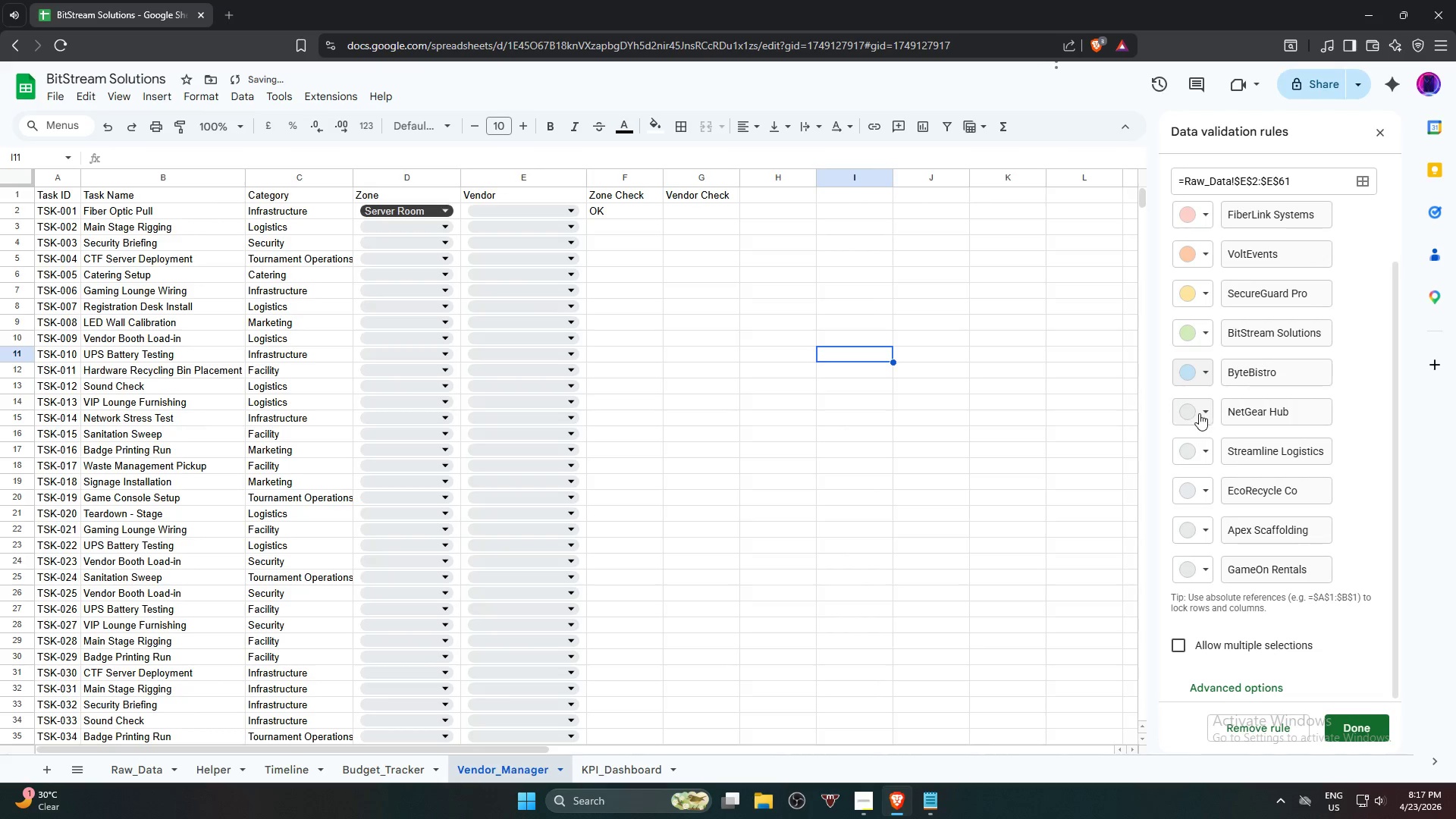 
left_click([1191, 415])
 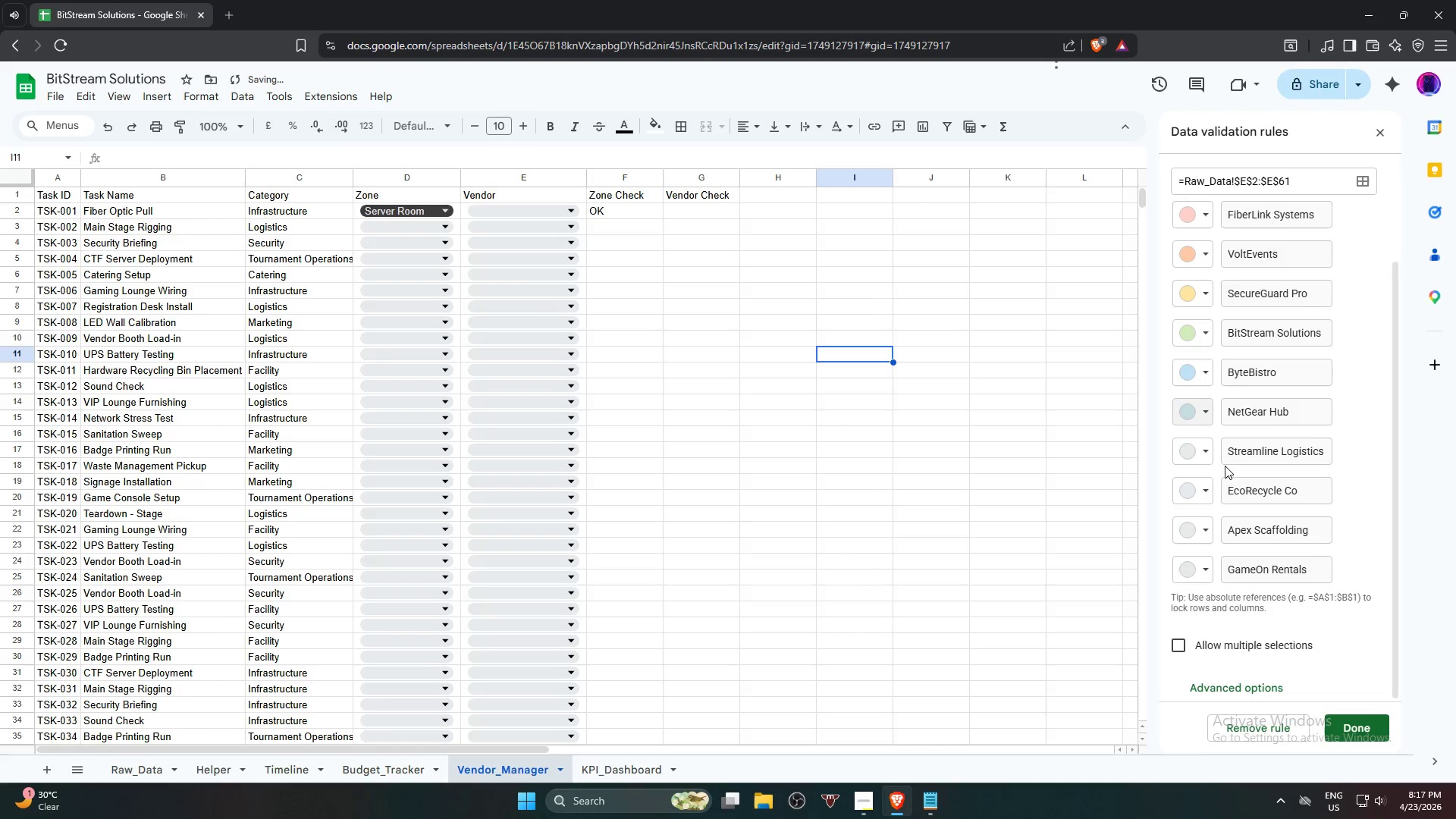 
left_click([1179, 457])
 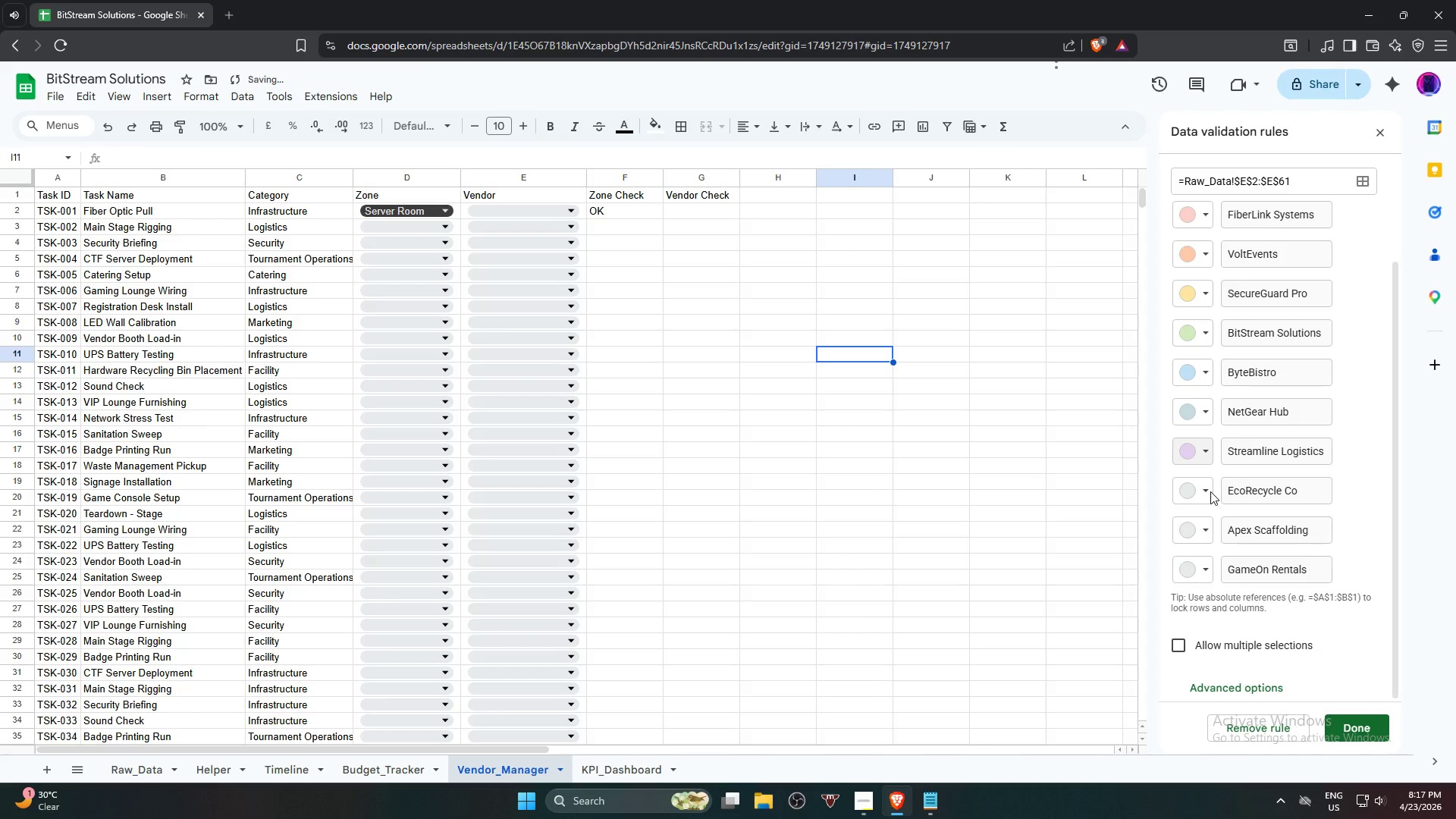 
double_click([1194, 486])
 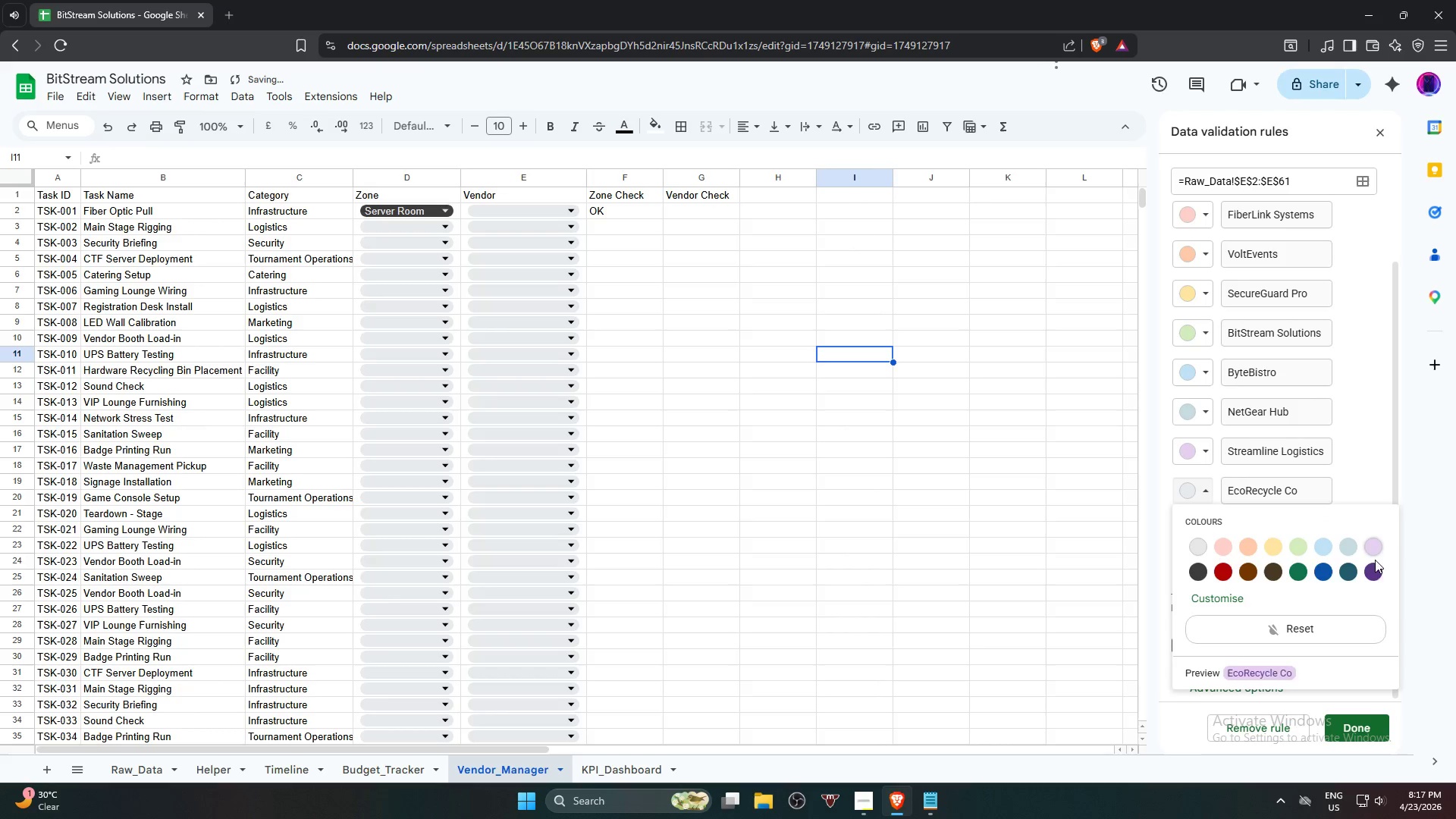 
left_click([1377, 566])
 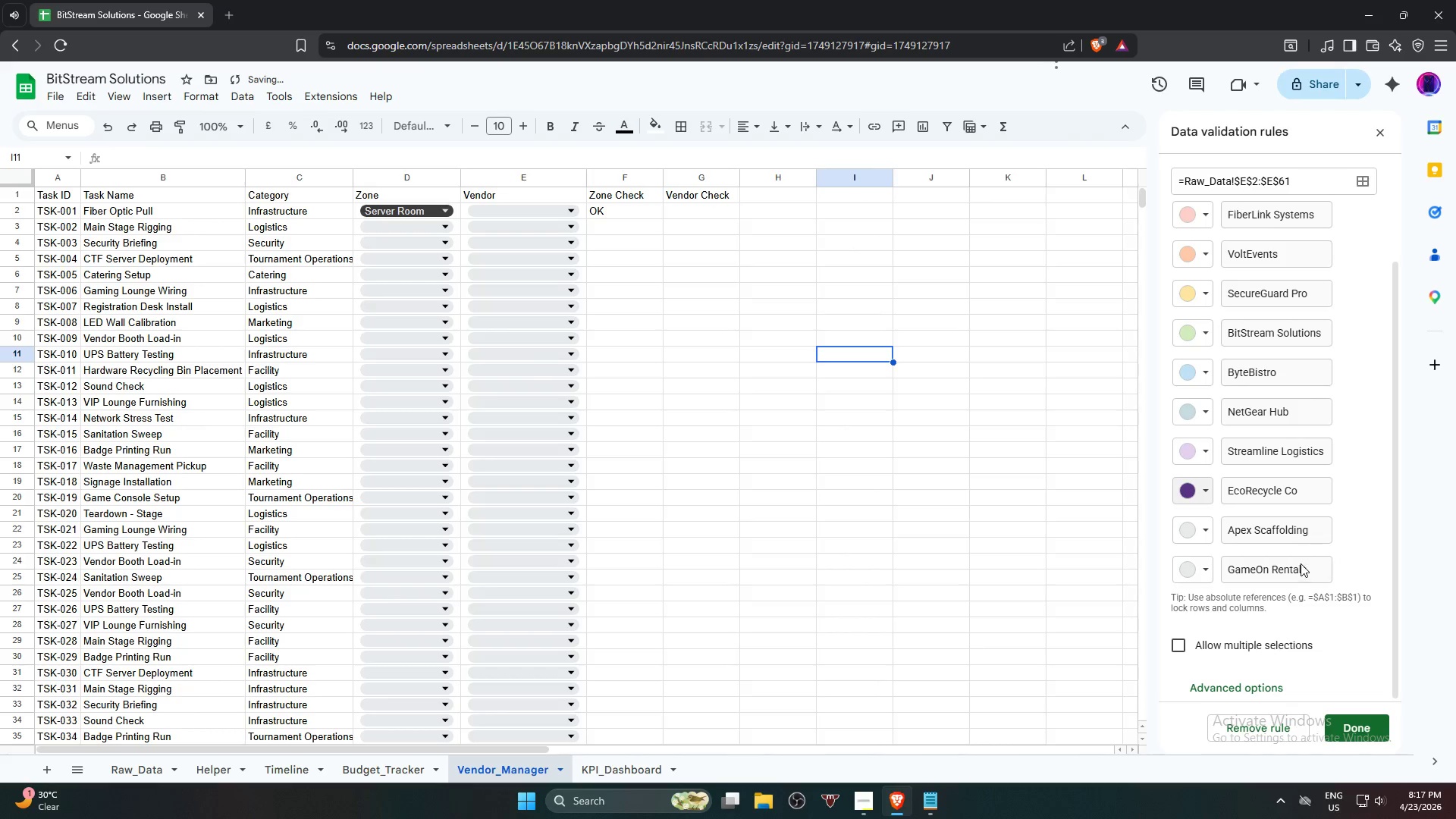 
scroll: coordinate [1279, 510], scroll_direction: down, amount: 3.0
 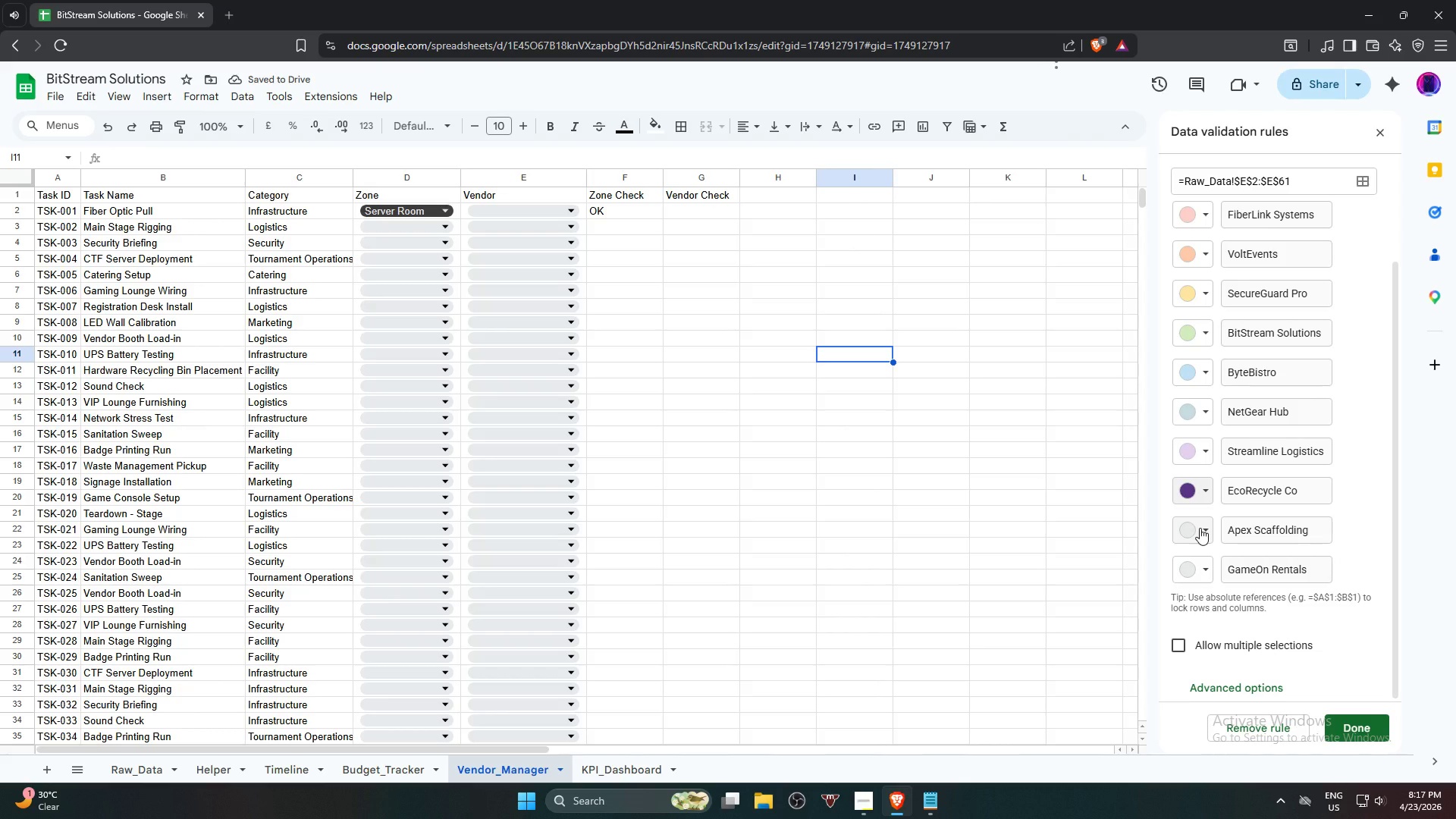 
left_click([1200, 528])
 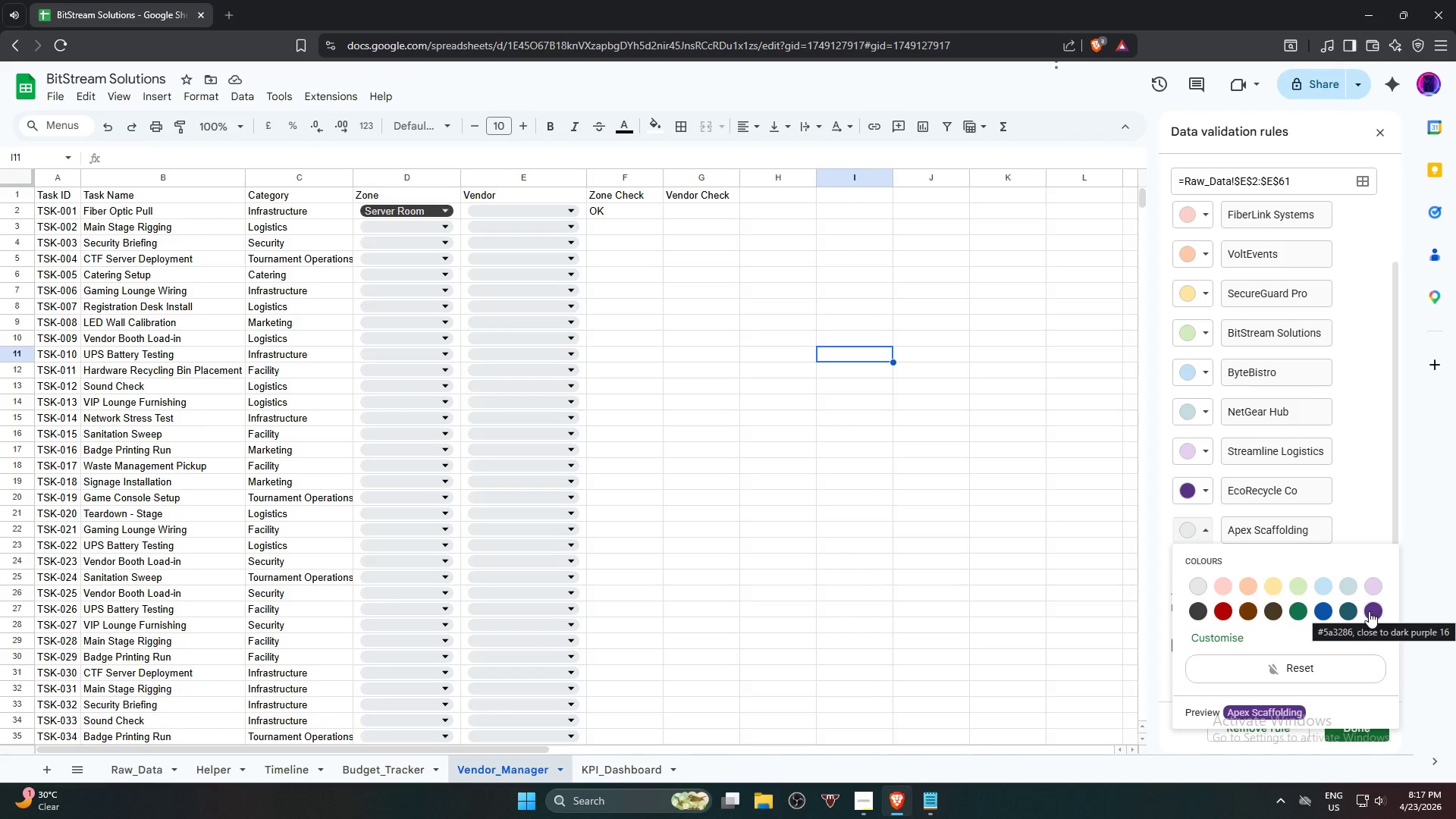 
left_click([1369, 611])
 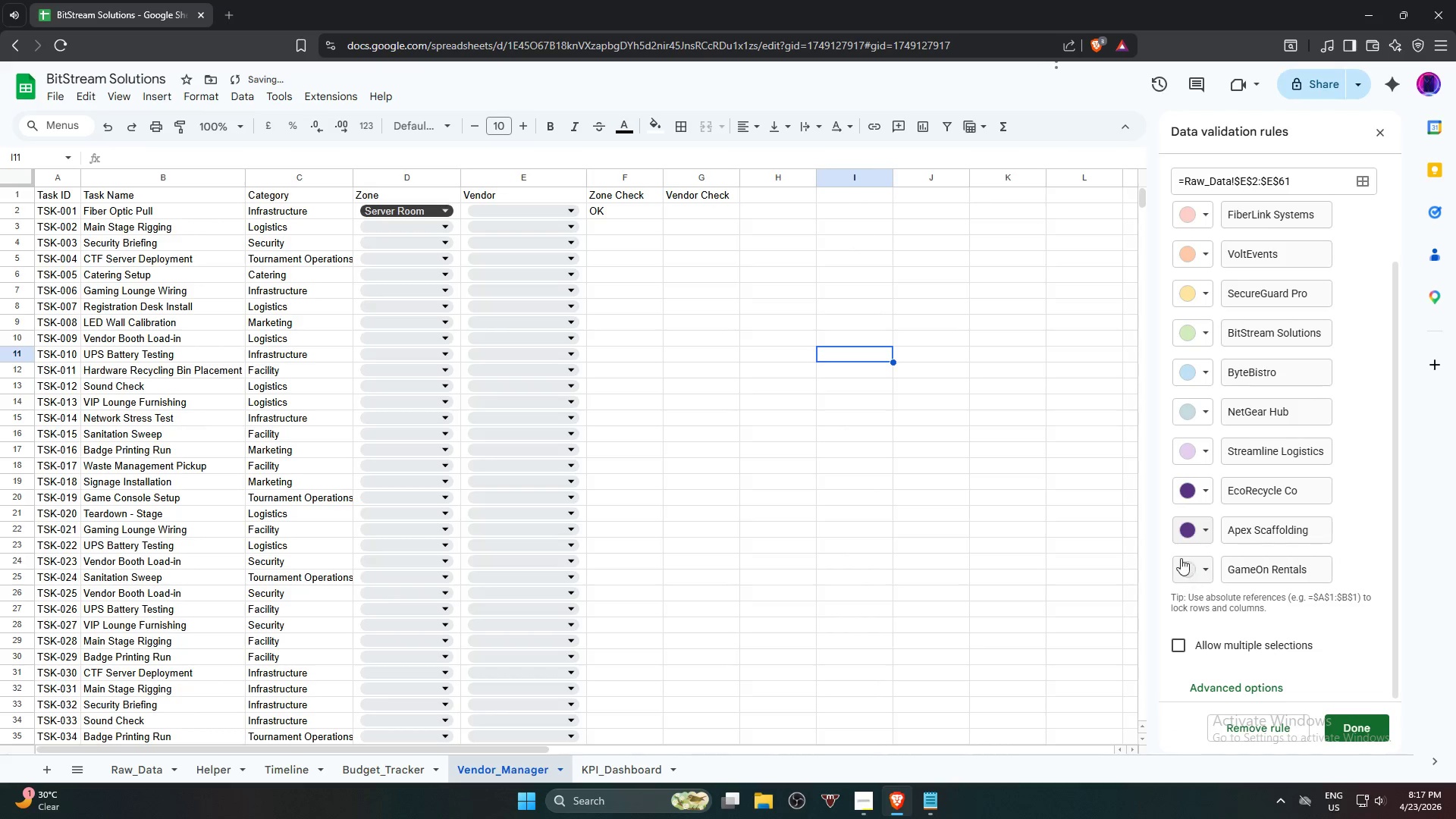 
left_click([1179, 533])
 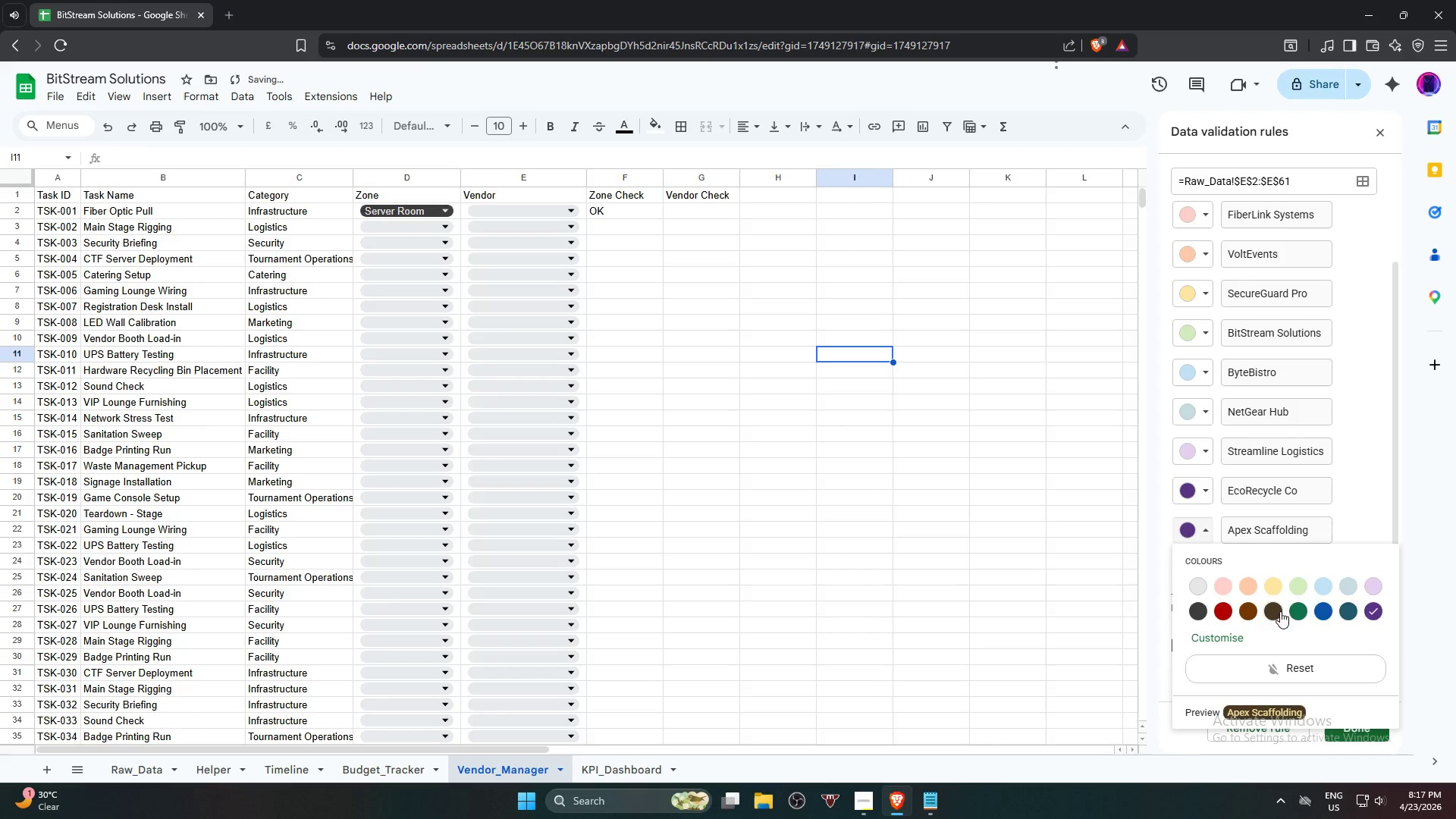 
left_click([1292, 609])
 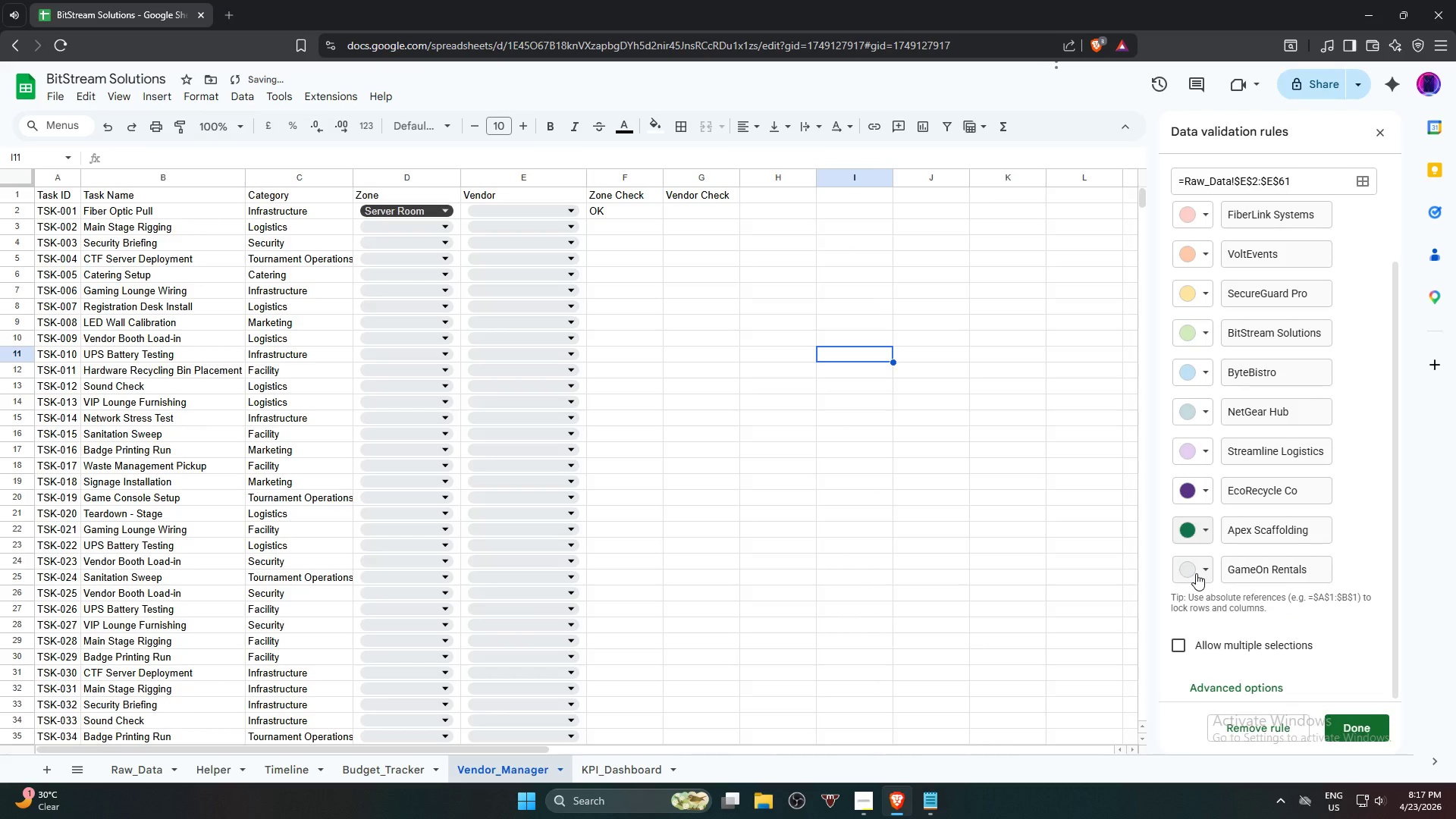 
left_click([1196, 573])
 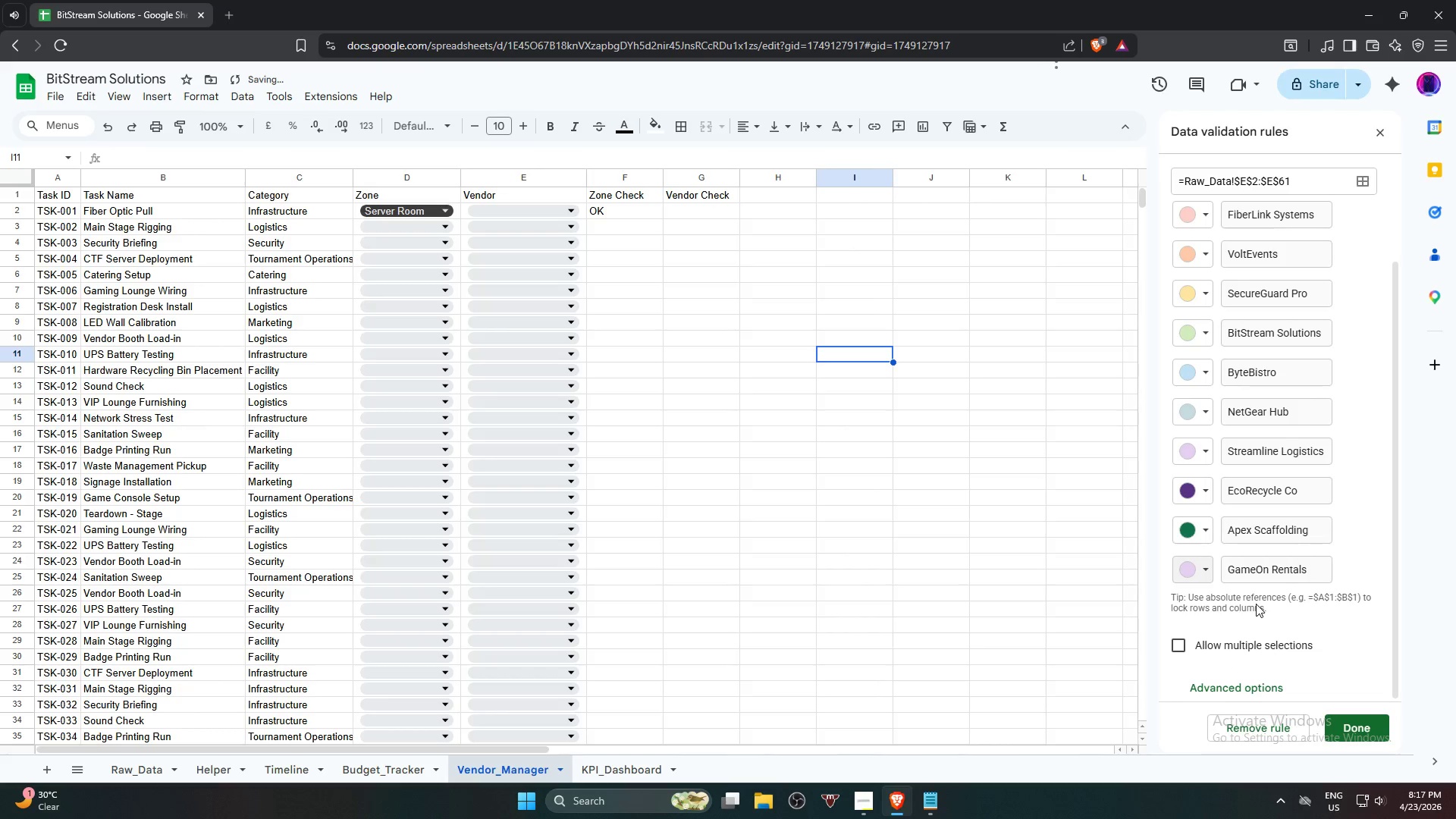 
left_click([1191, 575])
 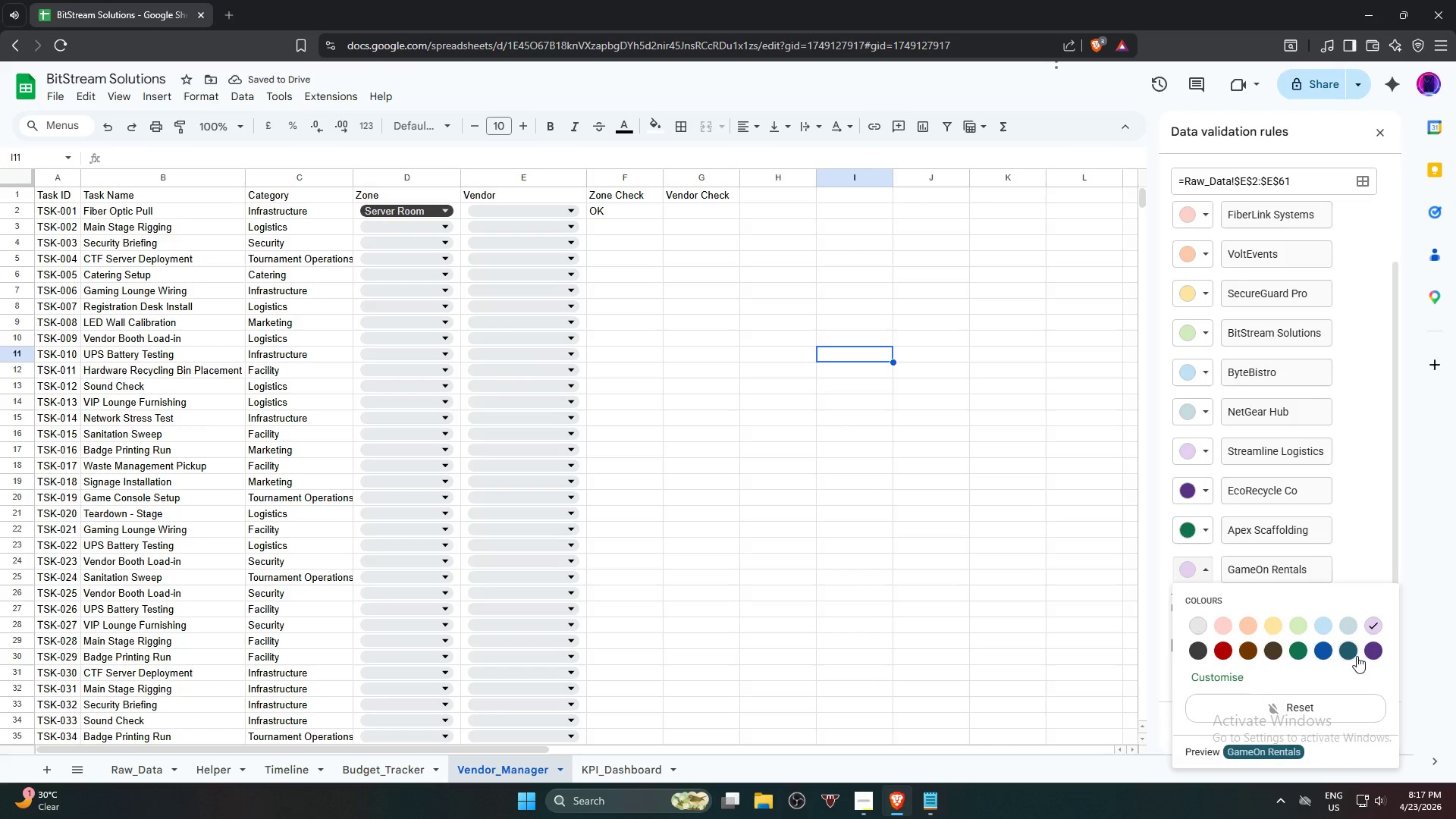 
left_click([1370, 655])
 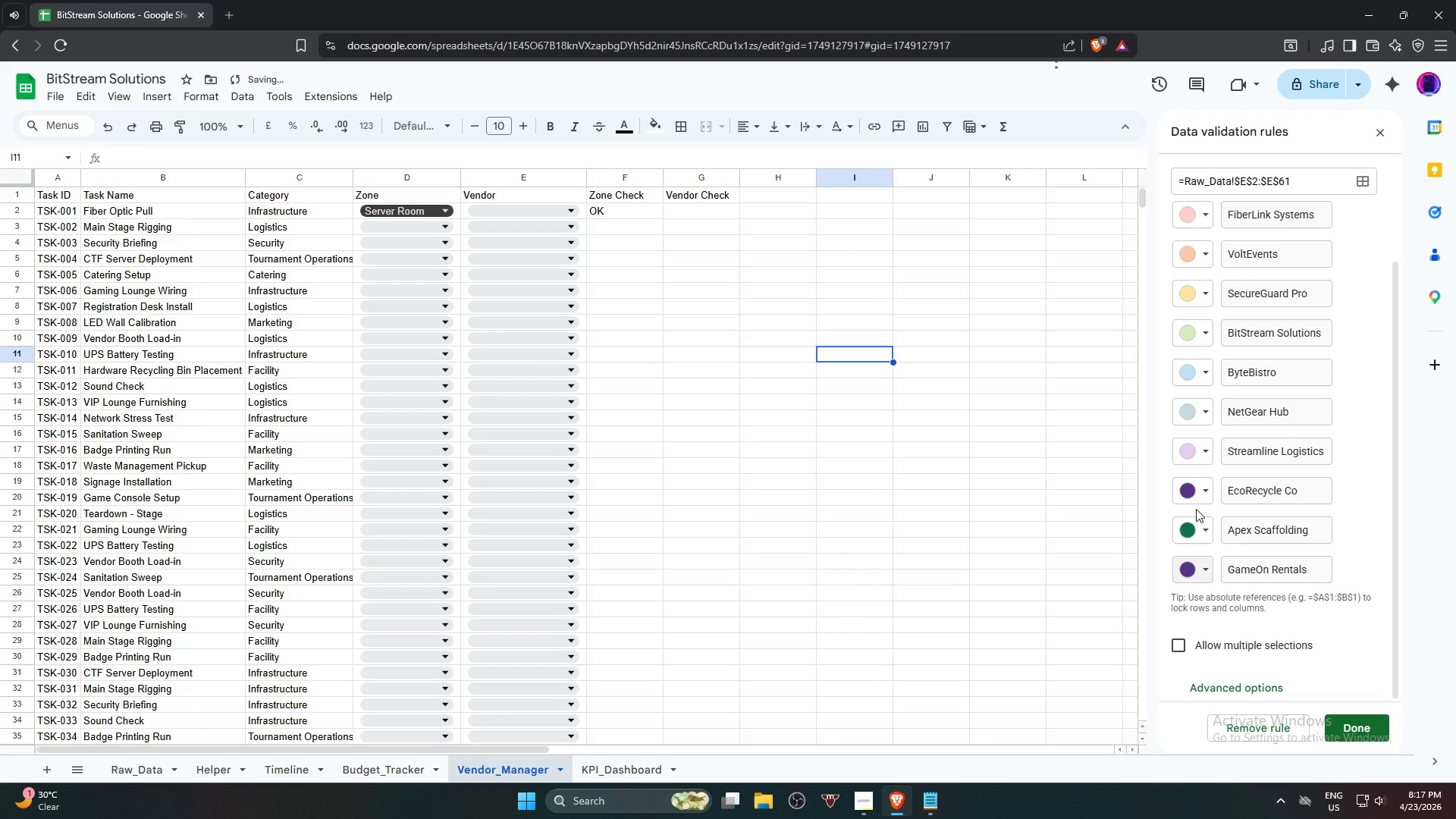 
left_click([1194, 494])
 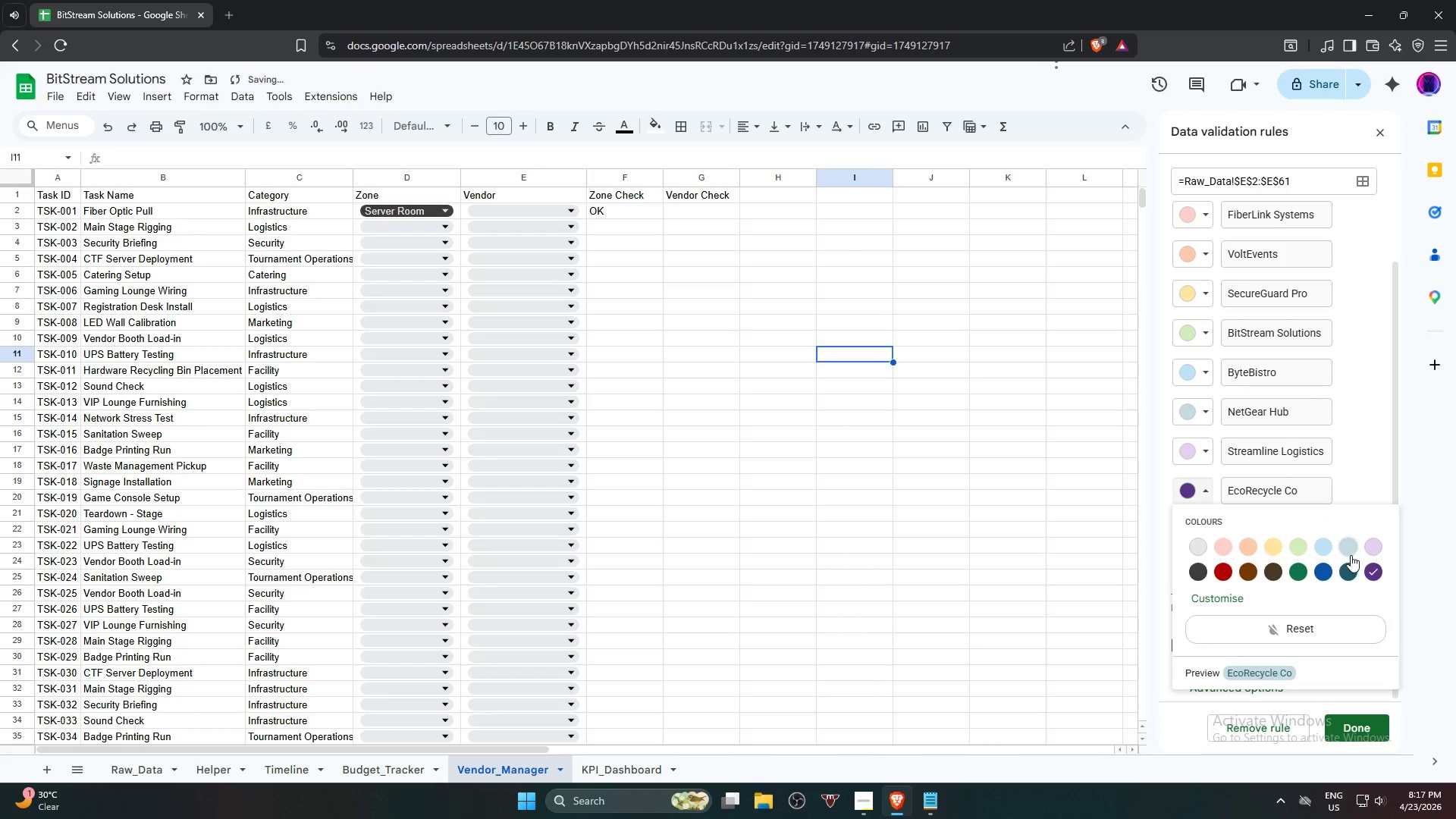 
left_click([1356, 577])
 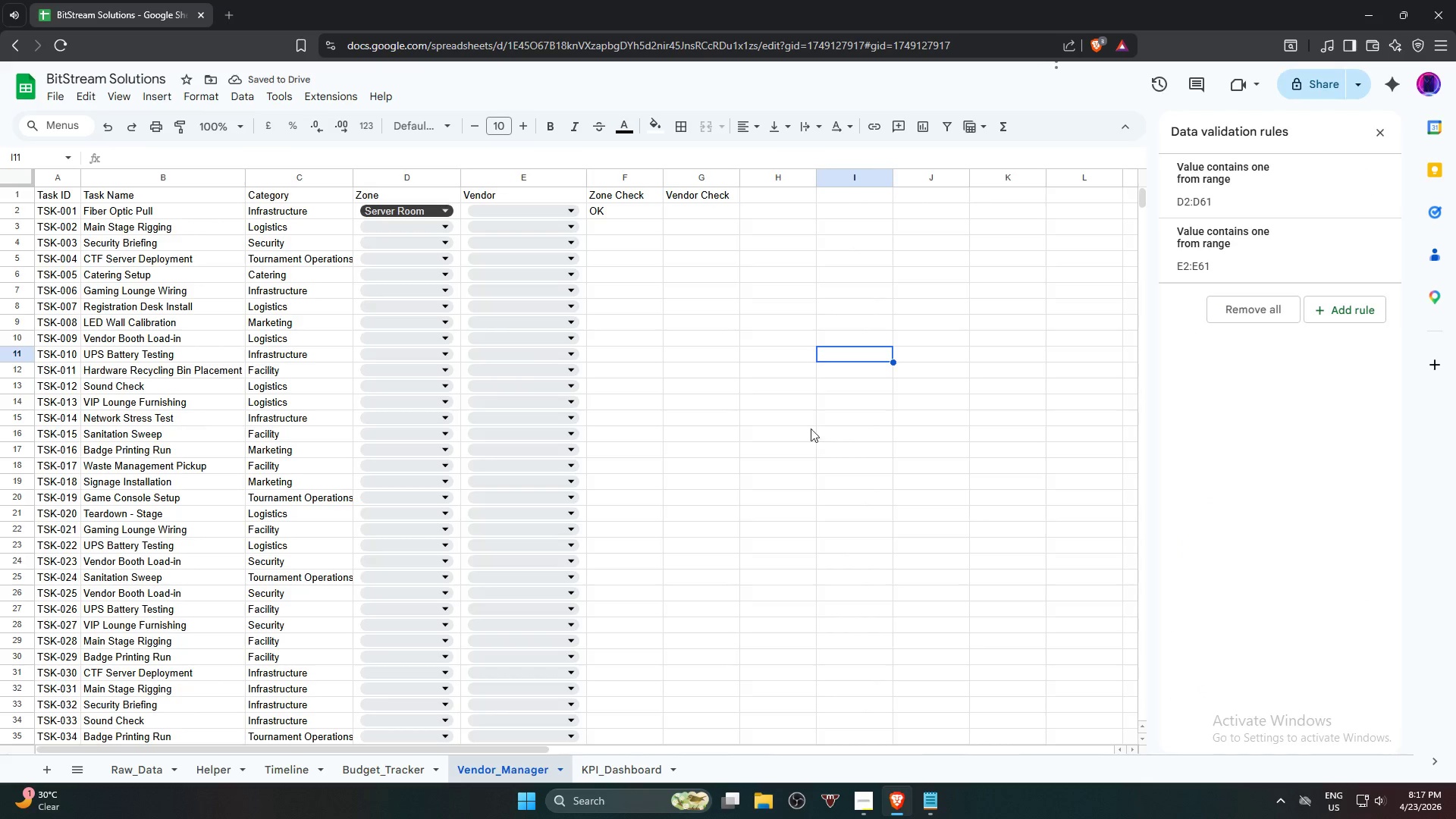 
left_click([413, 223])
 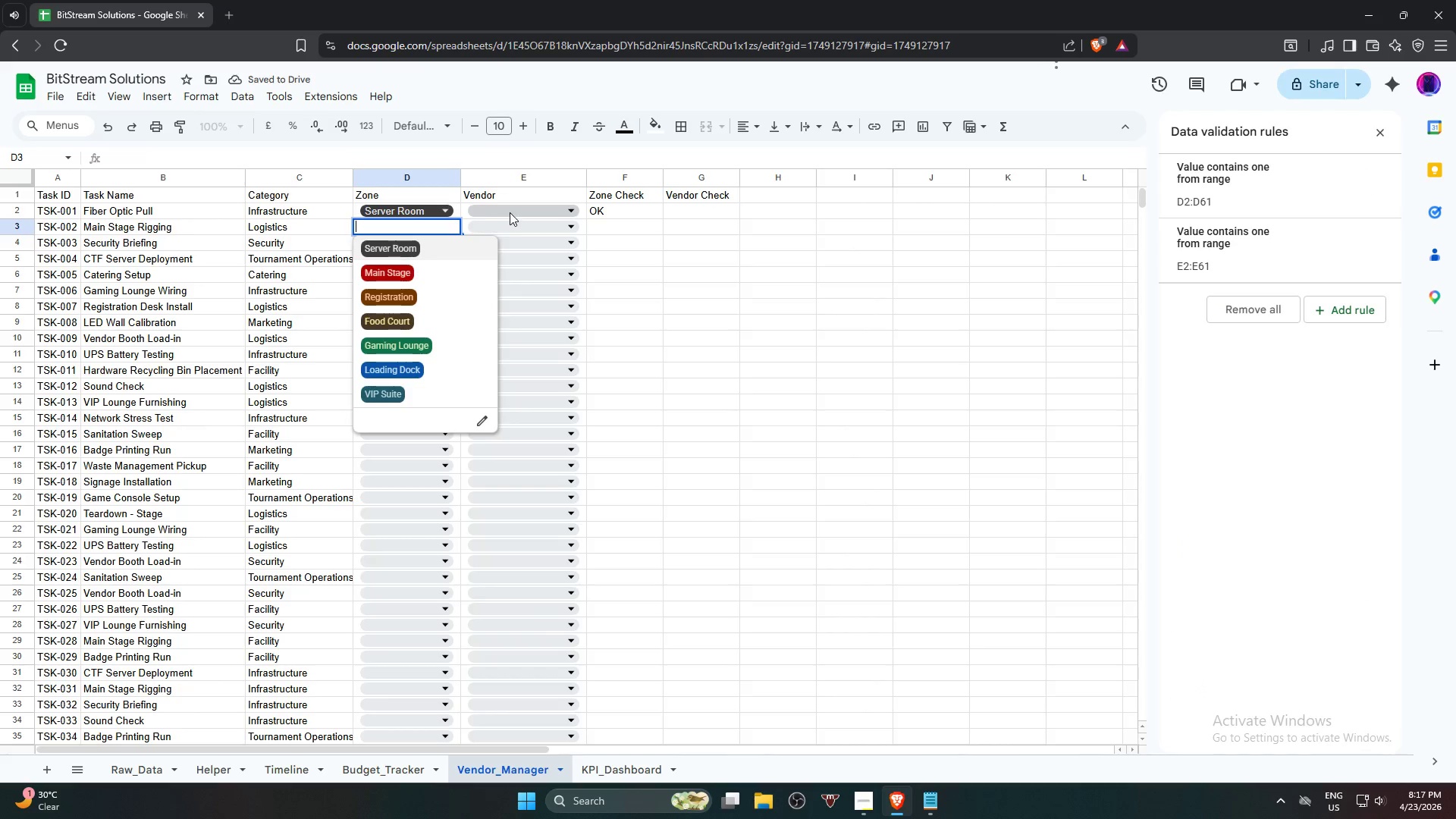 
left_click([515, 211])
 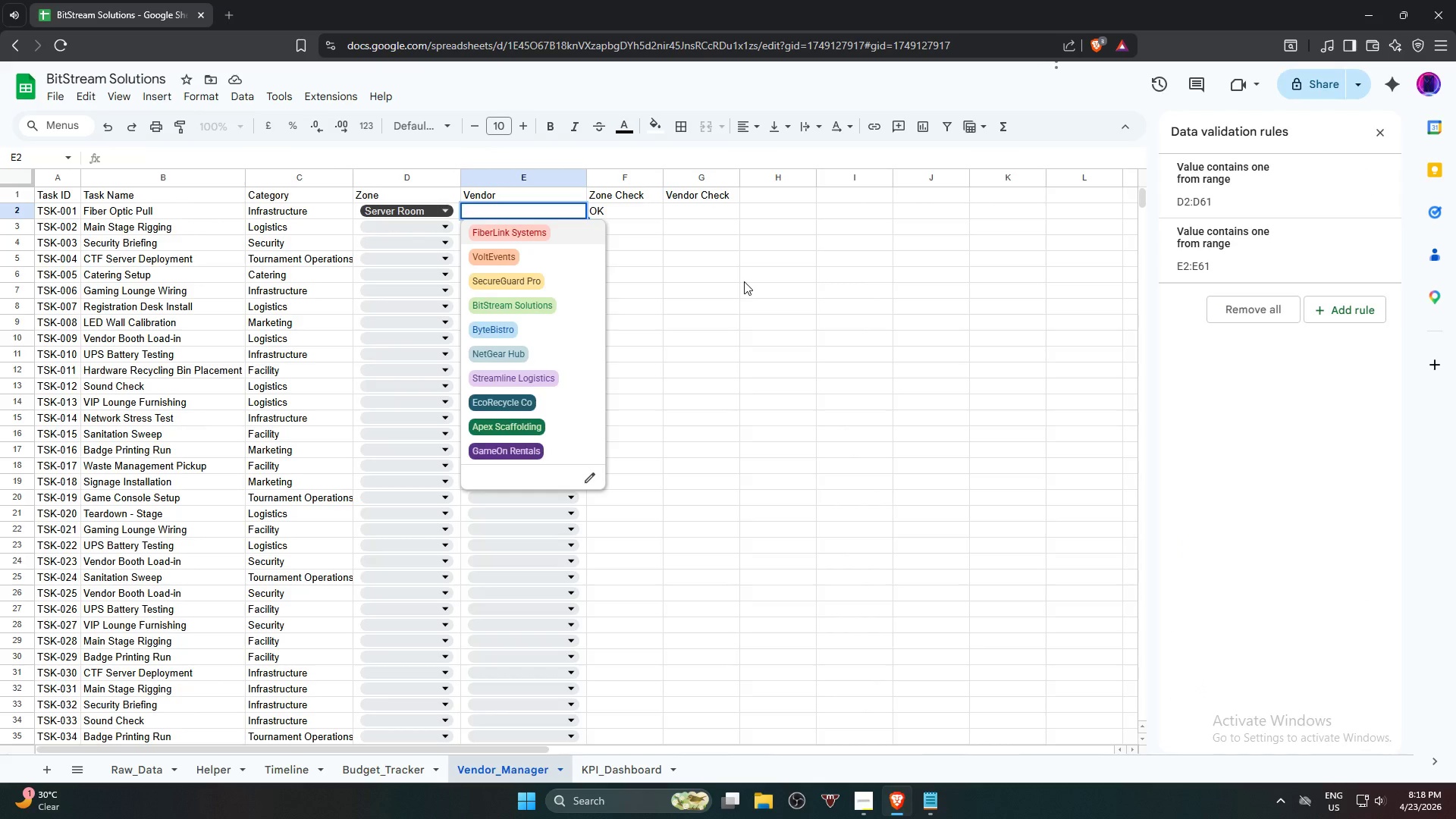 
wait(5.64)
 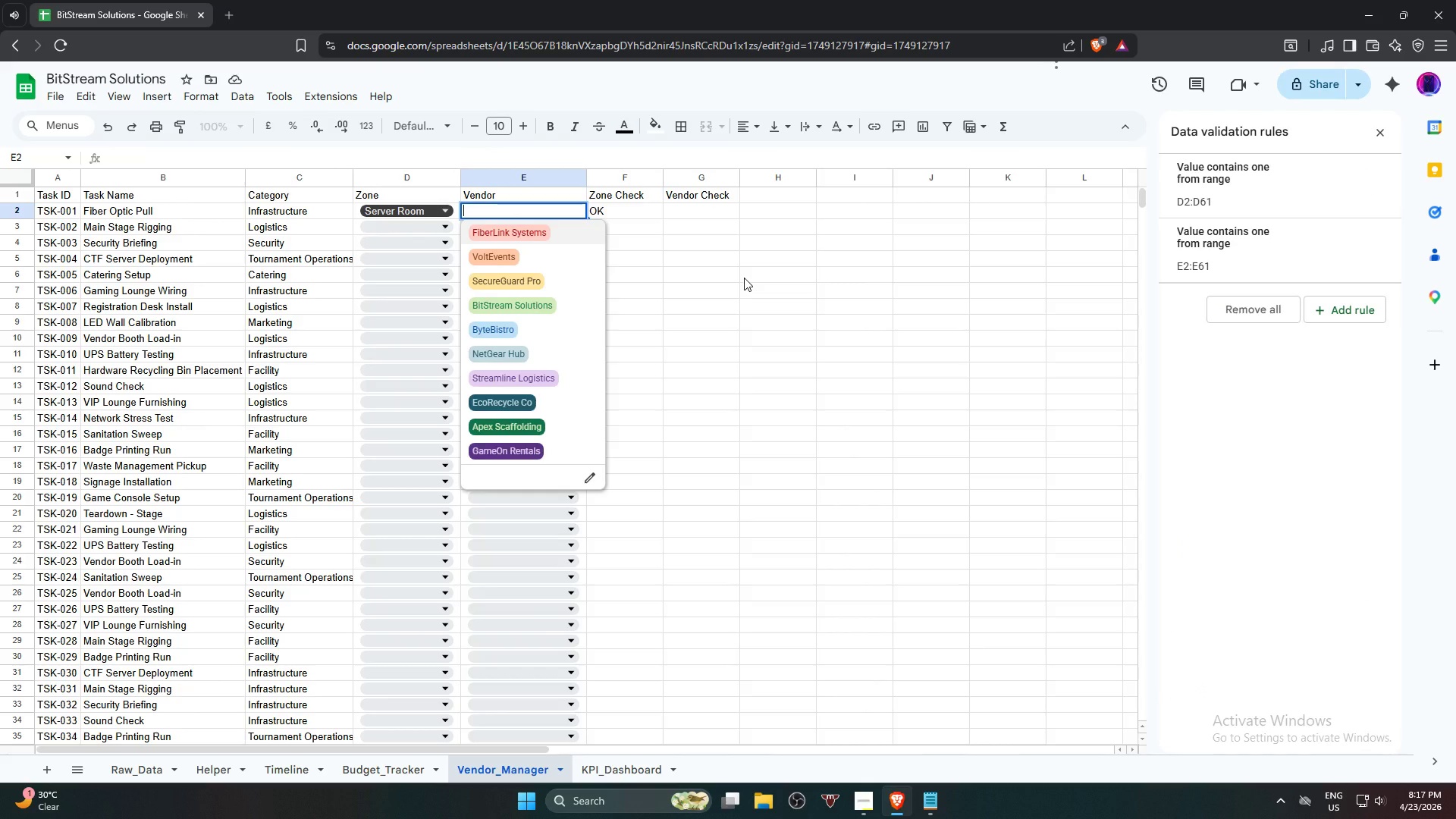 
left_click([744, 281])
 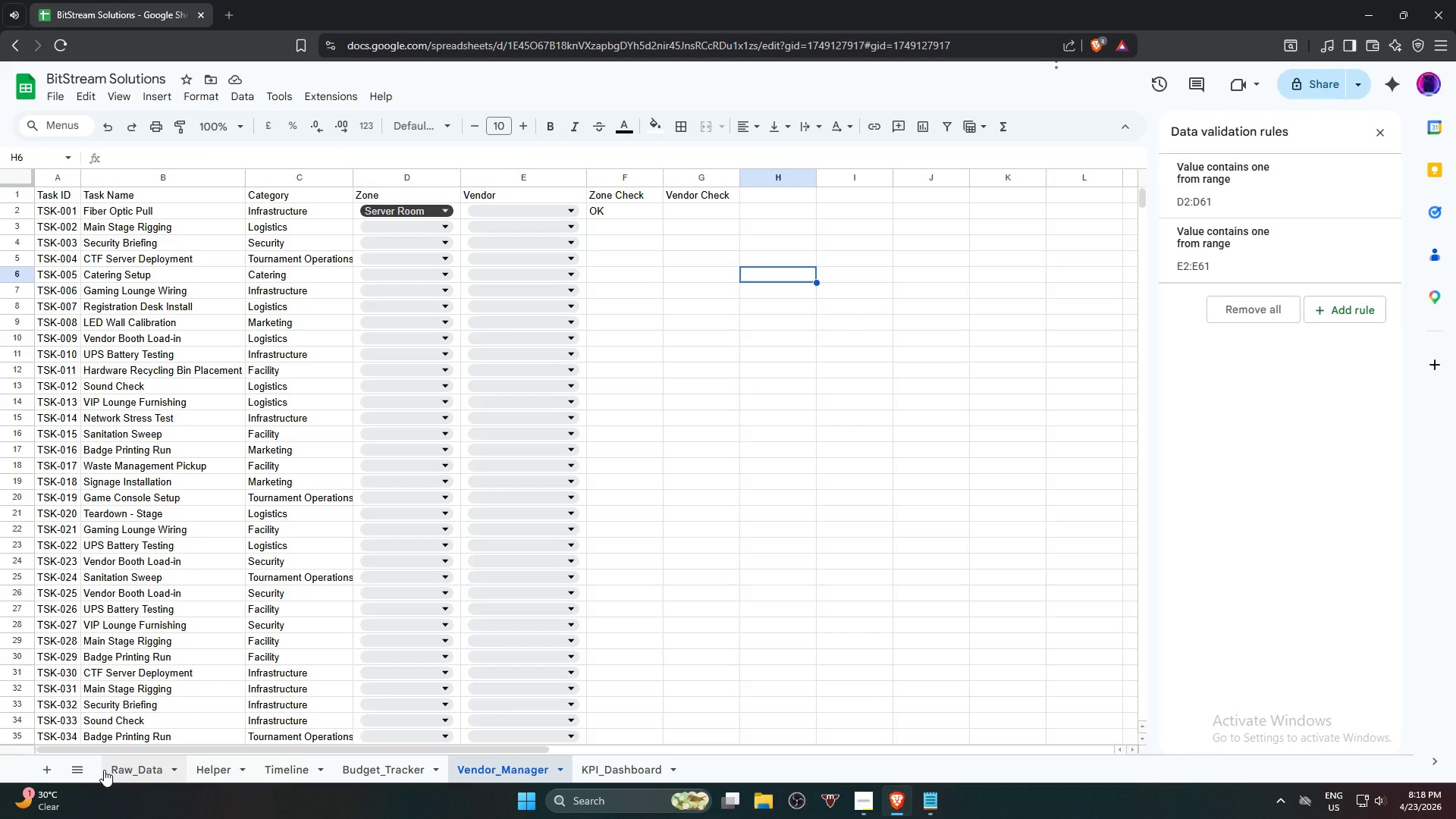 
left_click([128, 774])
 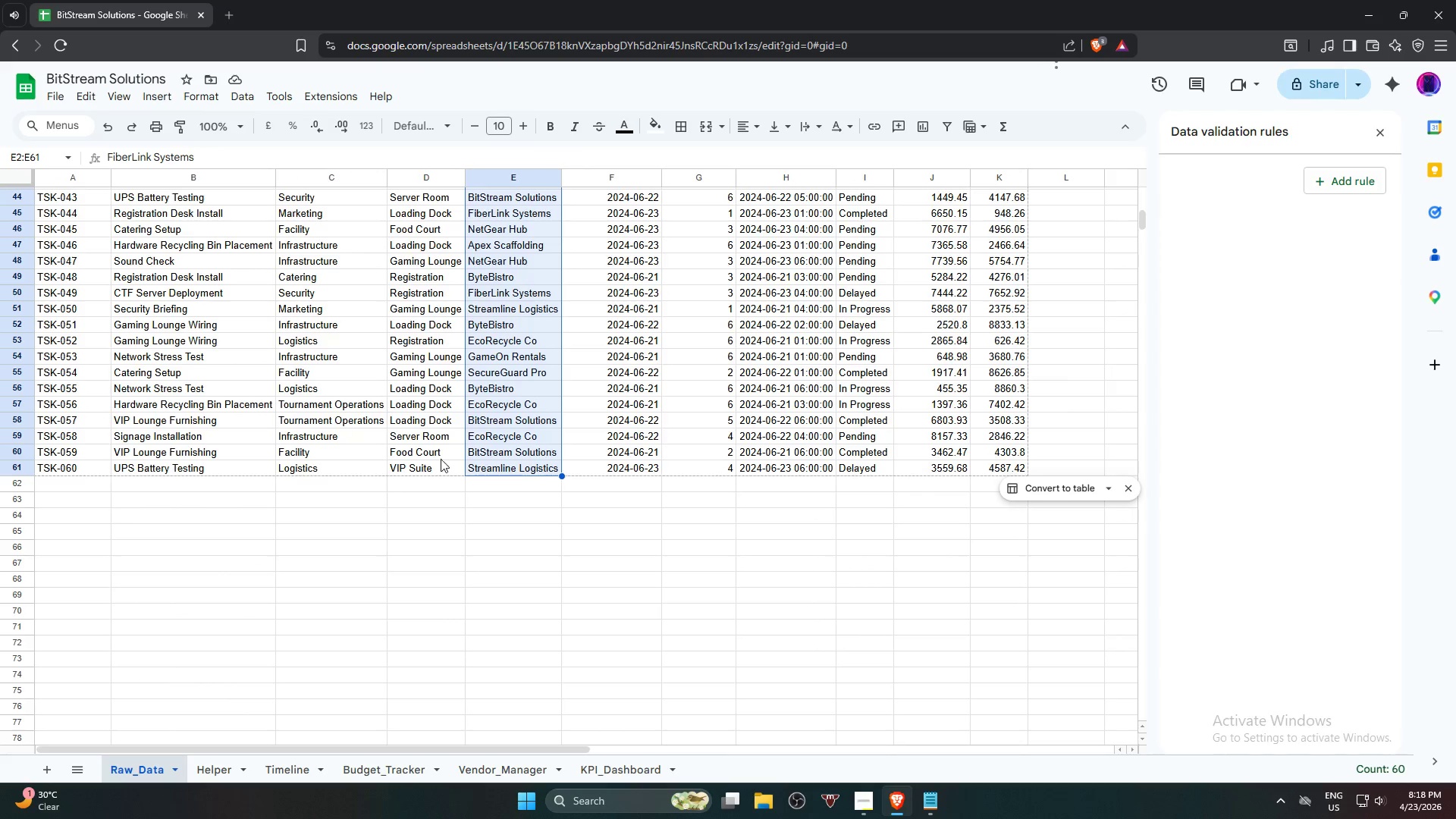 
scroll: coordinate [456, 457], scroll_direction: up, amount: 12.0
 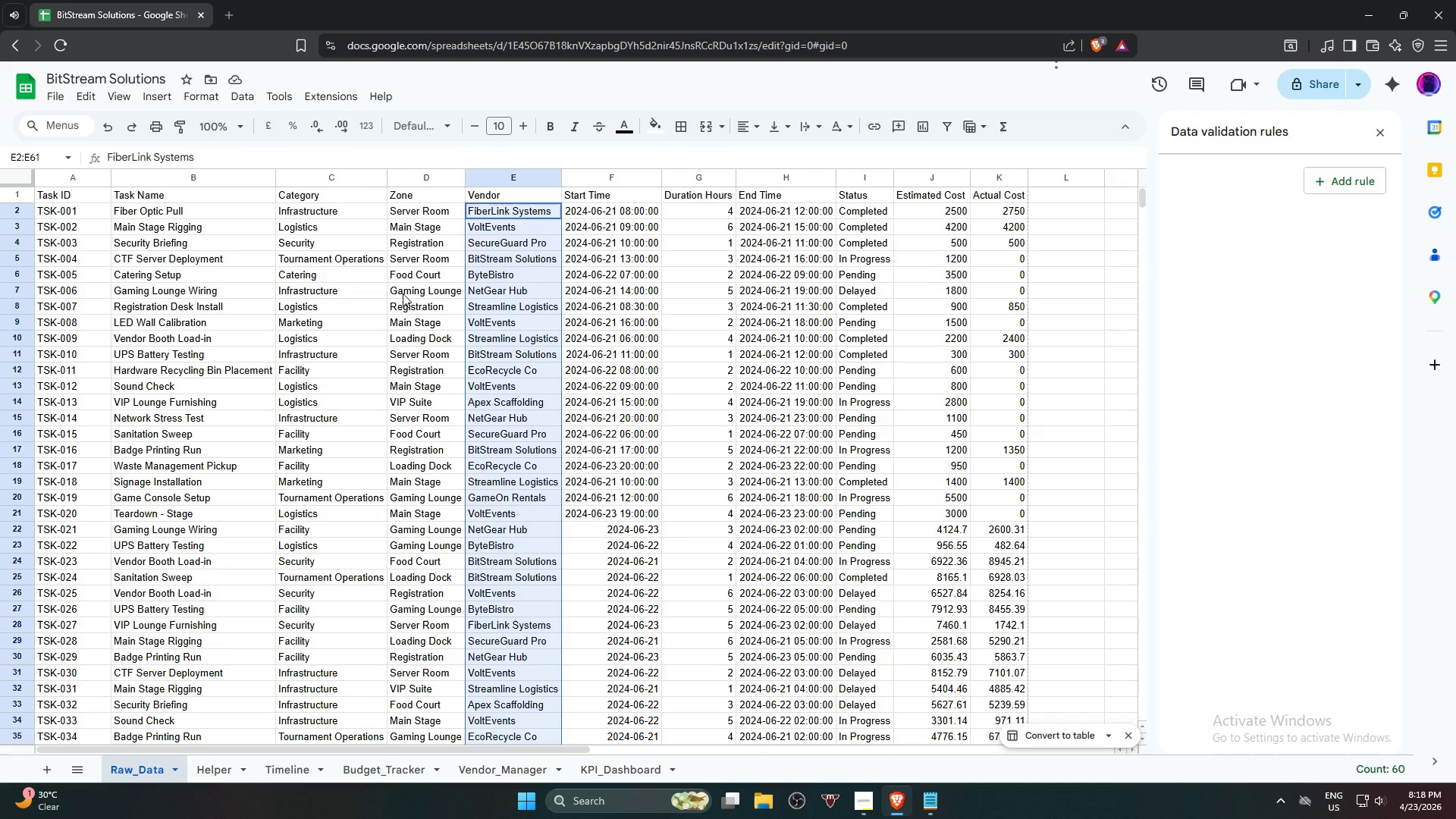 
left_click([403, 293])
 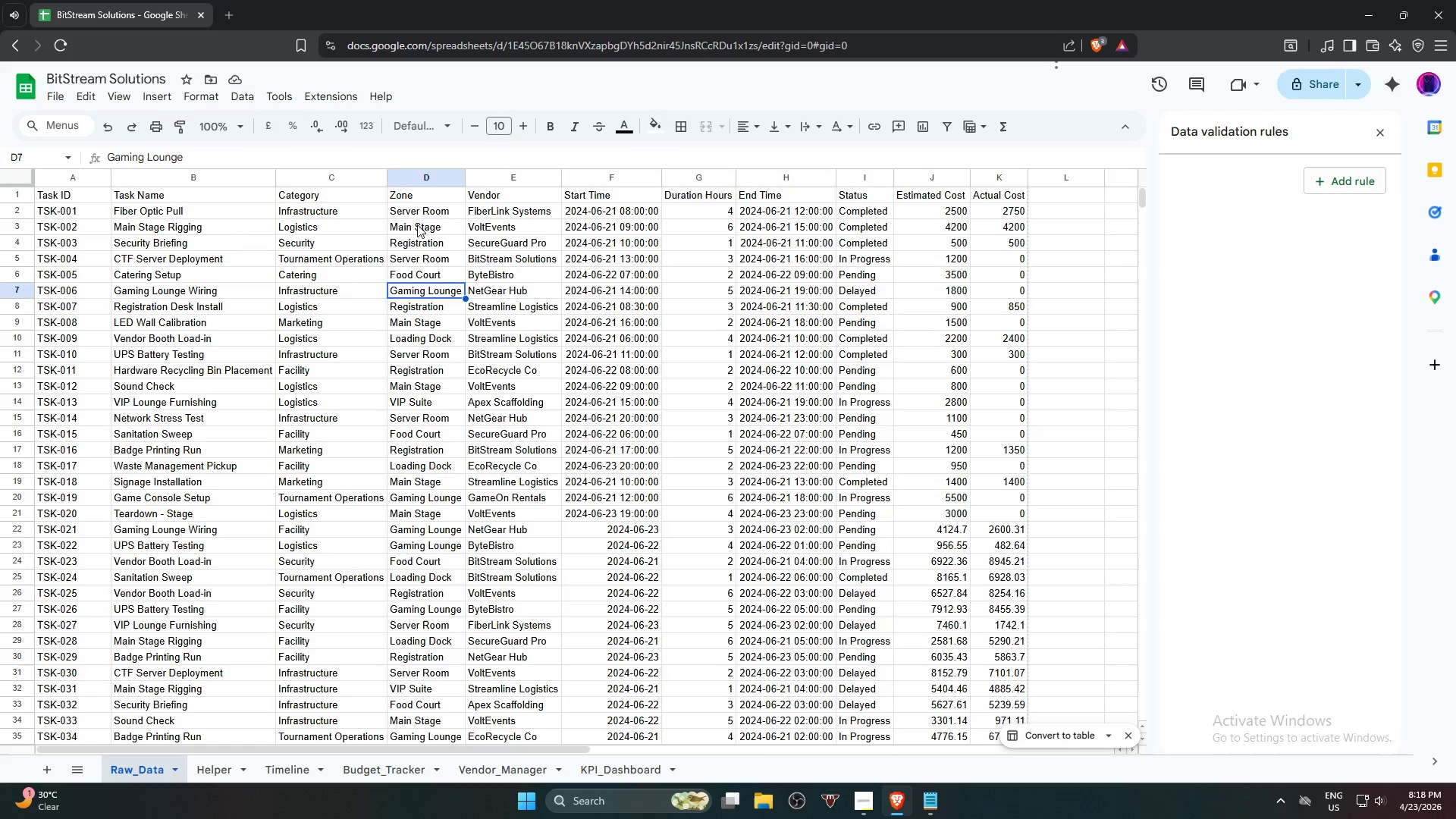 
left_click([417, 224])
 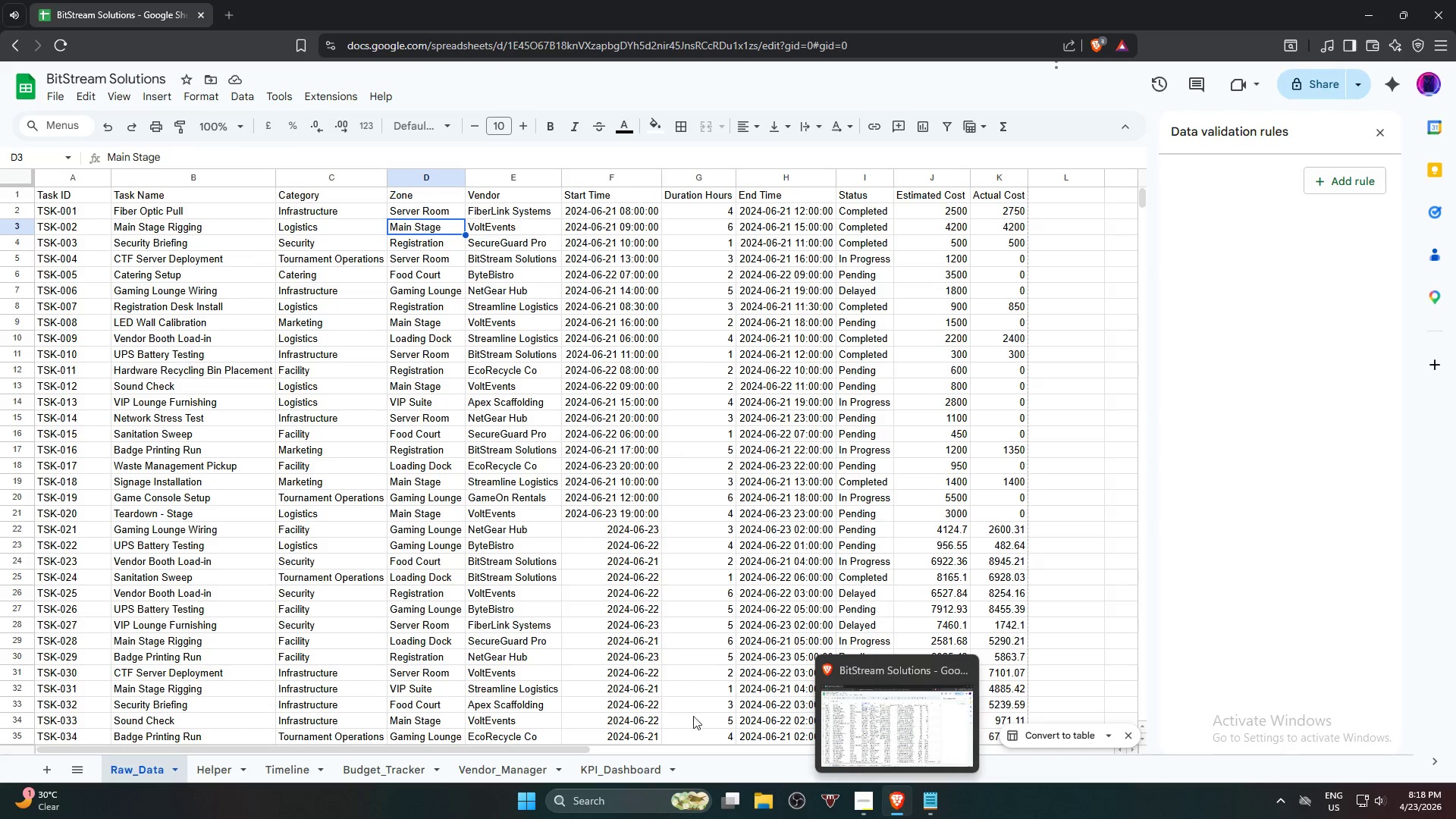 
wait(20.94)
 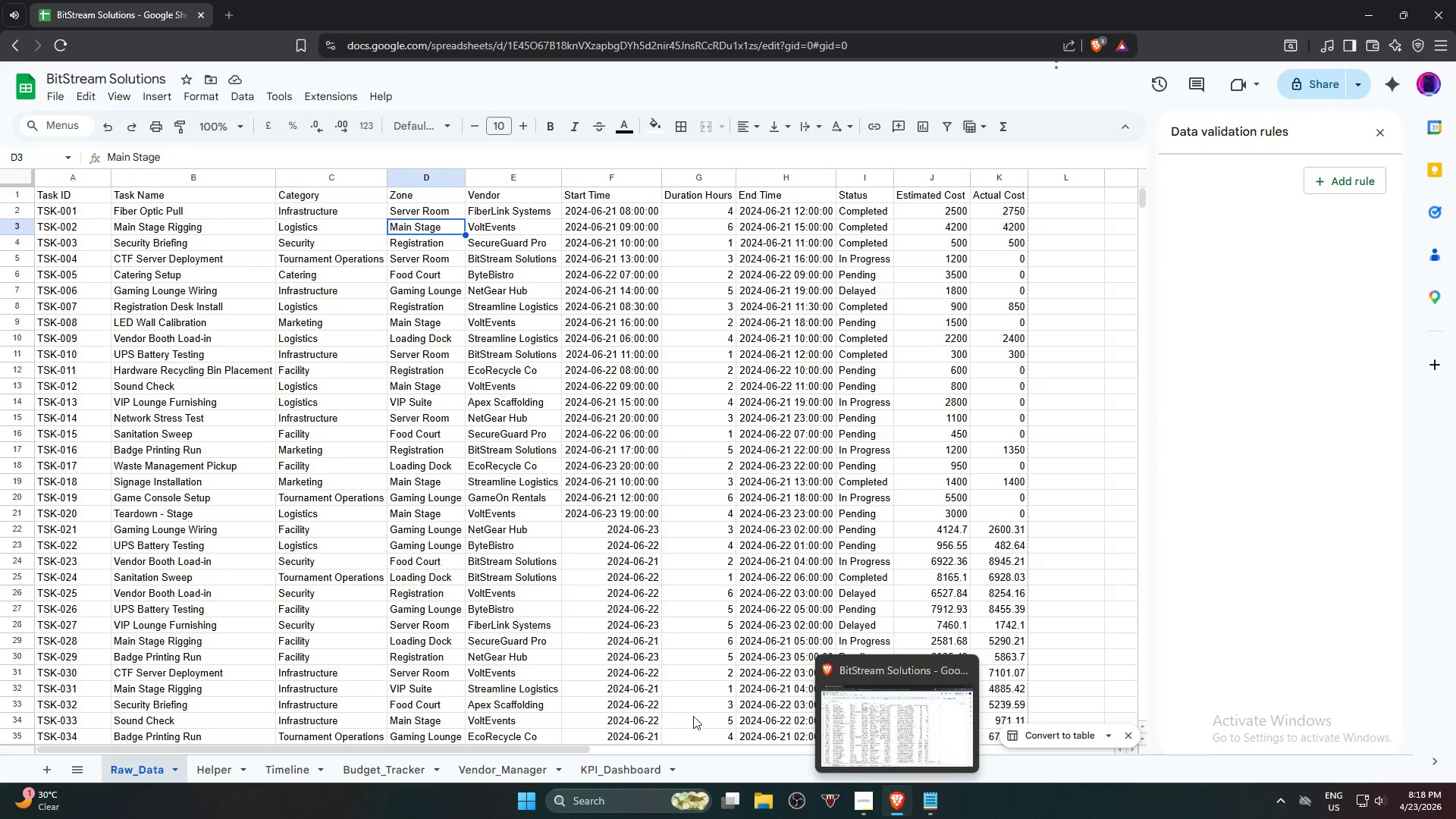 
left_click([504, 770])
 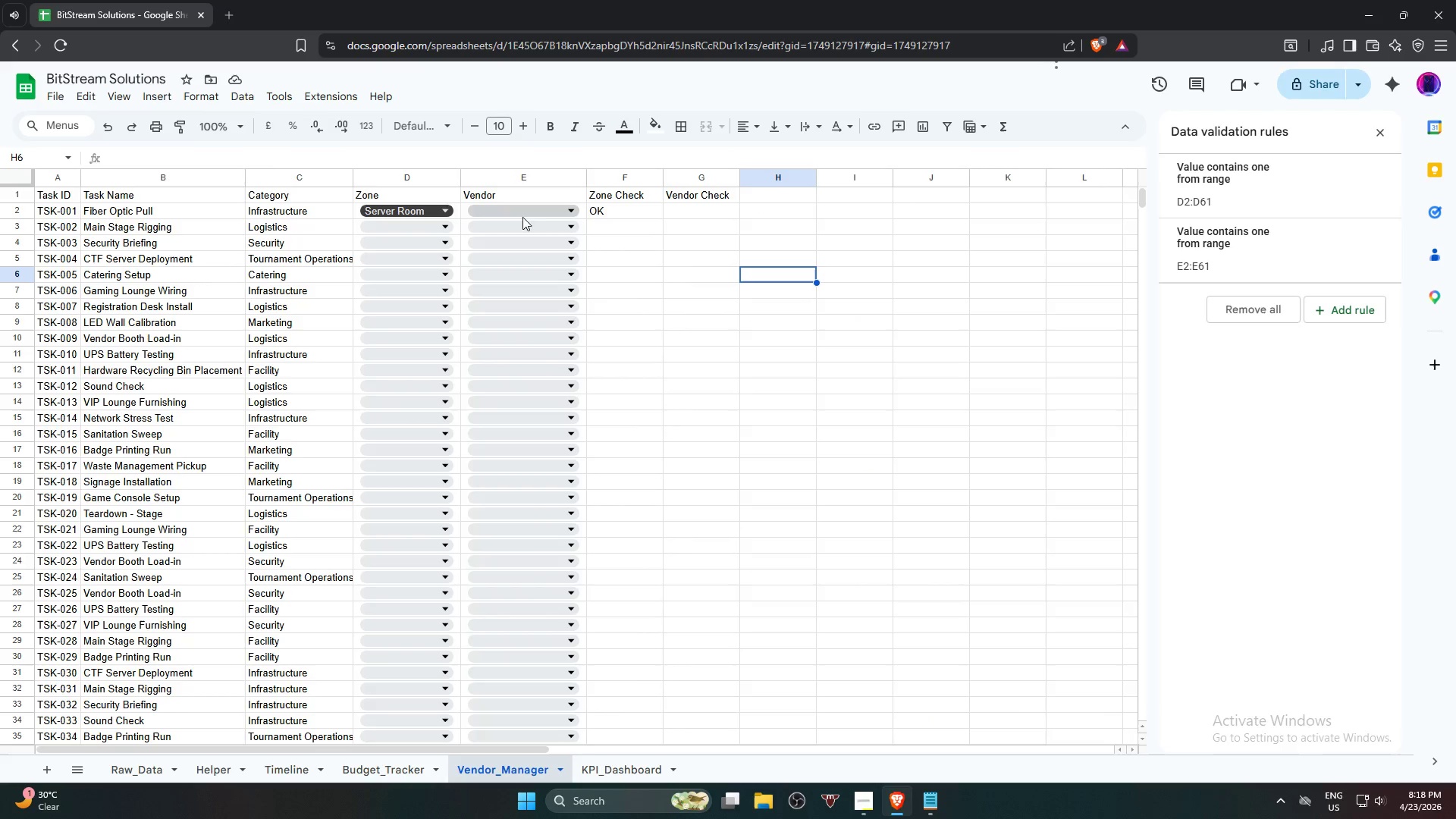 
mouse_move([1249, 262])
 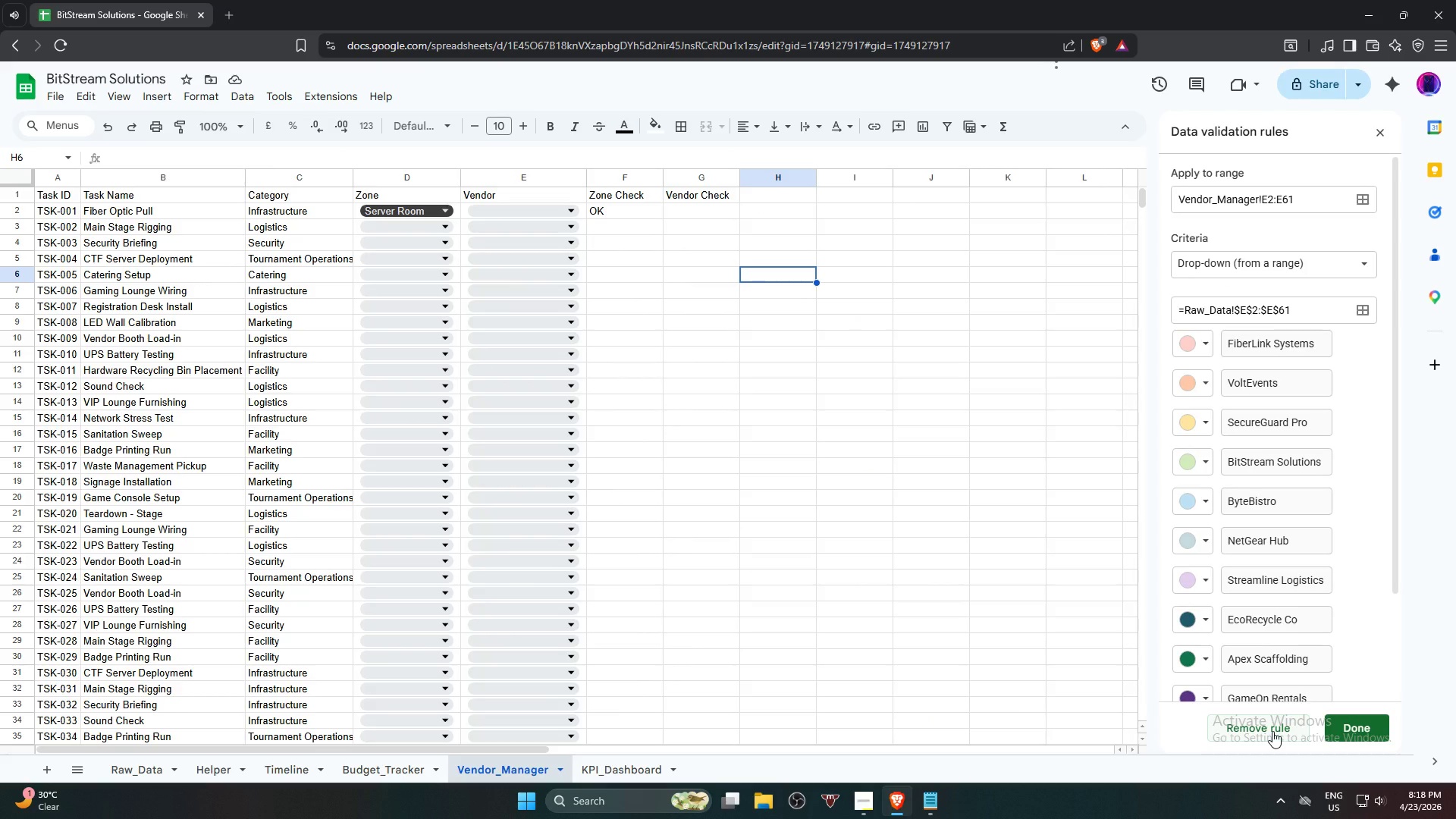 
left_click([1272, 731])
 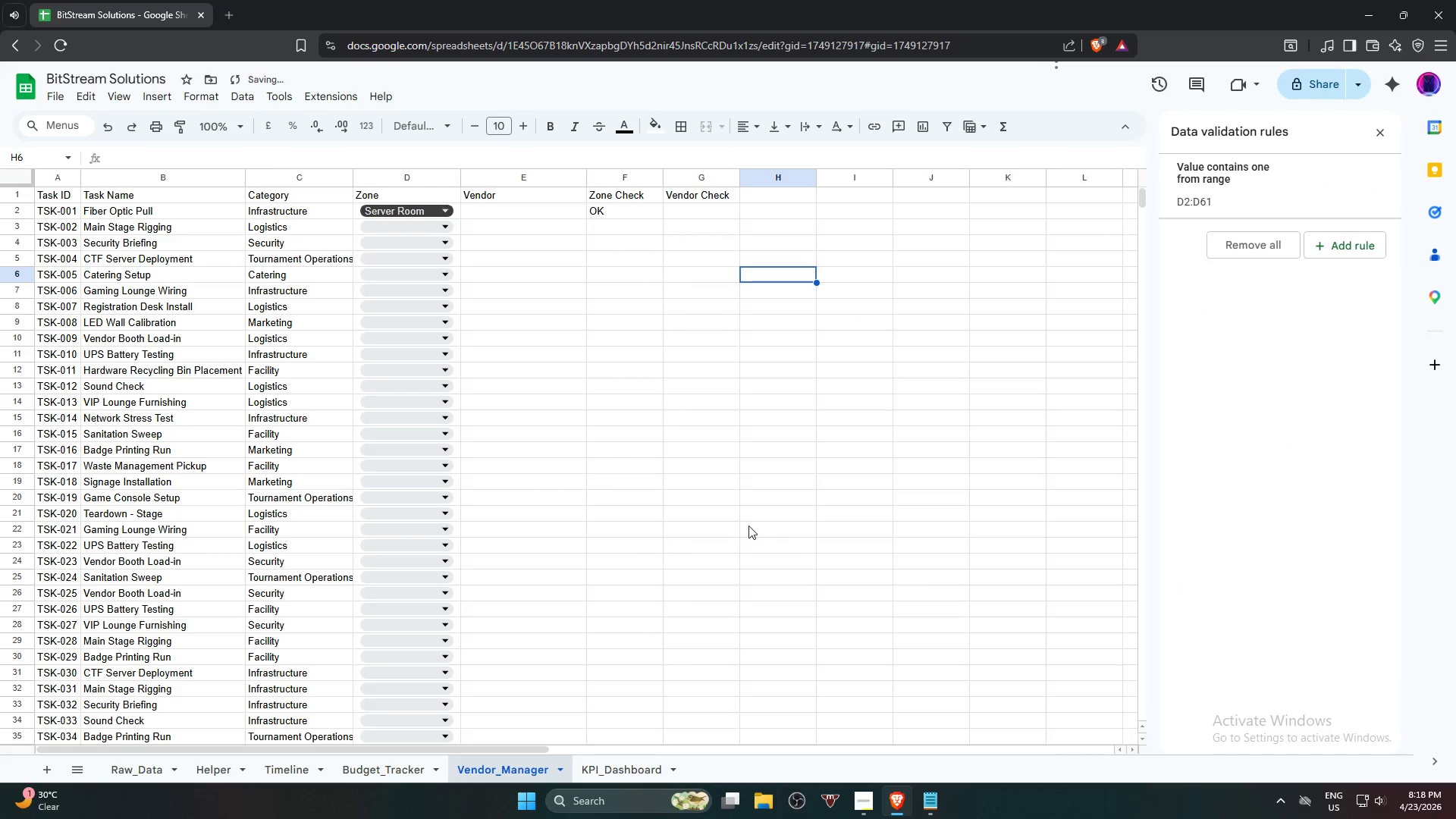 
left_click([748, 526])
 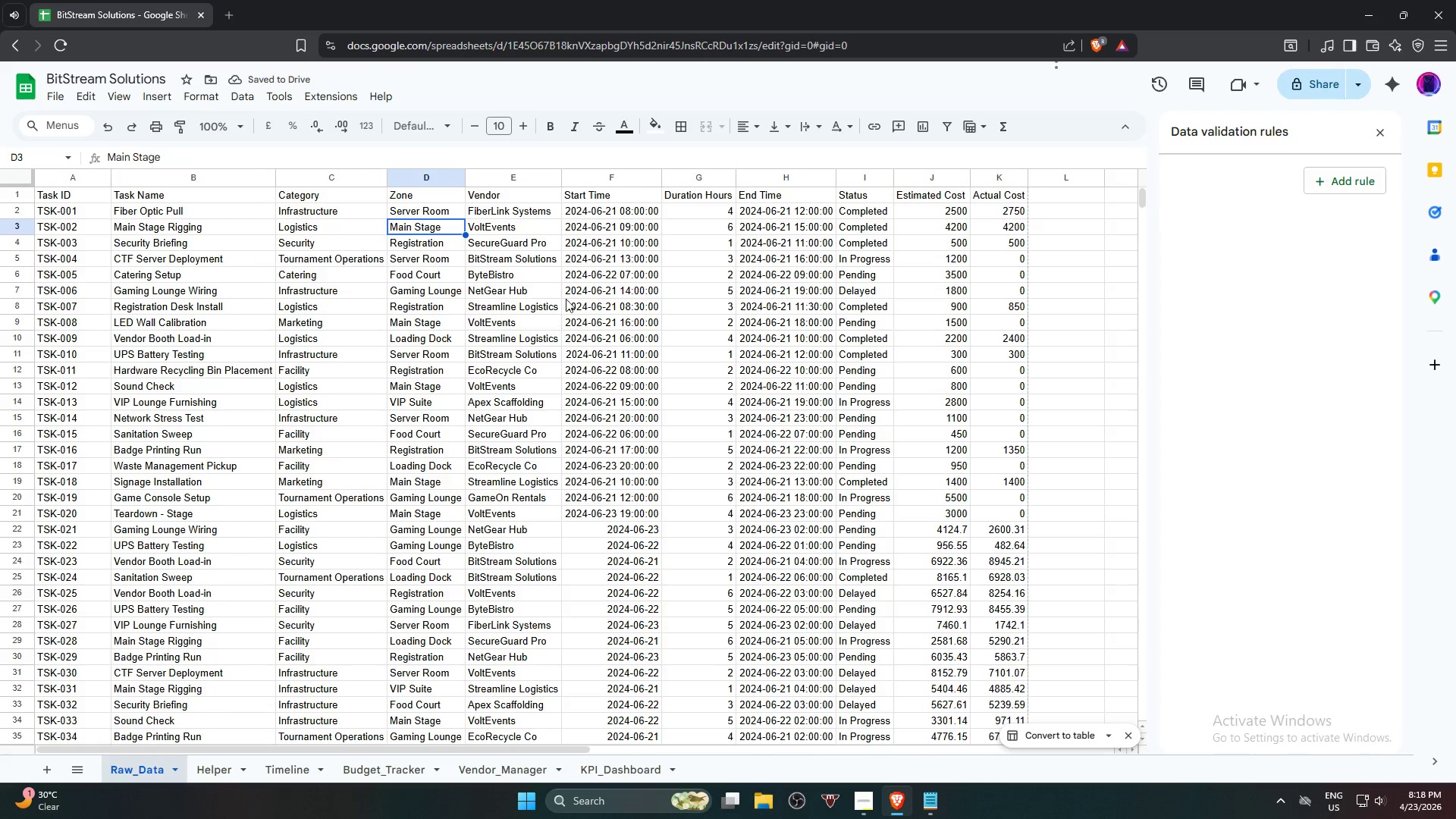 
left_click([525, 217])
 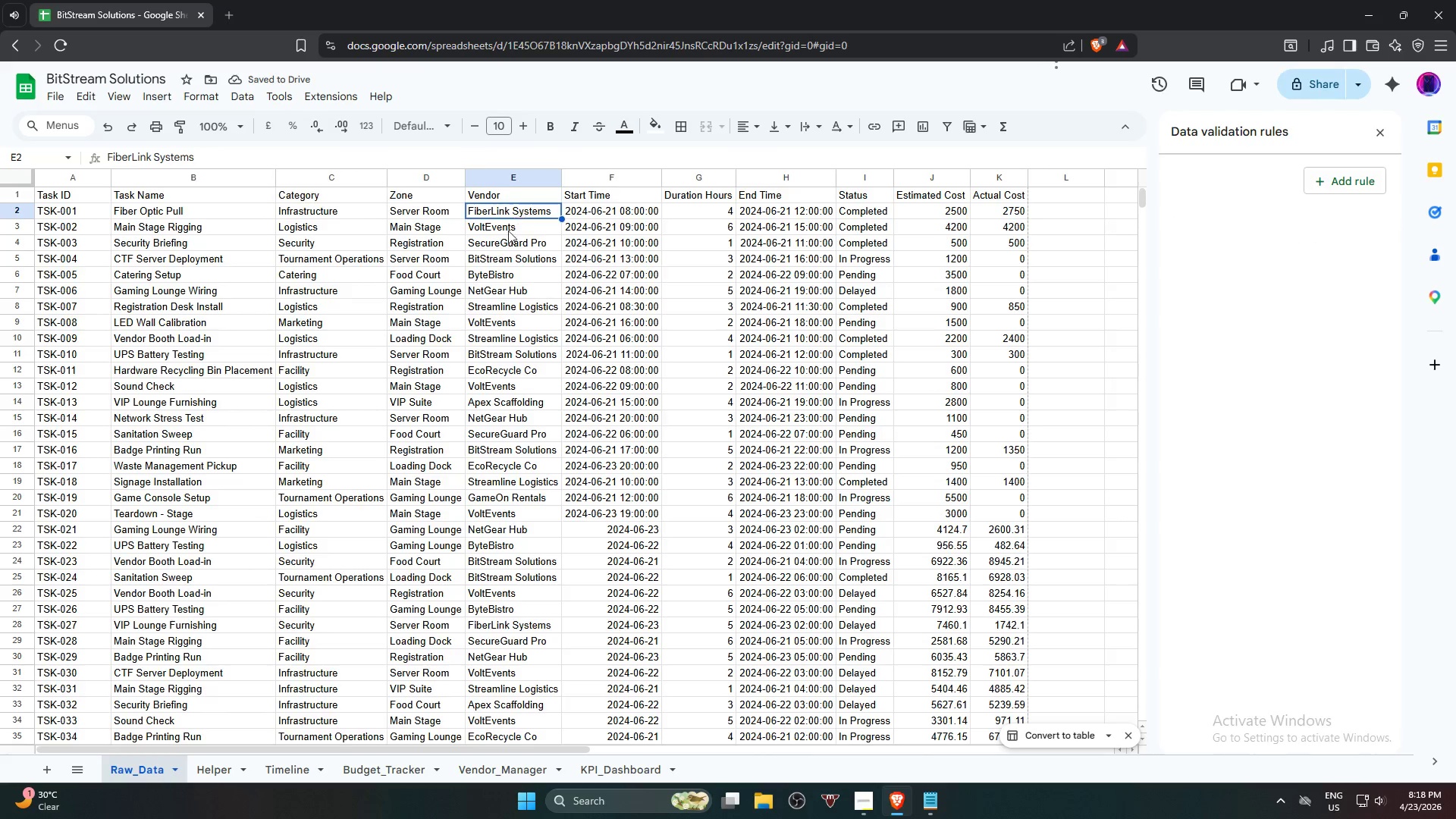 
scroll: coordinate [560, 470], scroll_direction: down, amount: 10.0
 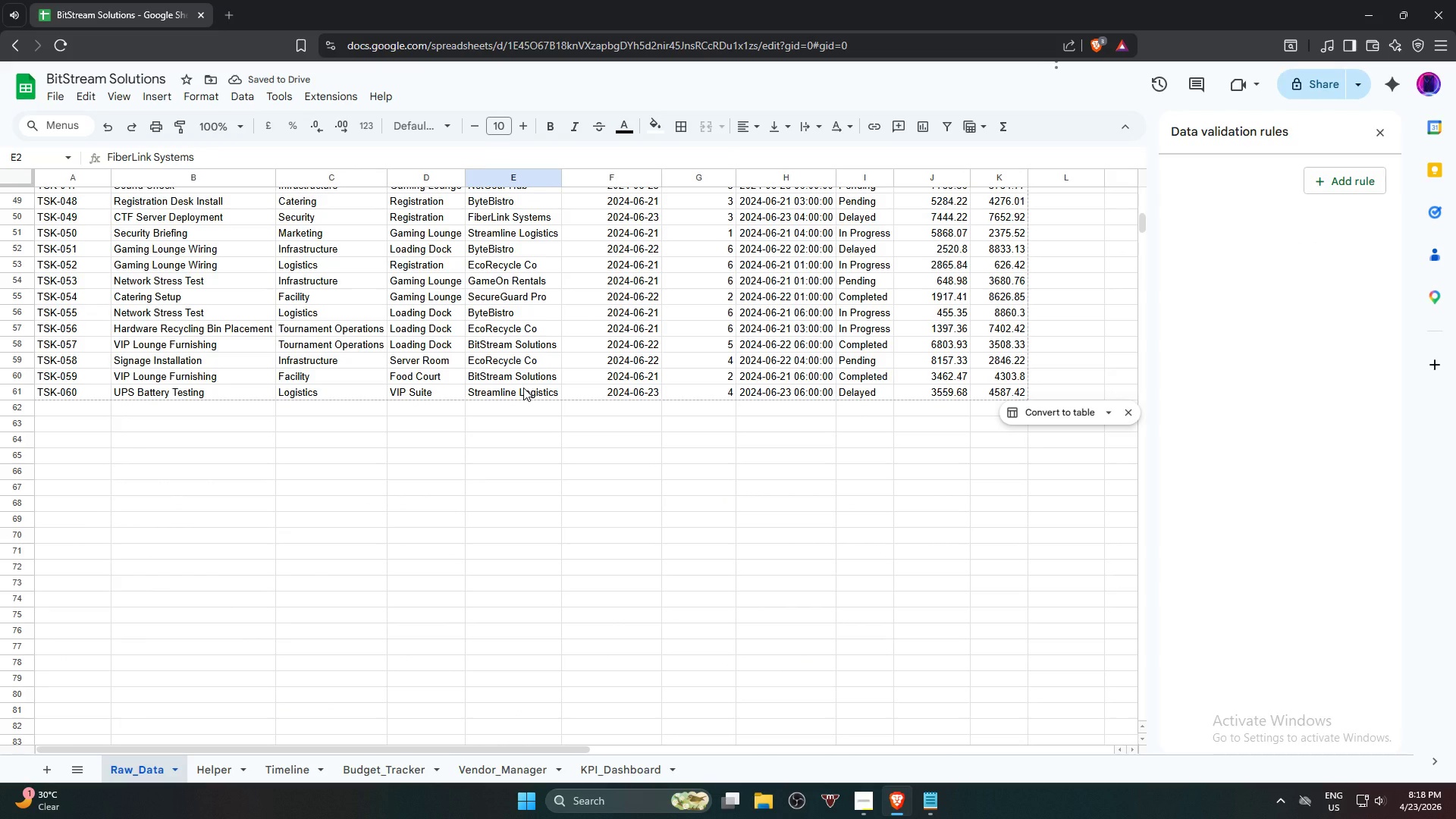 
hold_key(key=ShiftLeft, duration=0.34)
left_click([523, 388])
 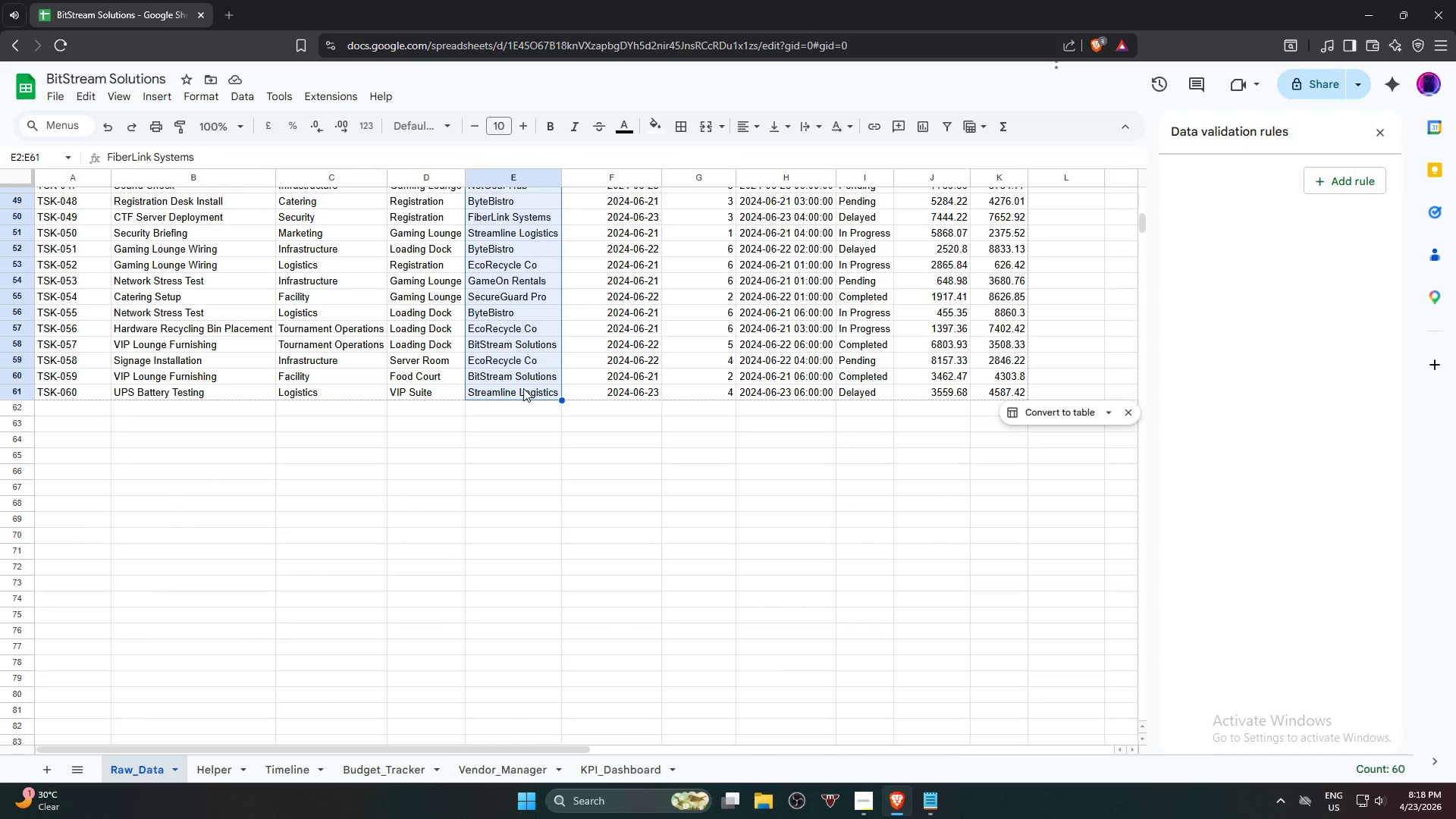 
key(Control+C)
 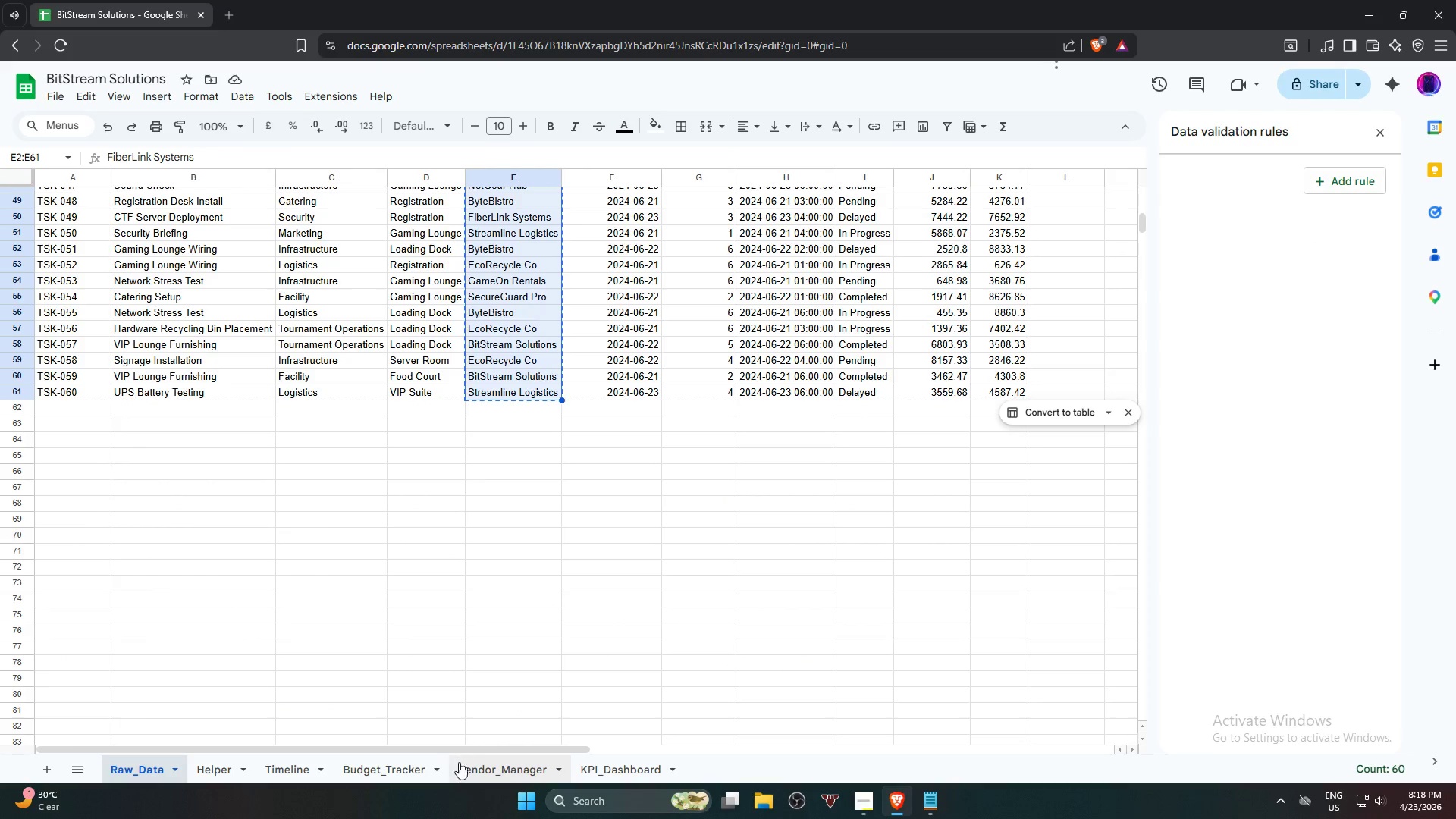 
left_click([495, 769])
 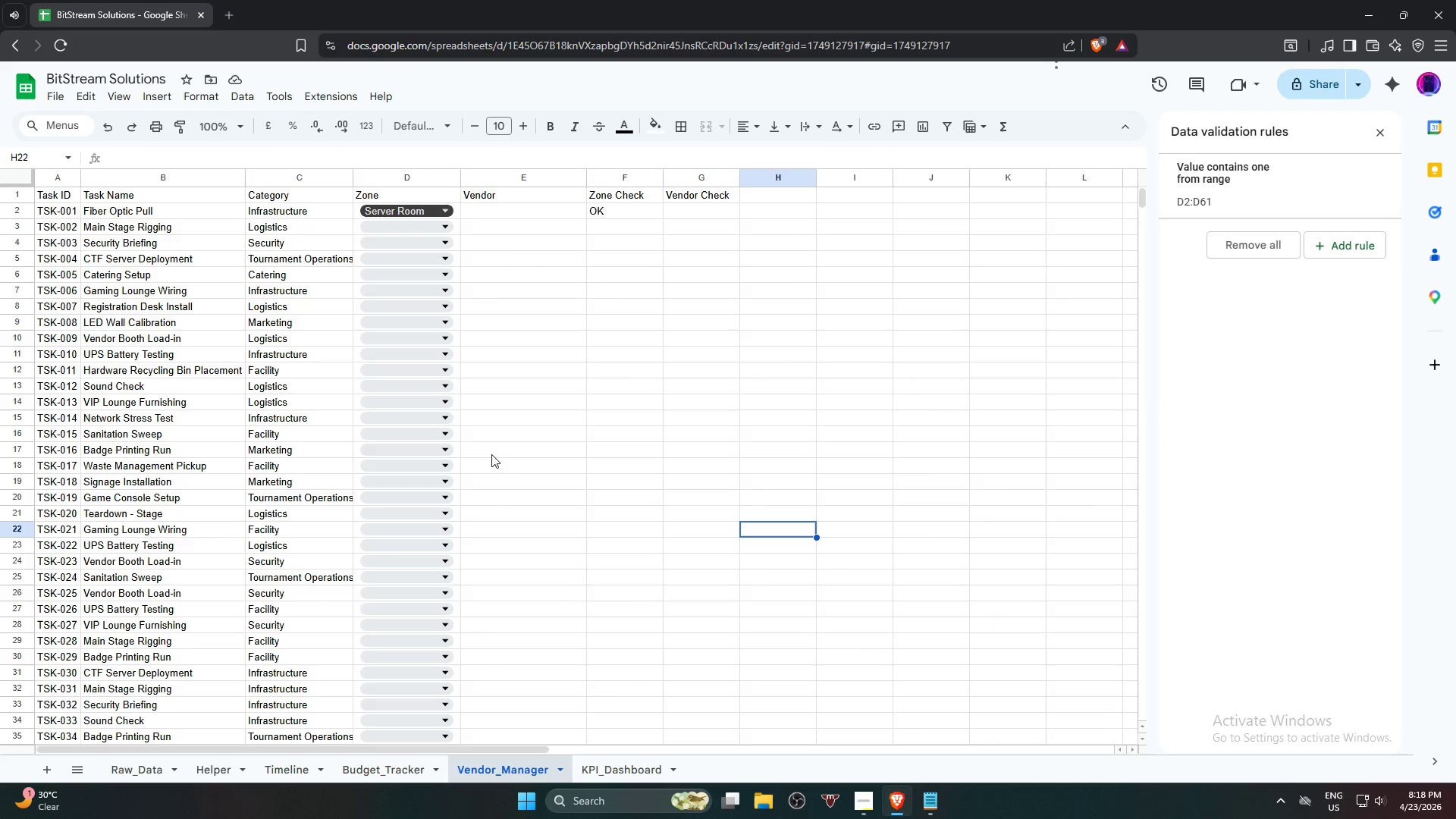 
scroll: coordinate [495, 426], scroll_direction: up, amount: 4.0
 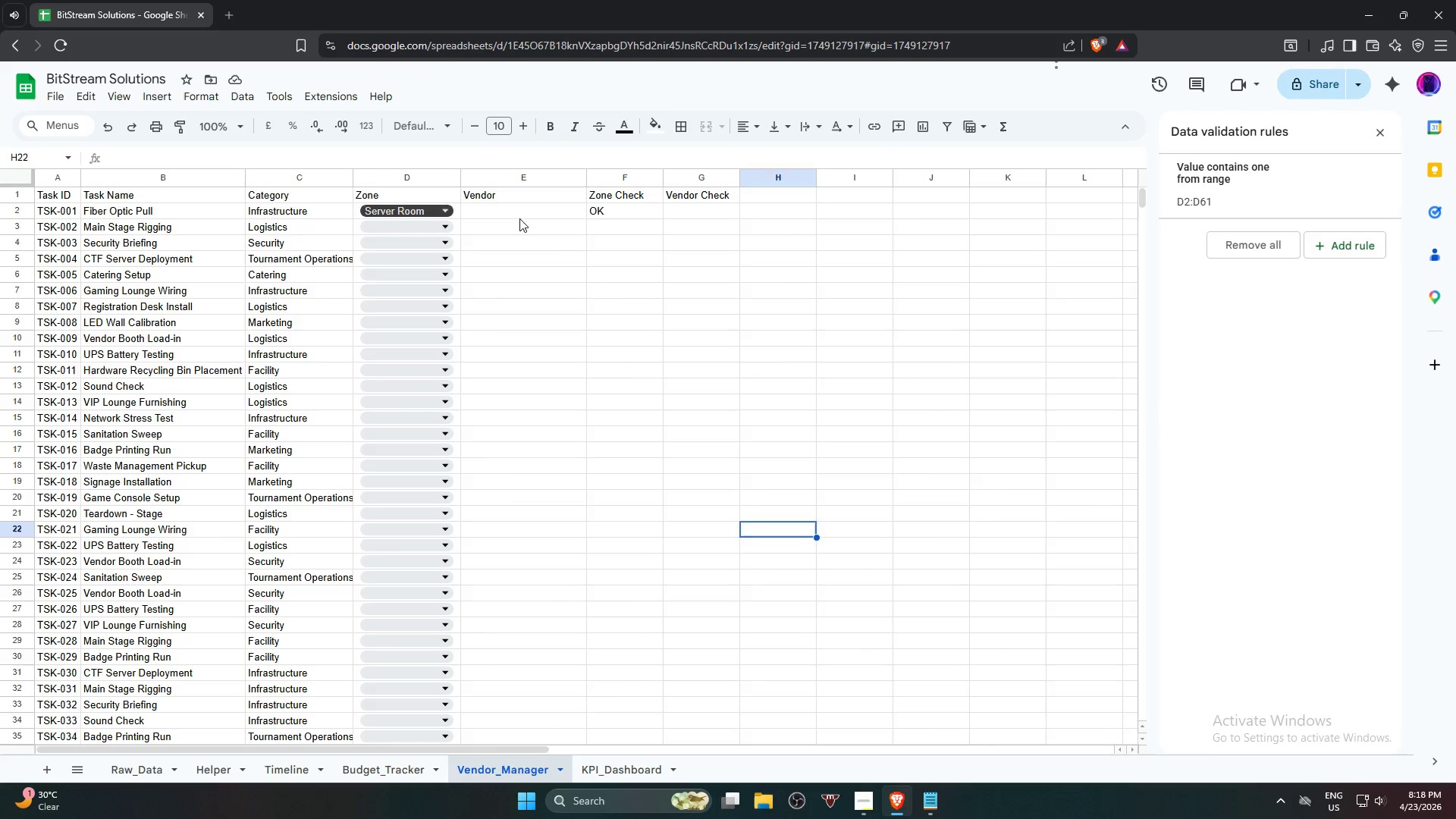 
left_click([519, 218])
 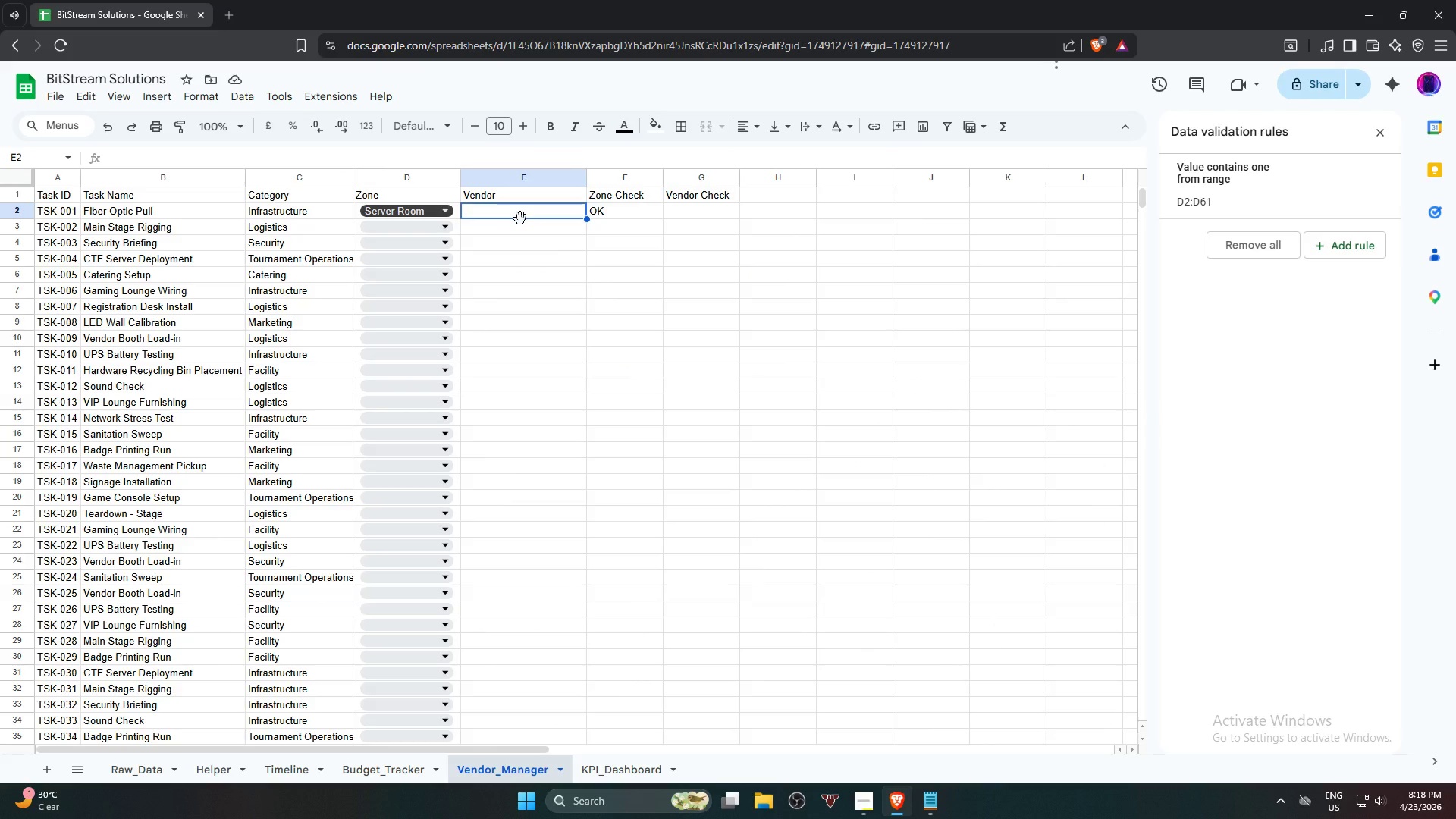 
key(Control+V)
 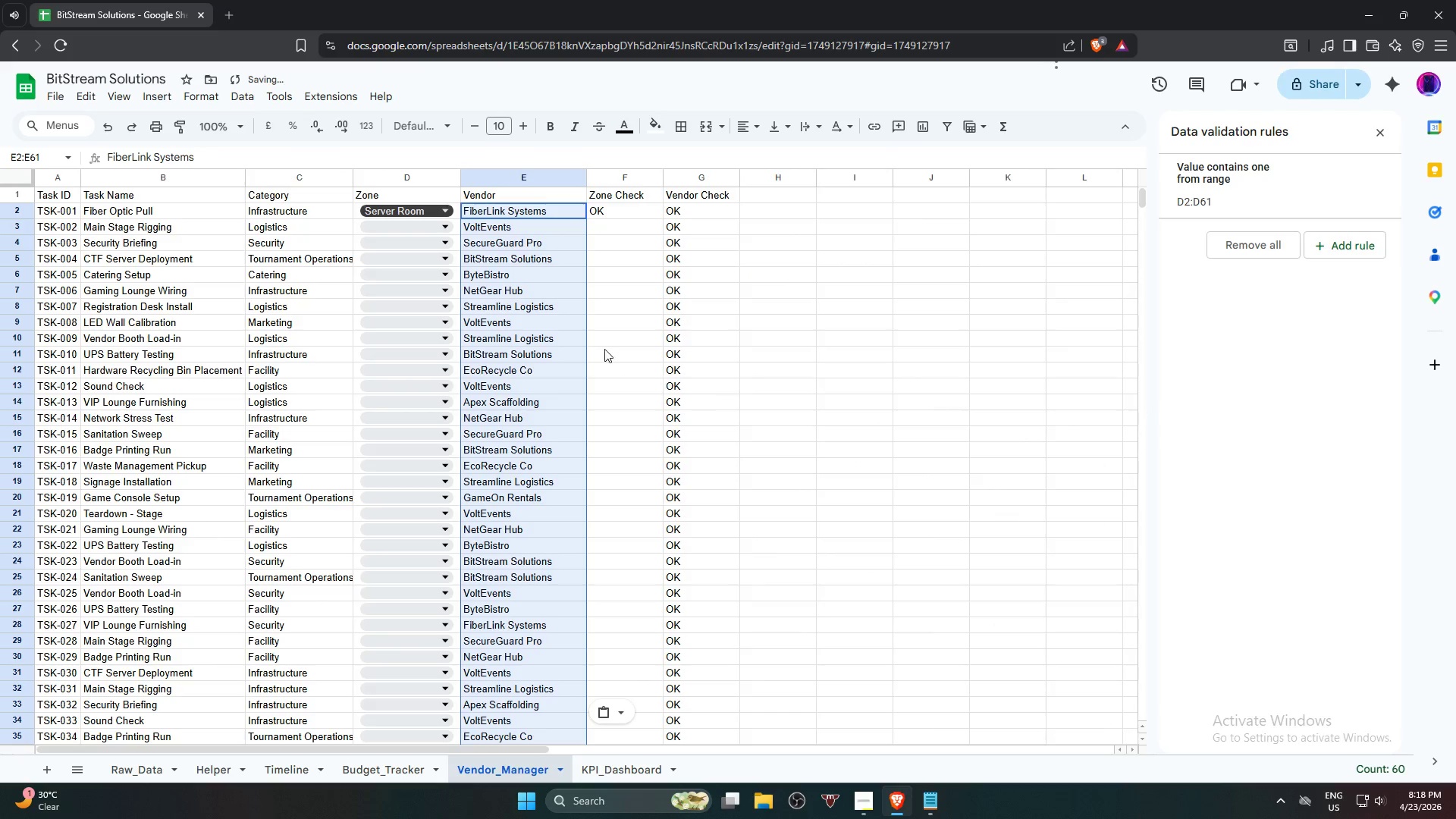 
left_click([522, 209])
 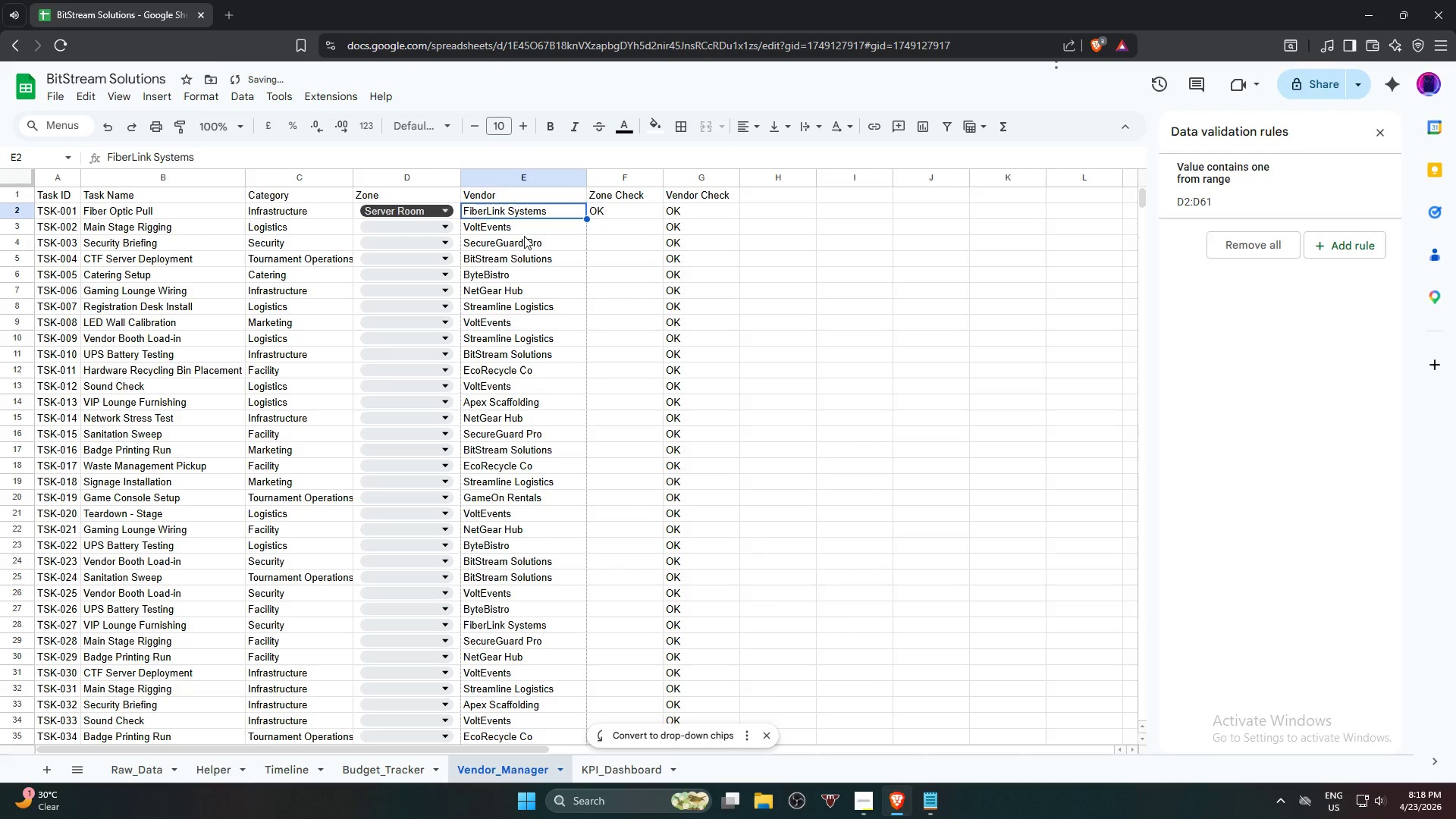 
hold_key(key=ShiftLeft, duration=0.56)
 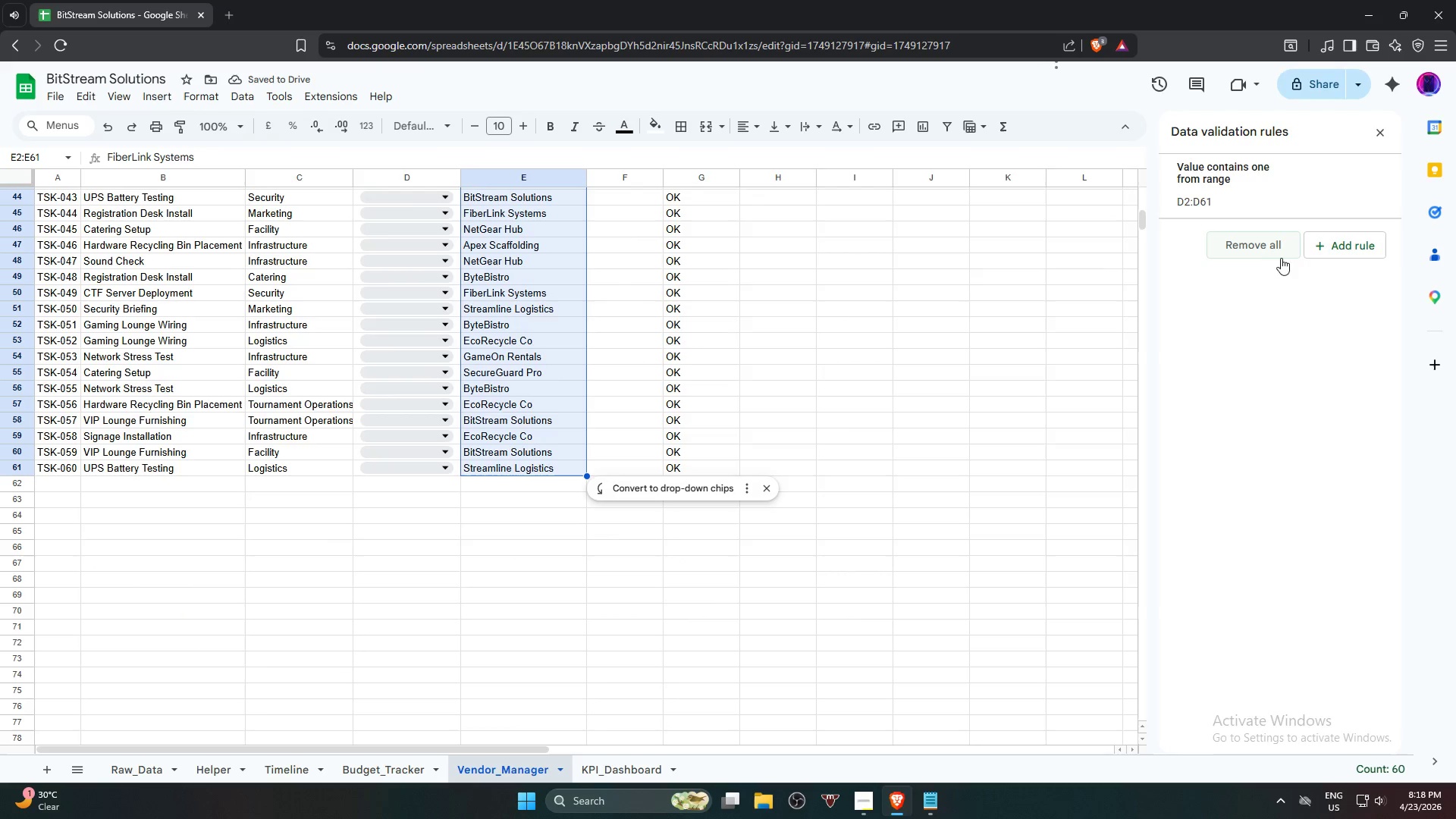 
scroll: coordinate [558, 500], scroll_direction: down, amount: 9.0
 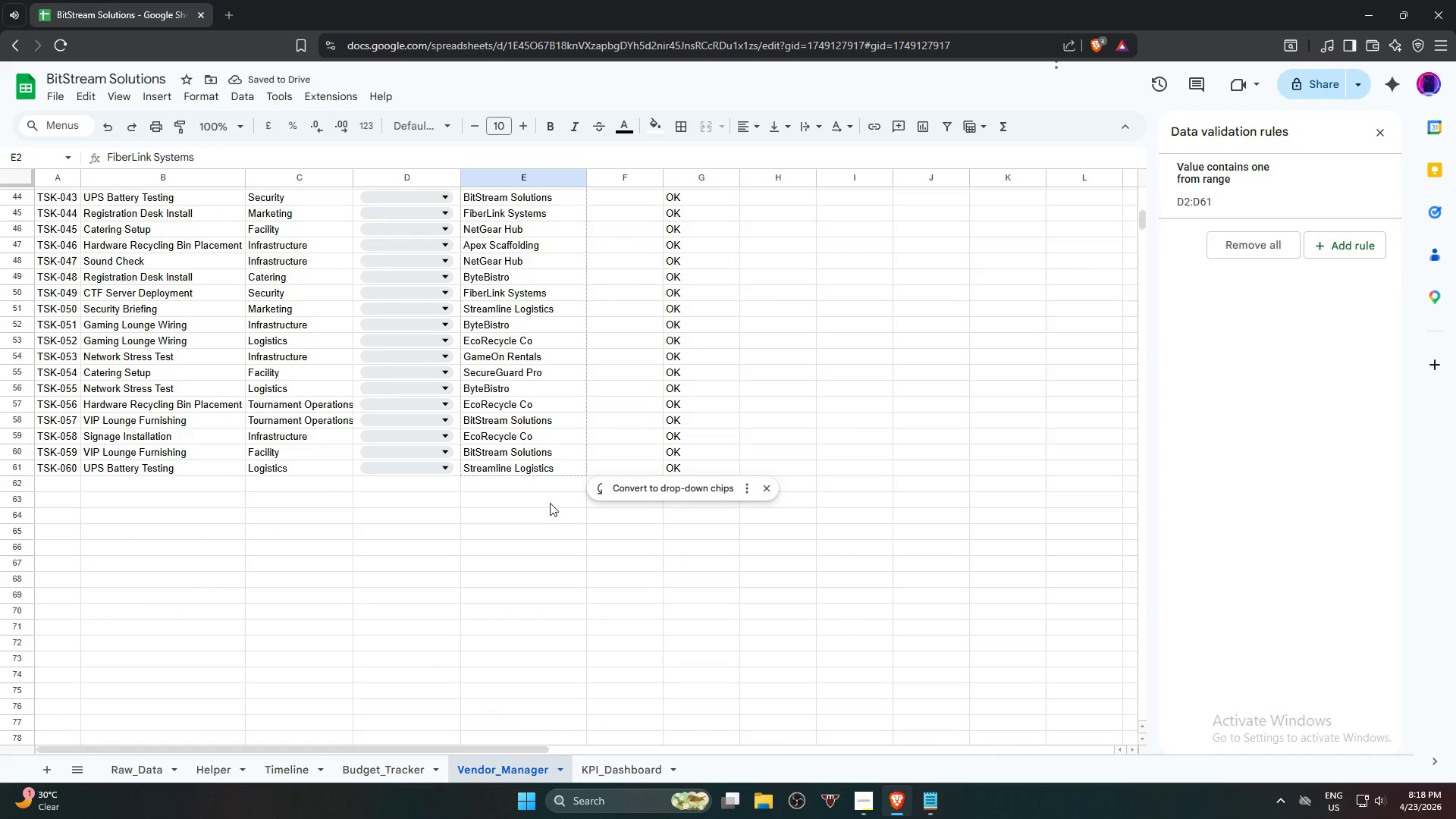 
left_click([526, 469])
 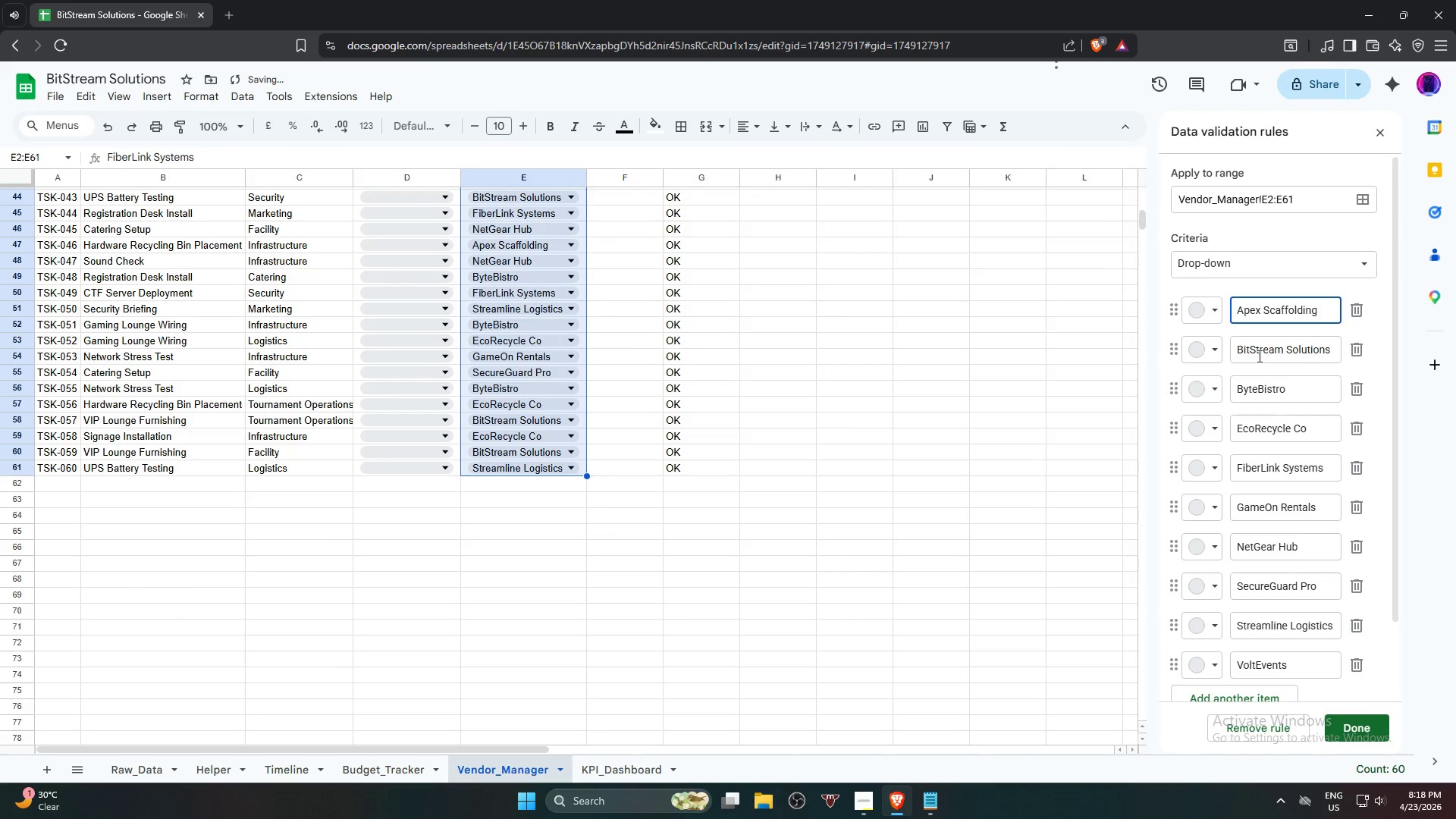 
left_click([1304, 258])
 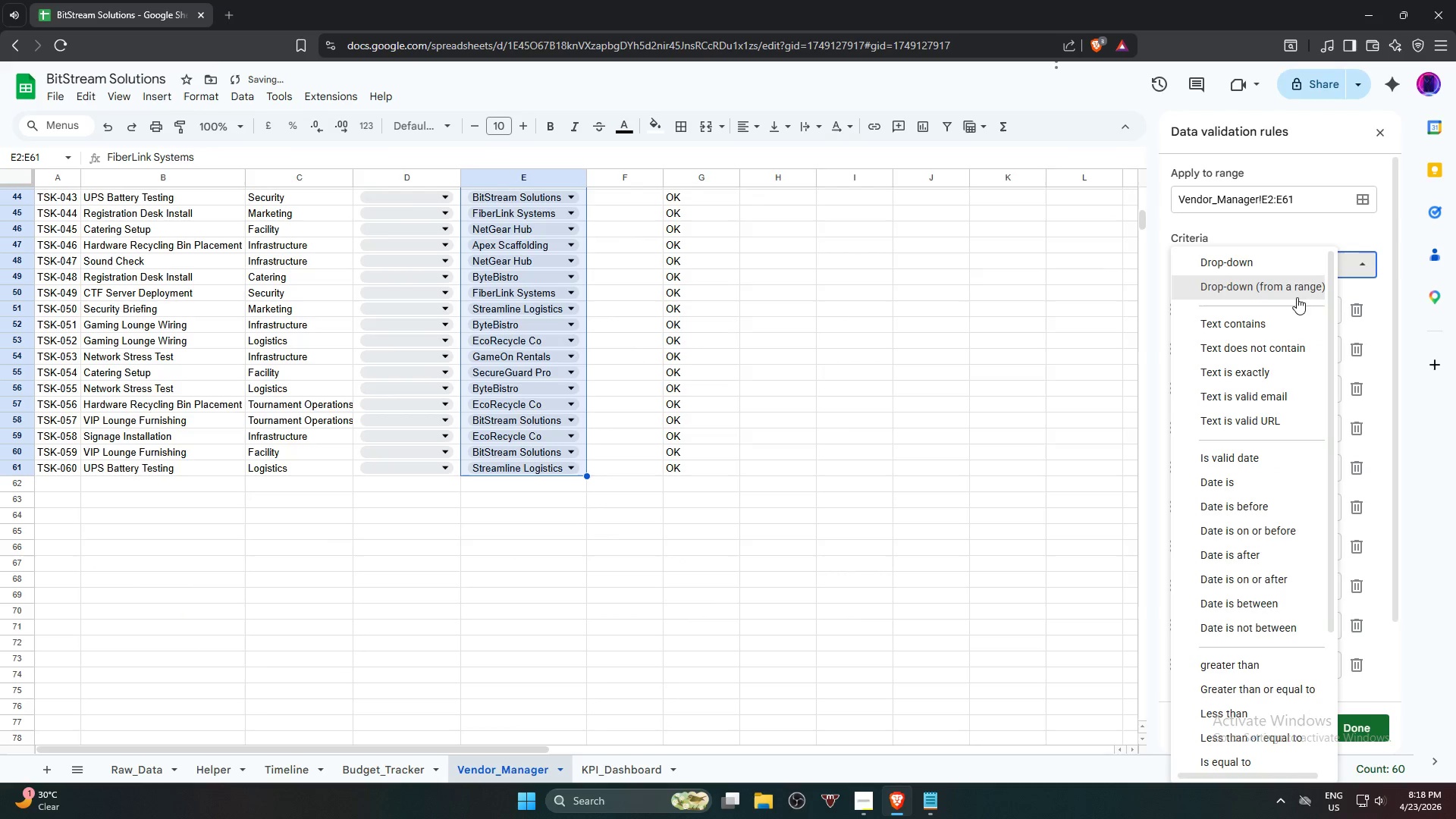 
left_click([1291, 293])
 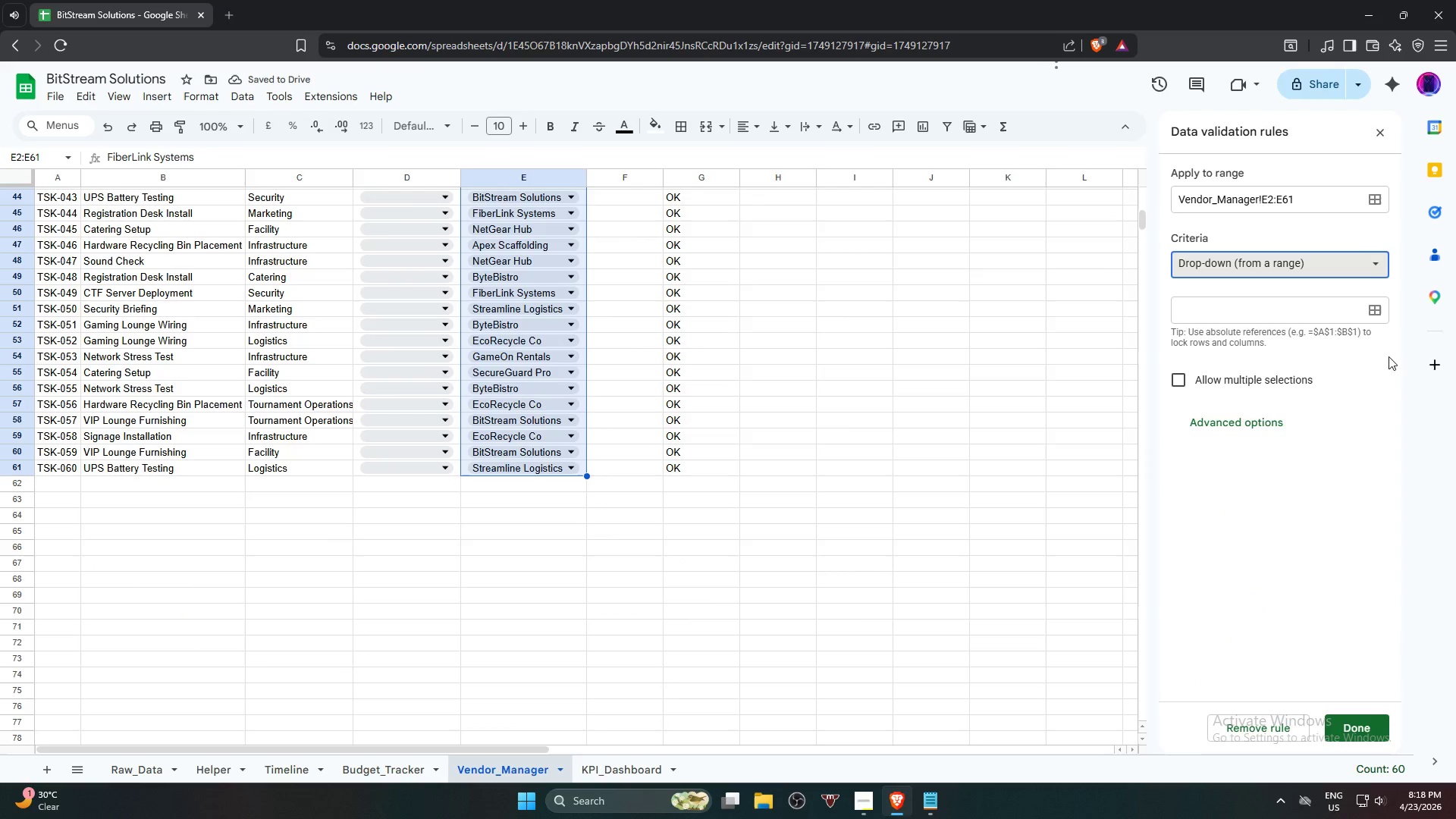 
left_click([1374, 317])
 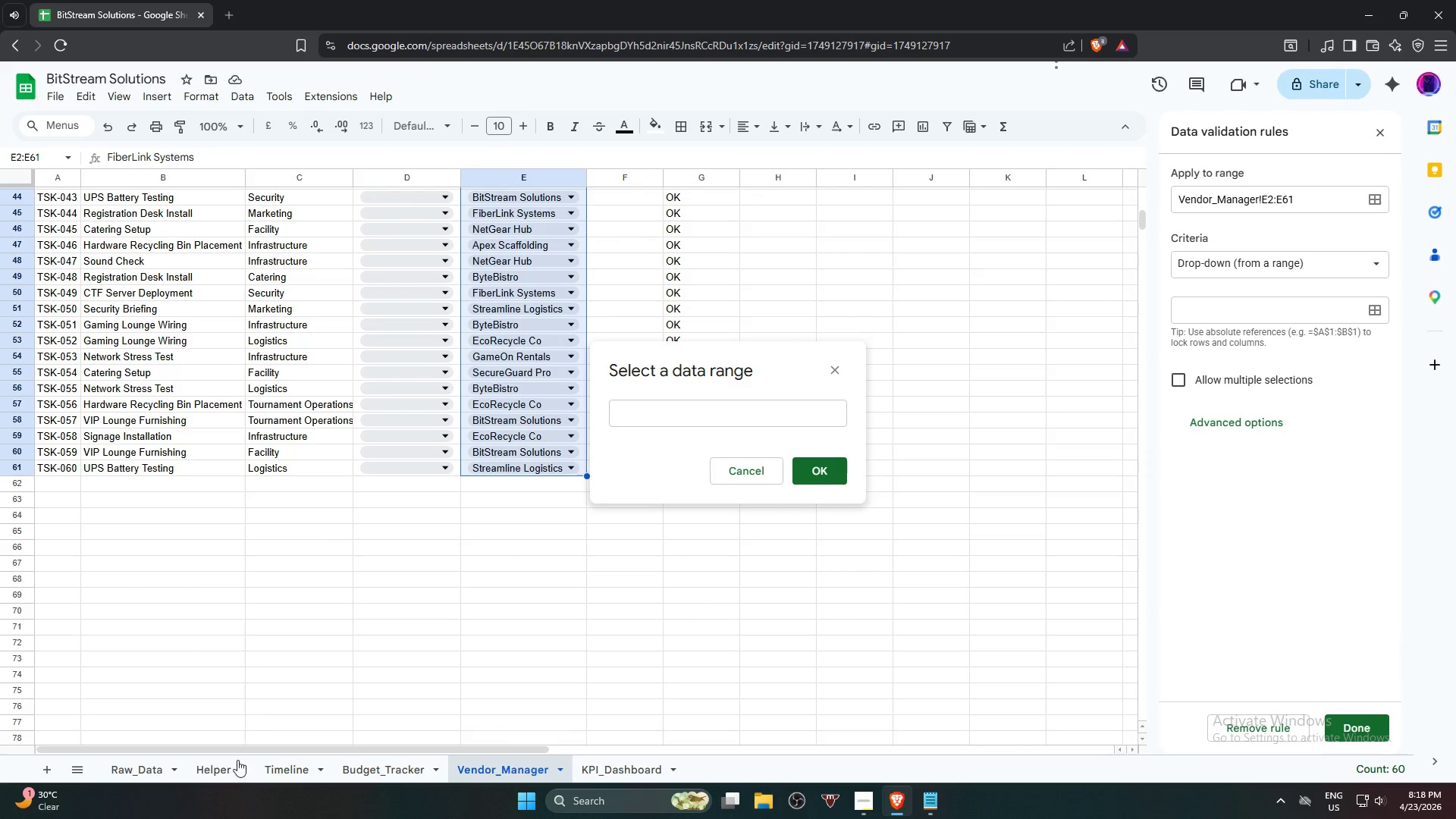 
left_click([121, 770])
 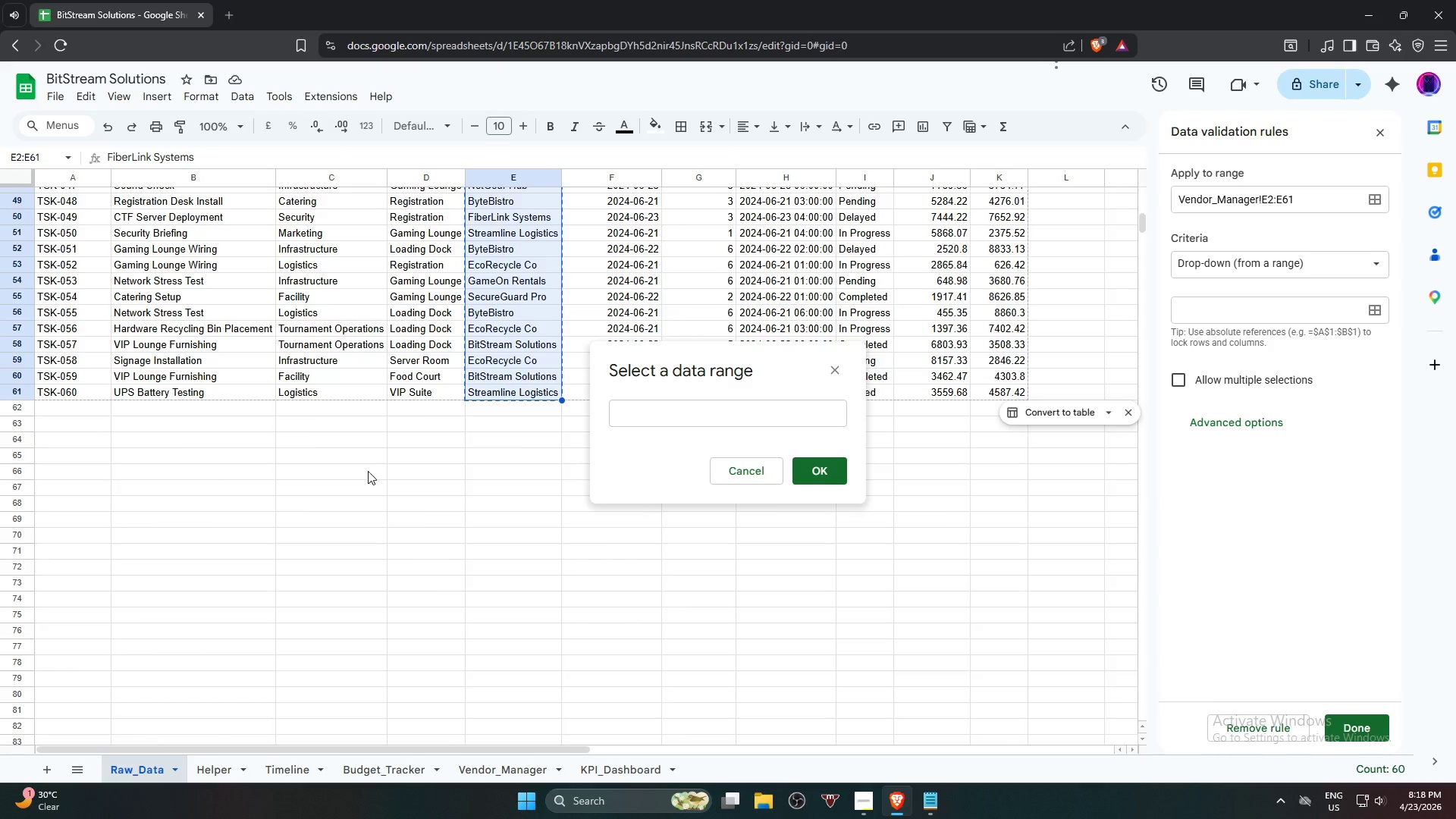 
scroll: coordinate [465, 350], scroll_direction: up, amount: 14.0
 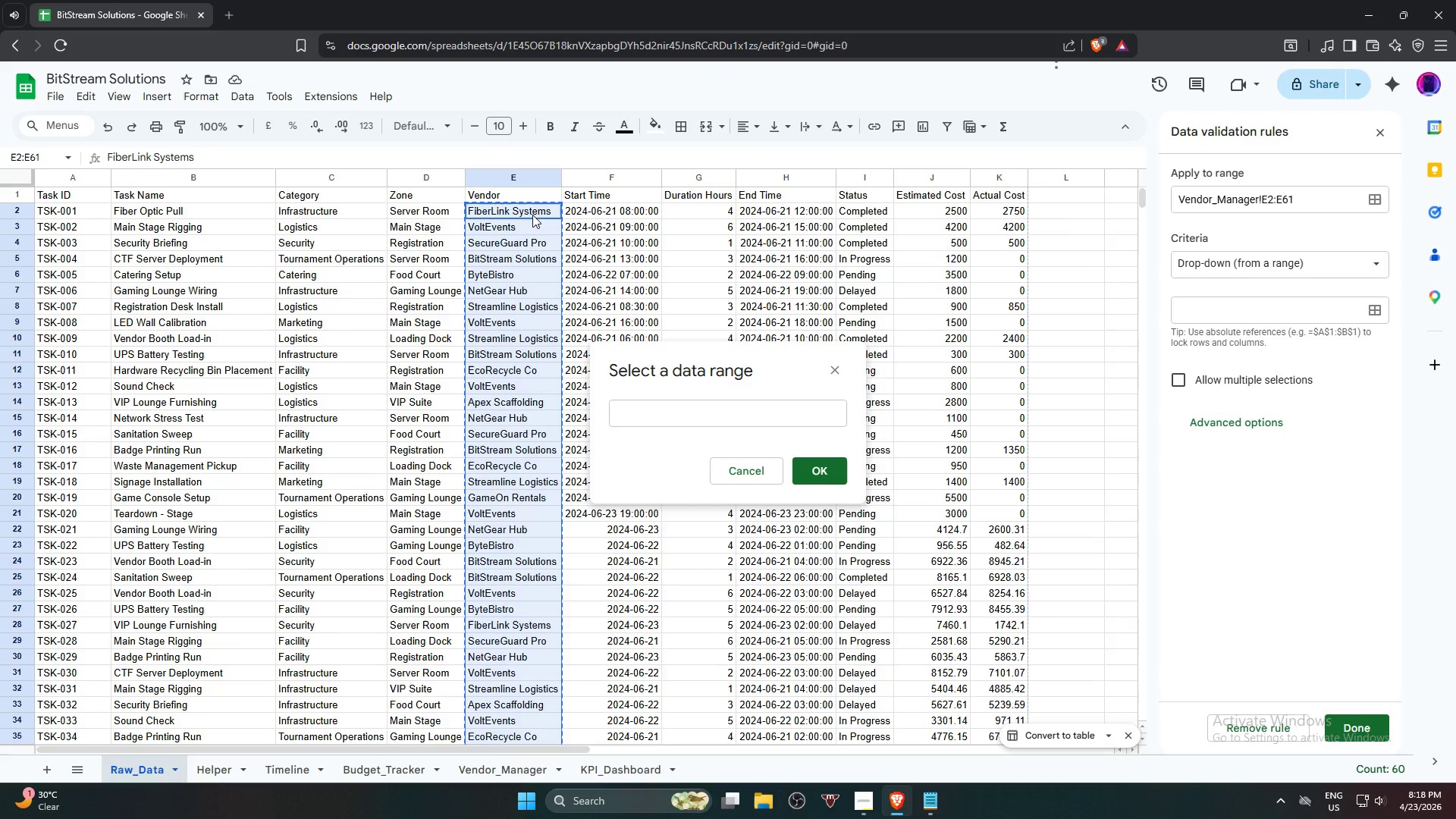 
left_click([532, 215])
 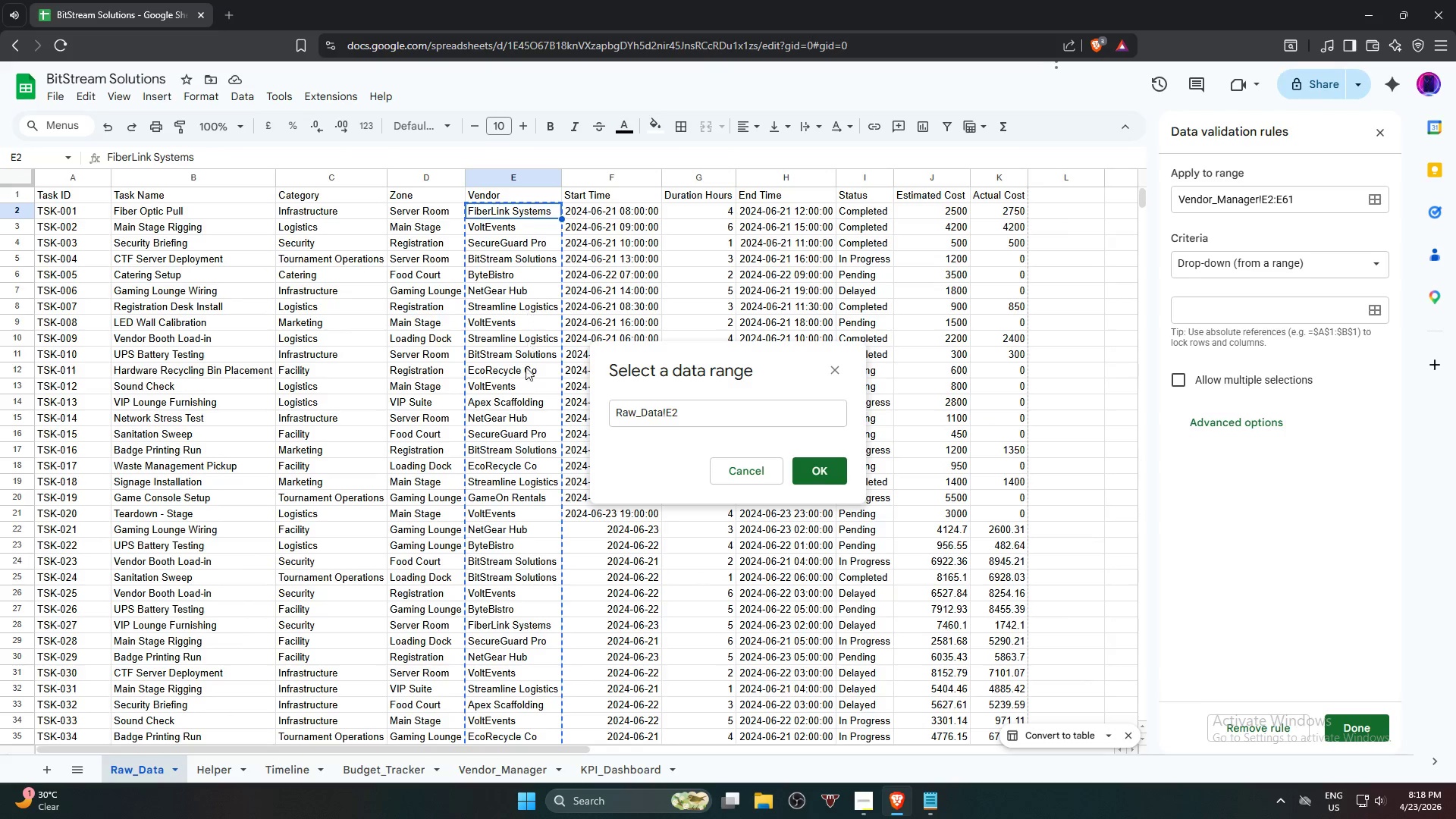 
hold_key(key=ShiftLeft, duration=0.89)
 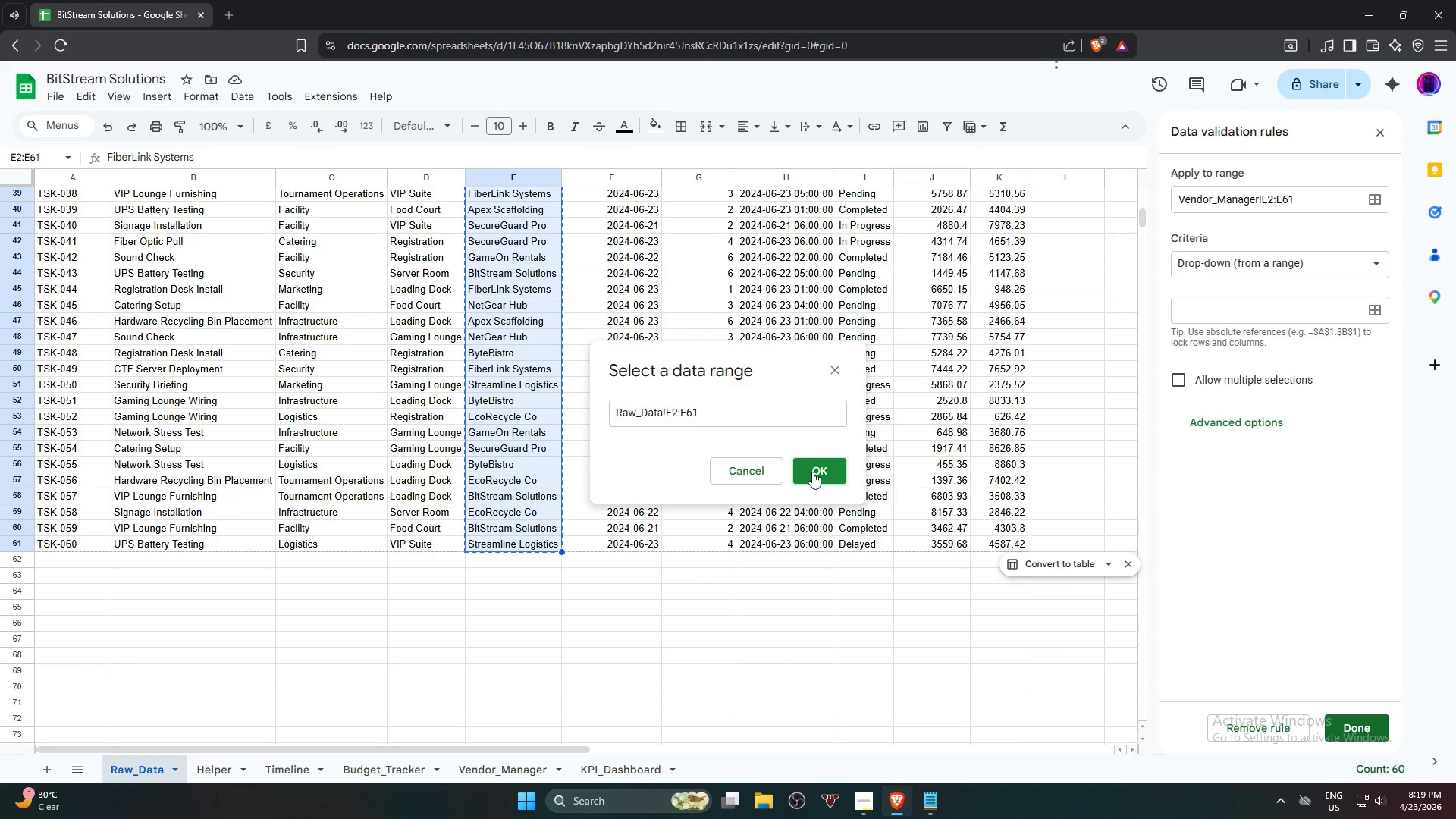 
scroll: coordinate [519, 528], scroll_direction: down, amount: 8.0
 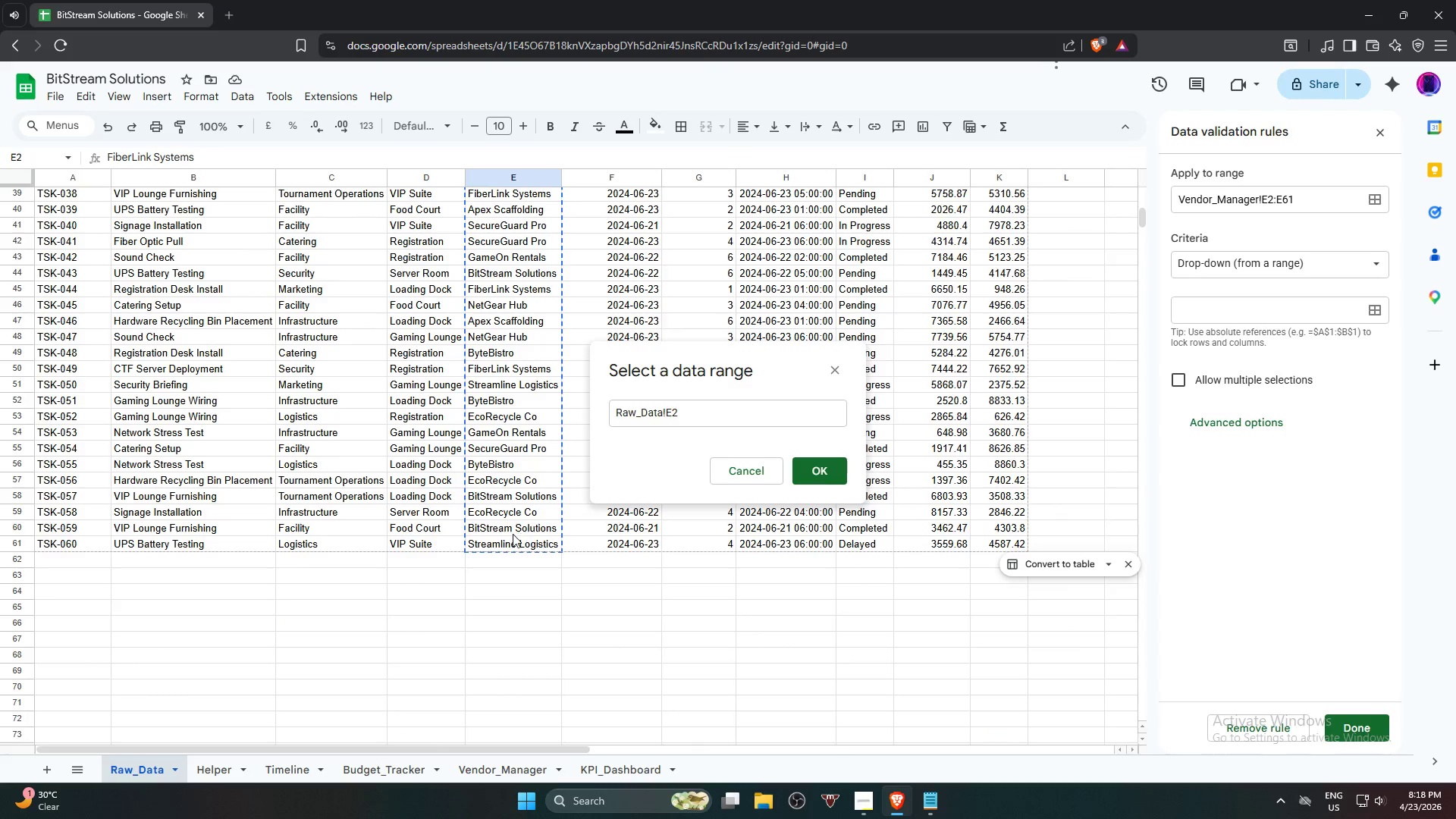 
left_click([512, 547])
 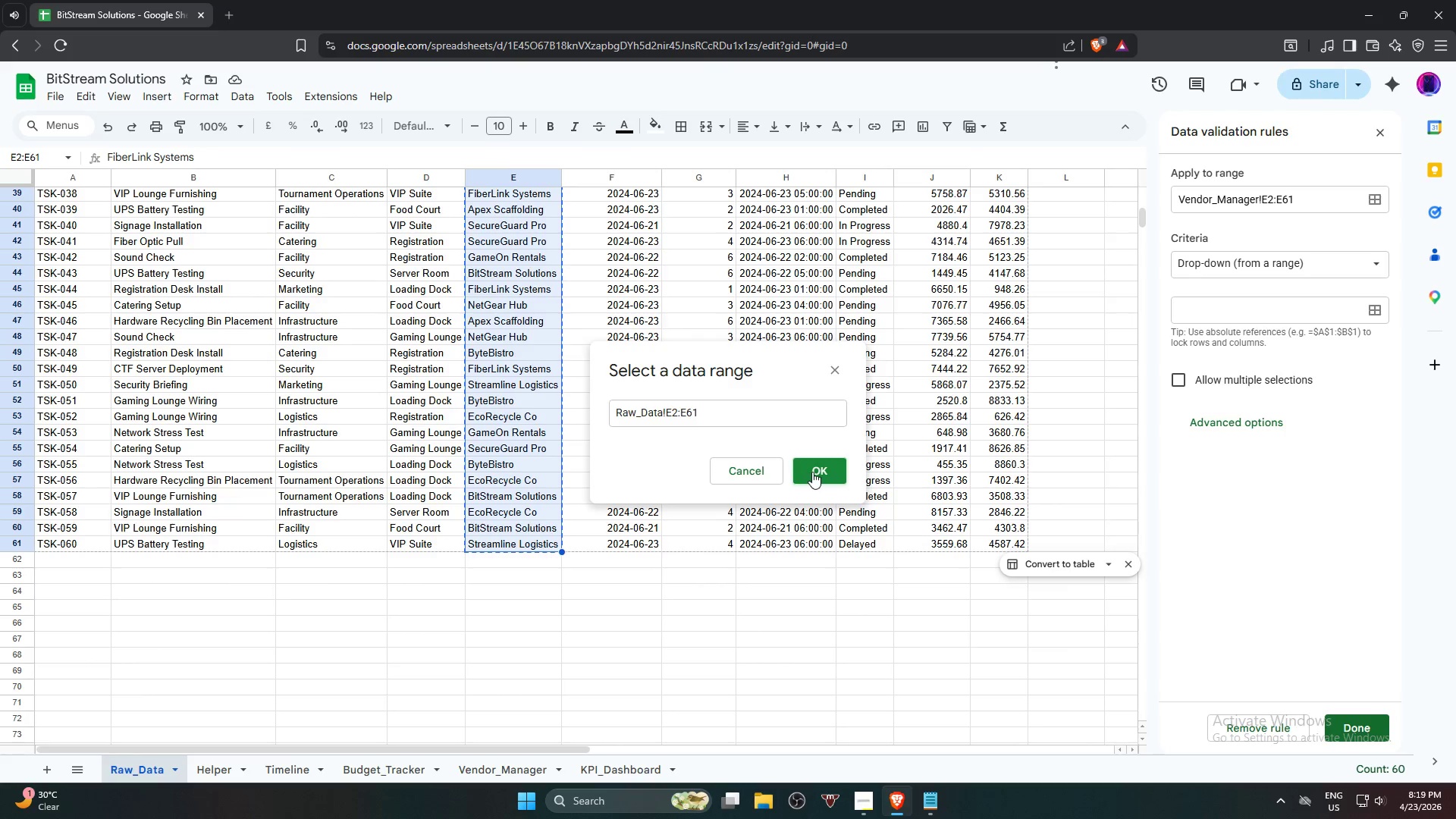 
left_click([812, 472])
 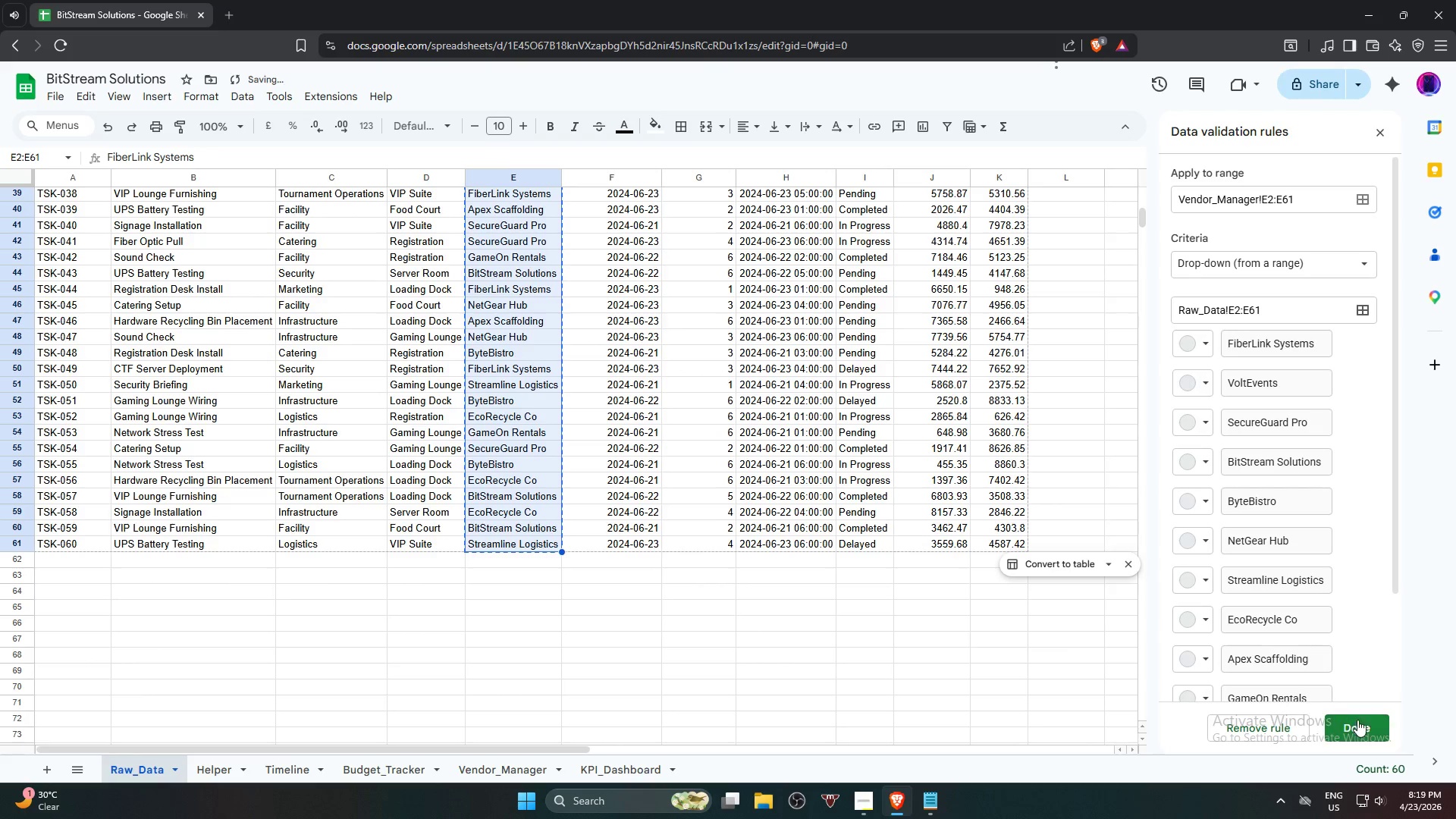 
left_click([1360, 728])
 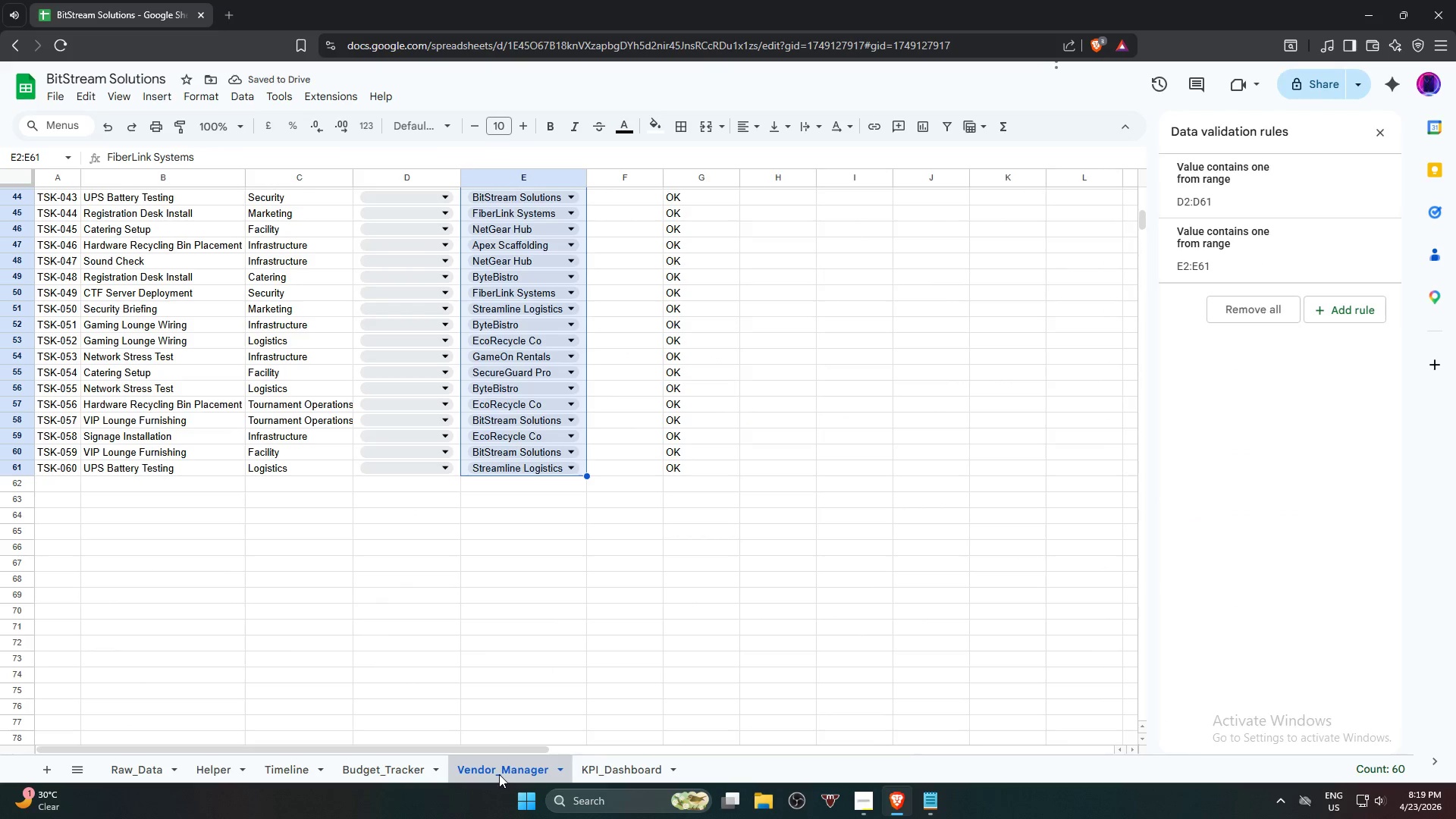 
scroll: coordinate [592, 568], scroll_direction: up, amount: 12.0
 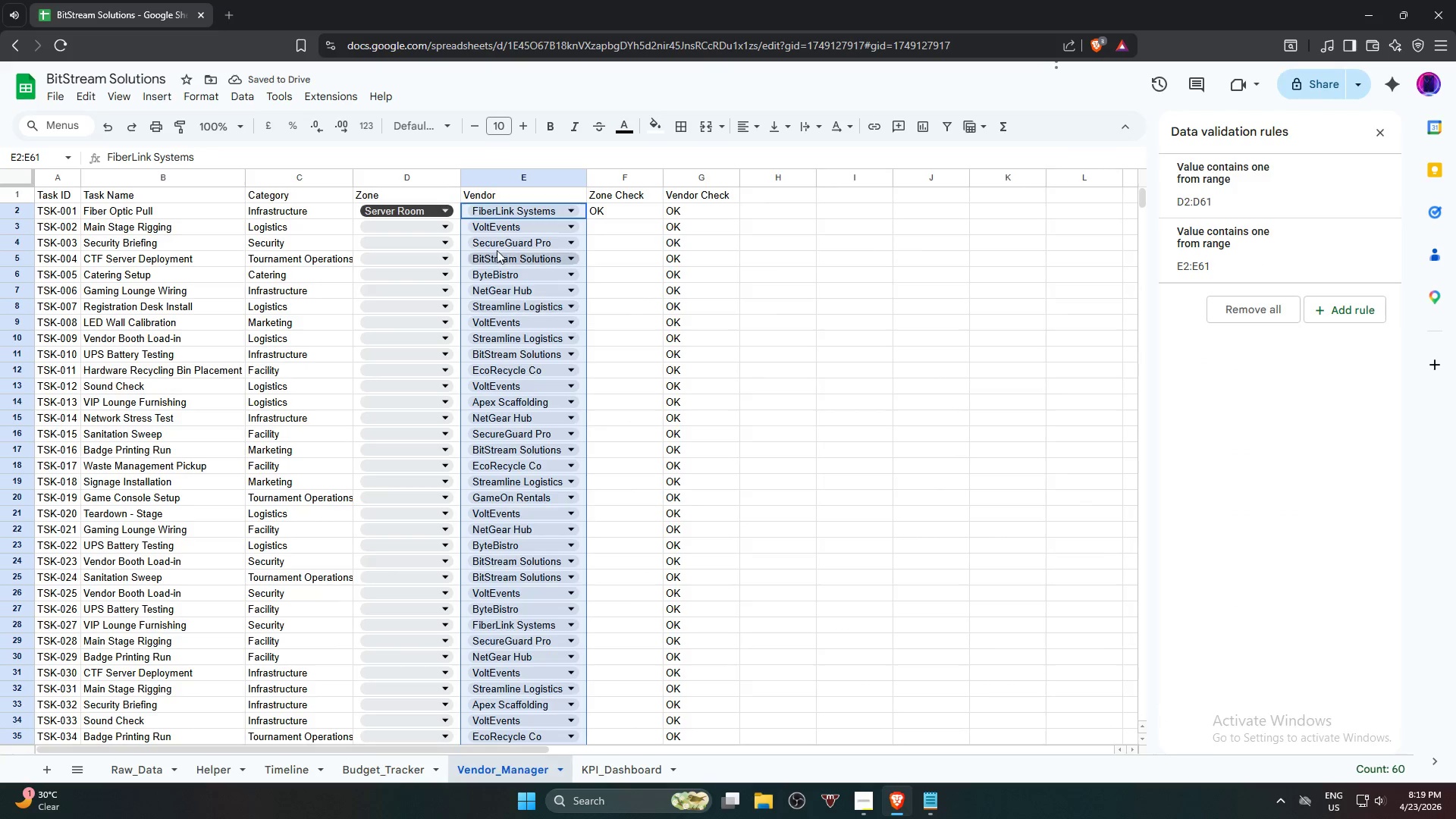 
mouse_move([516, 207])
 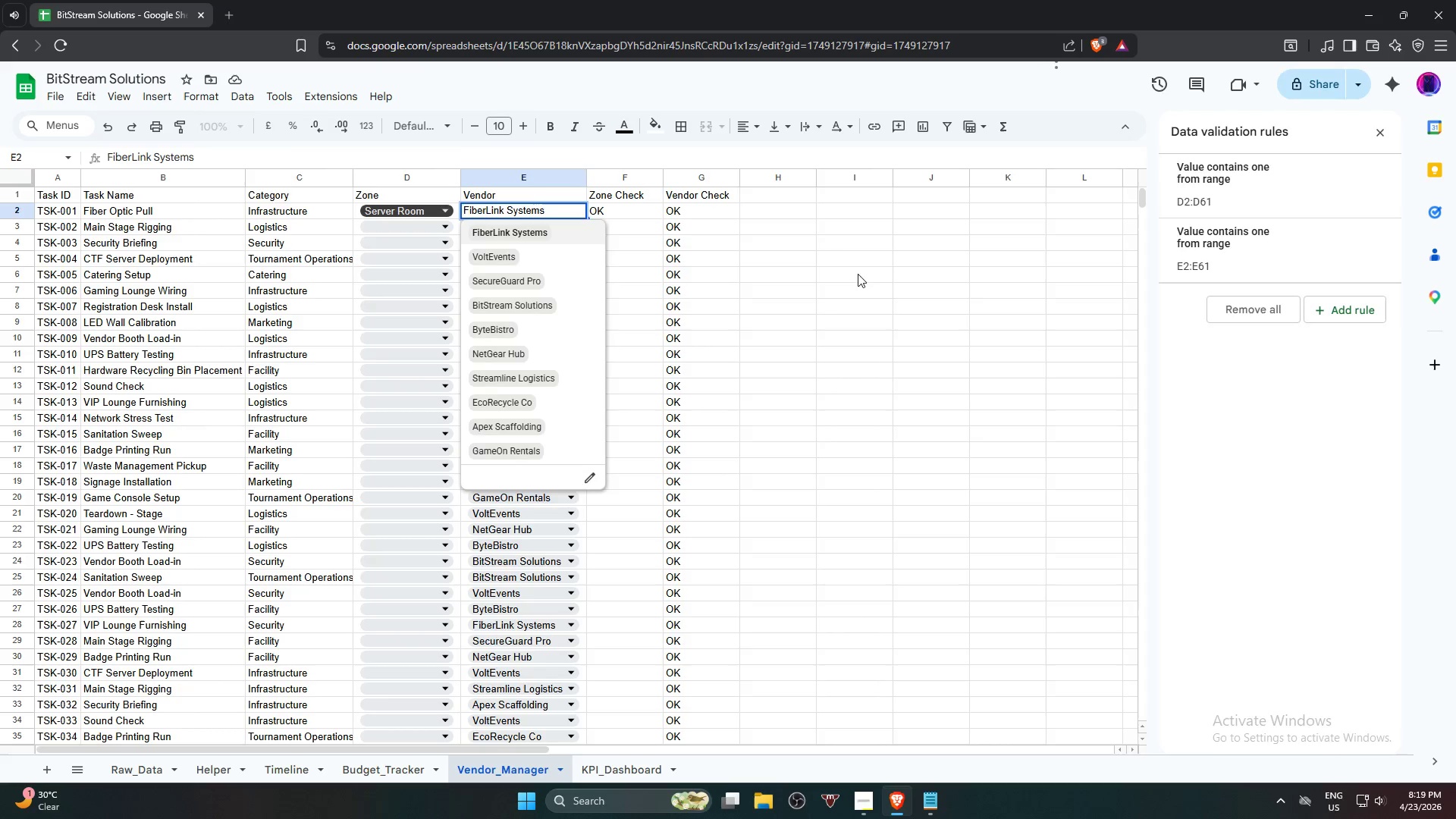 
left_click([864, 278])
 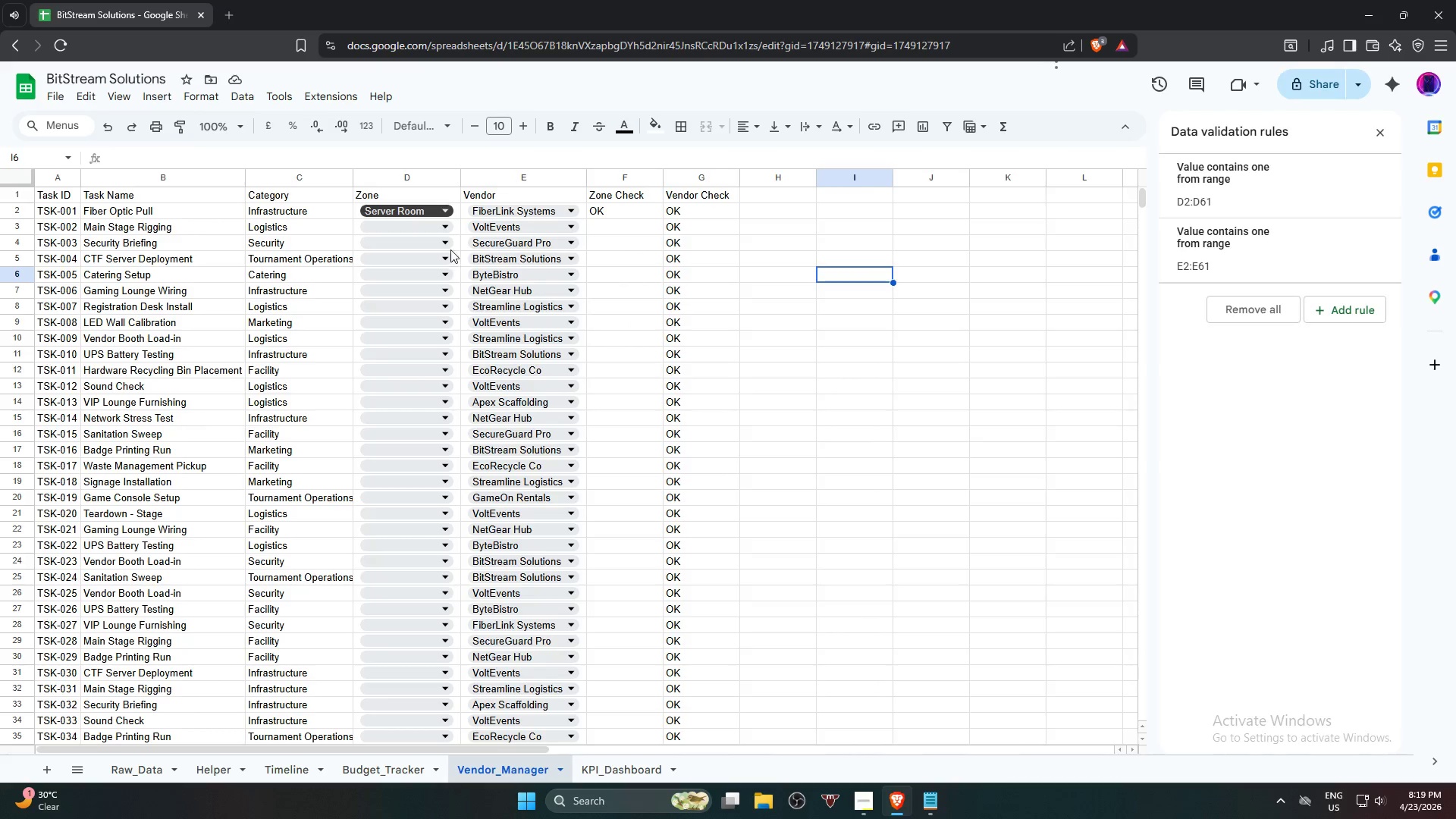 
left_click([400, 212])
 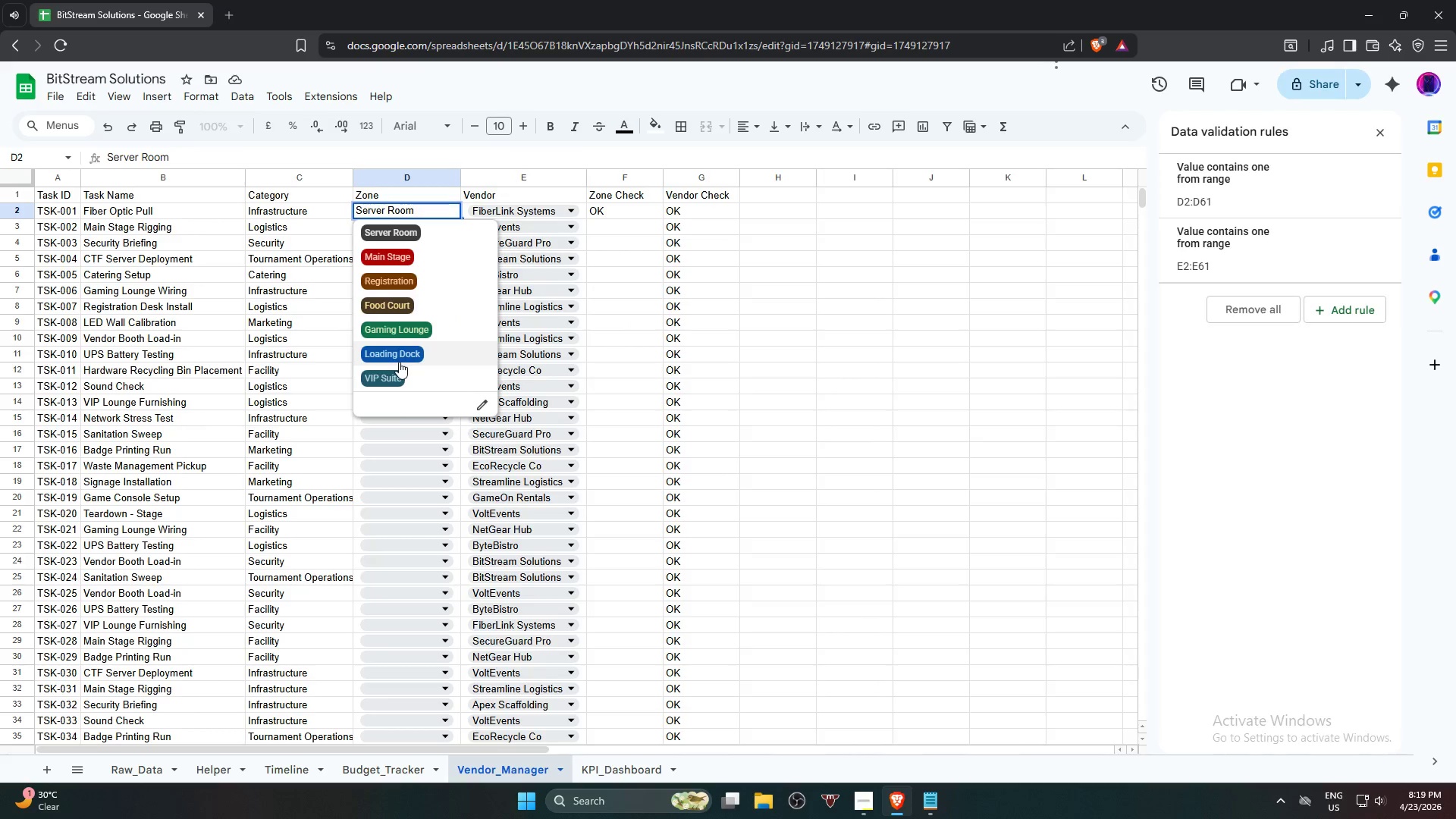 
left_click([395, 421])
 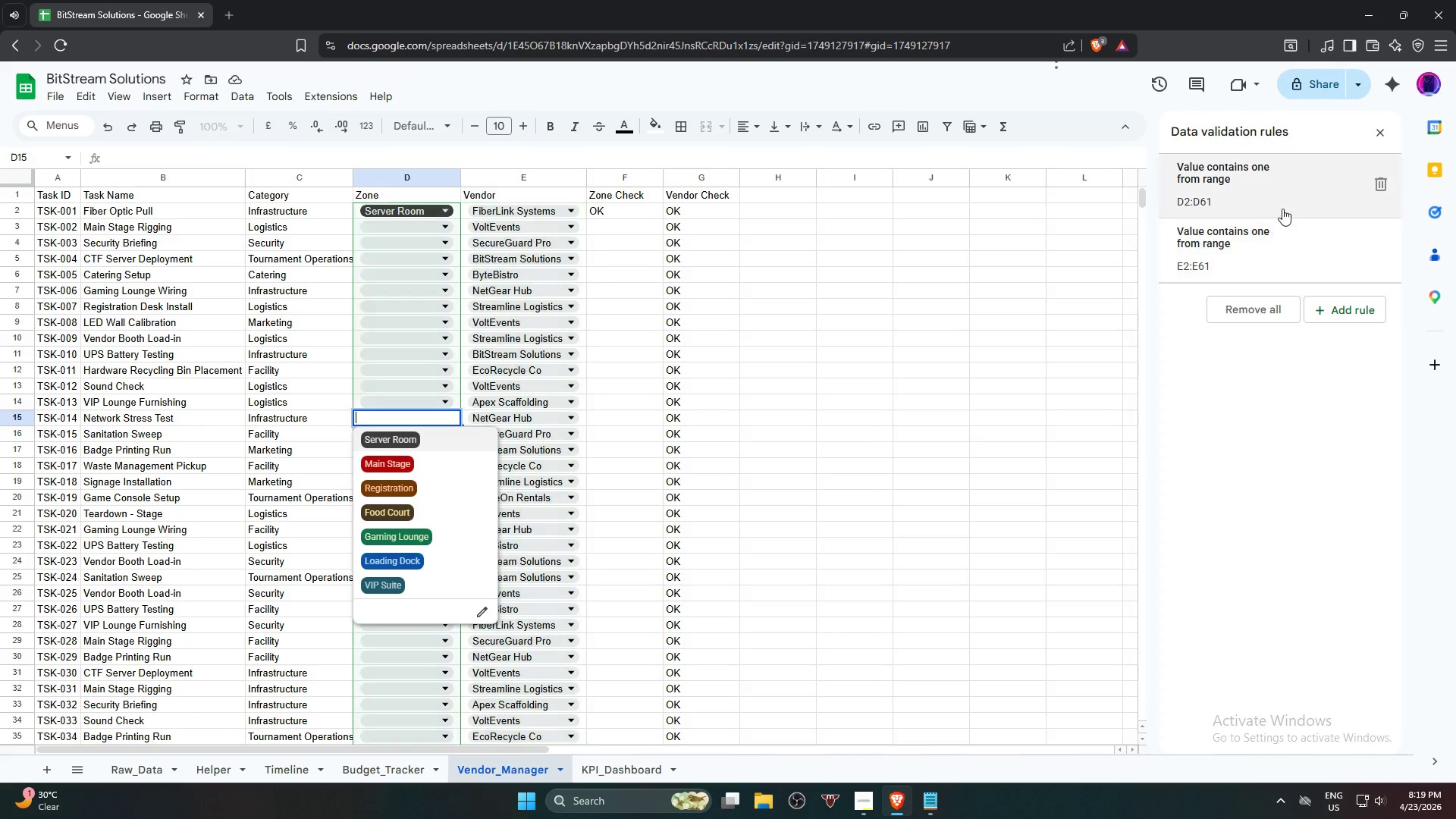 
left_click([1282, 196])
 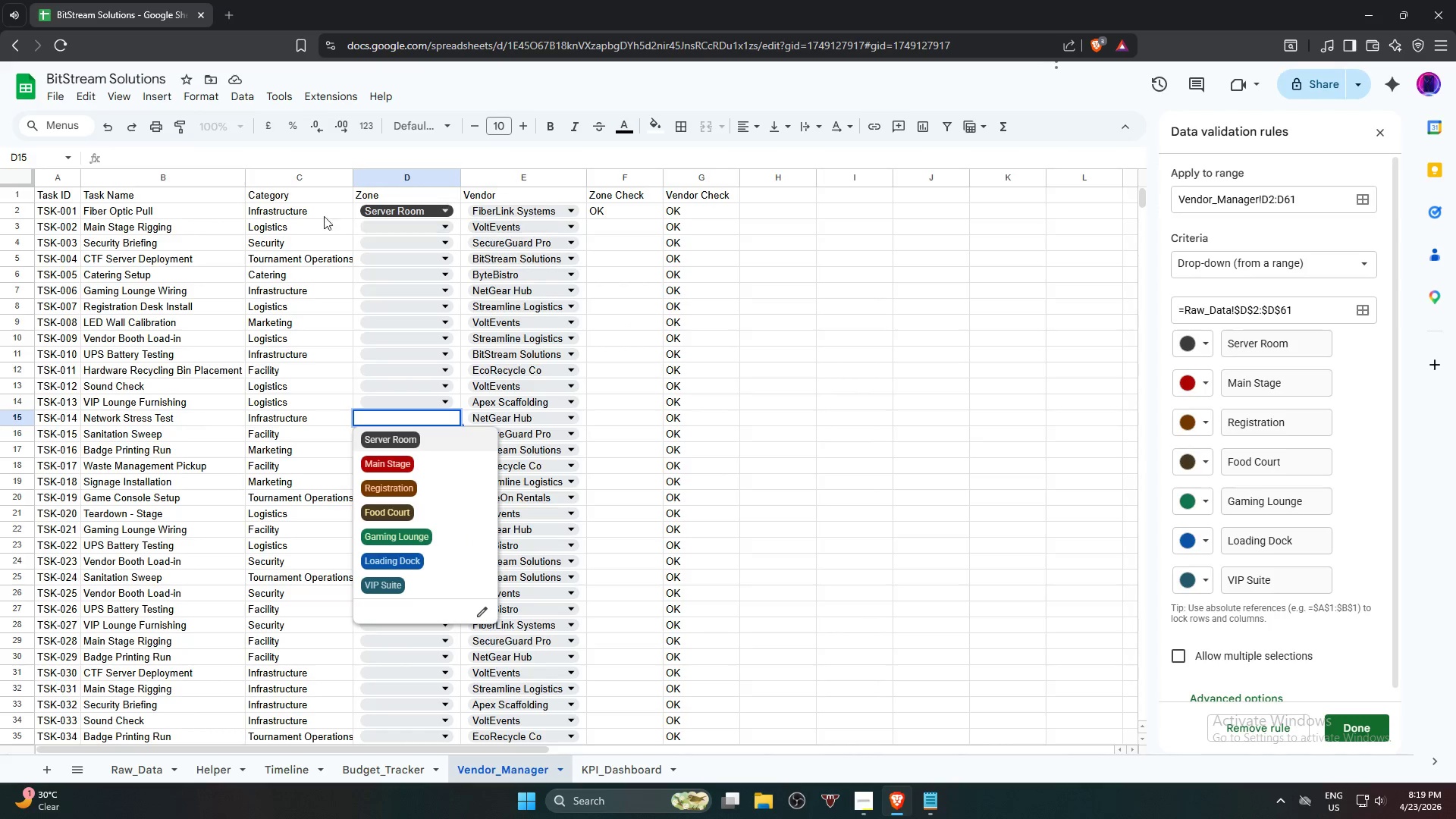 
left_click([938, 349])
 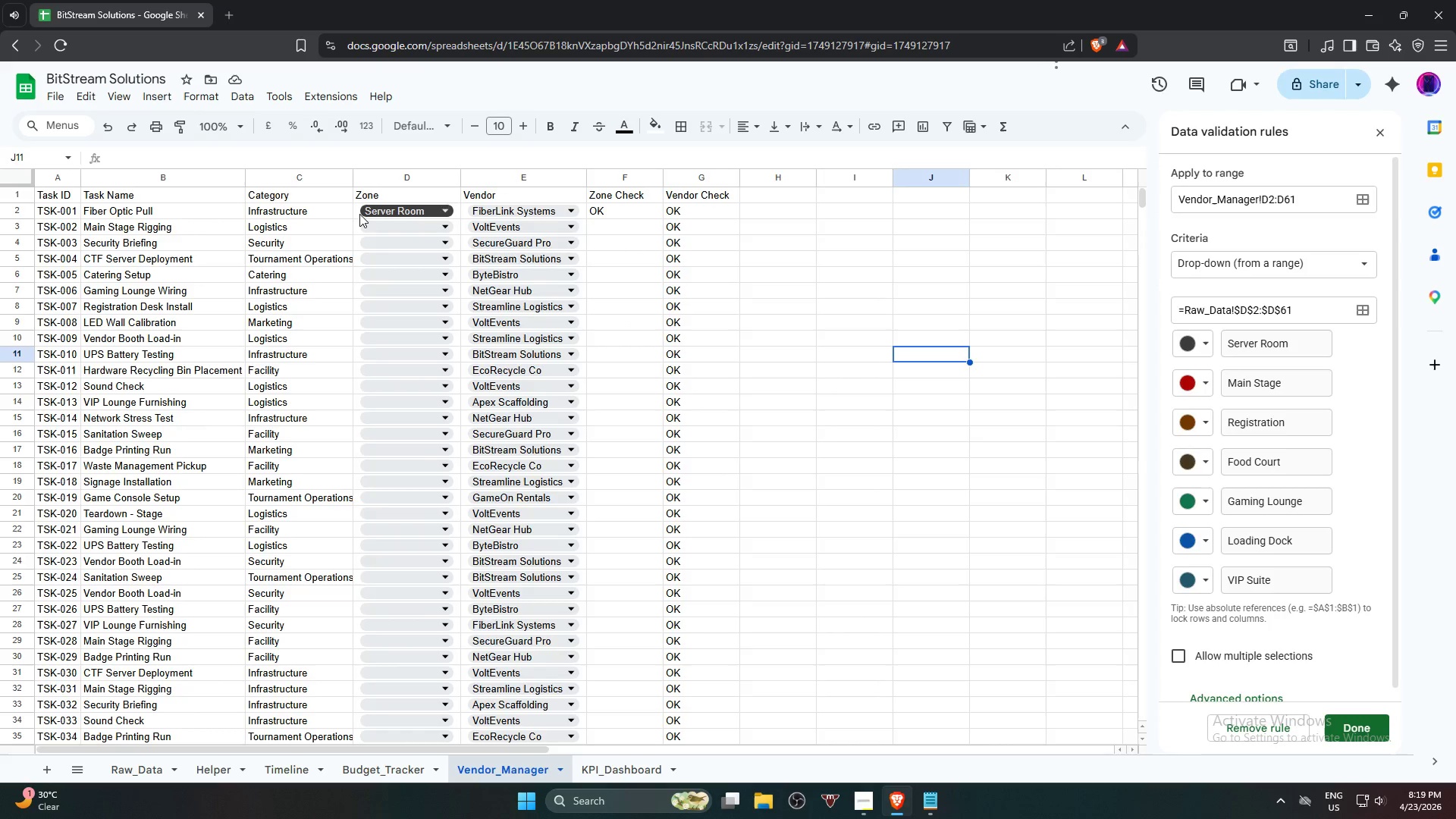 
left_click([359, 214])
 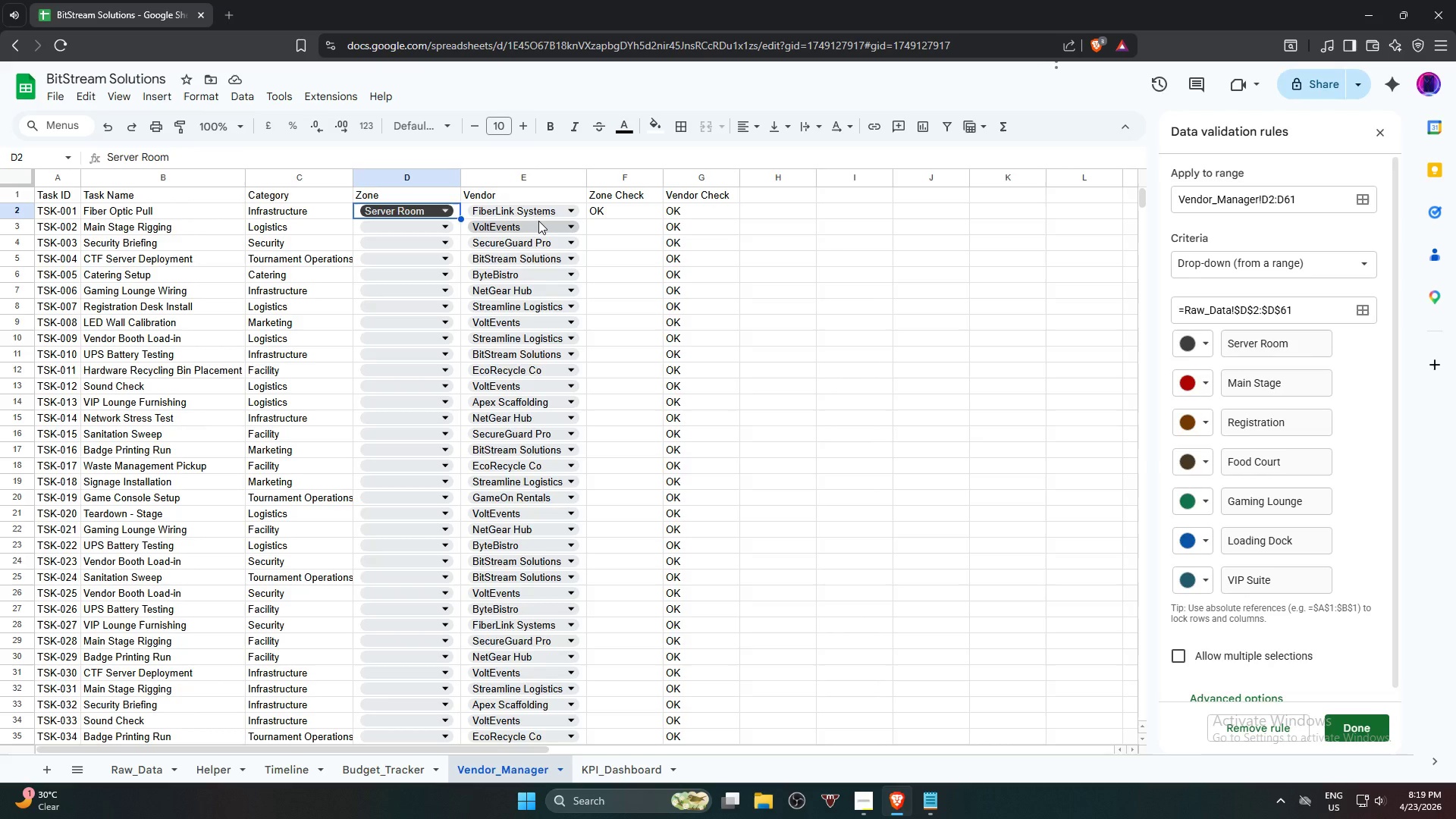 
wait(8.36)
 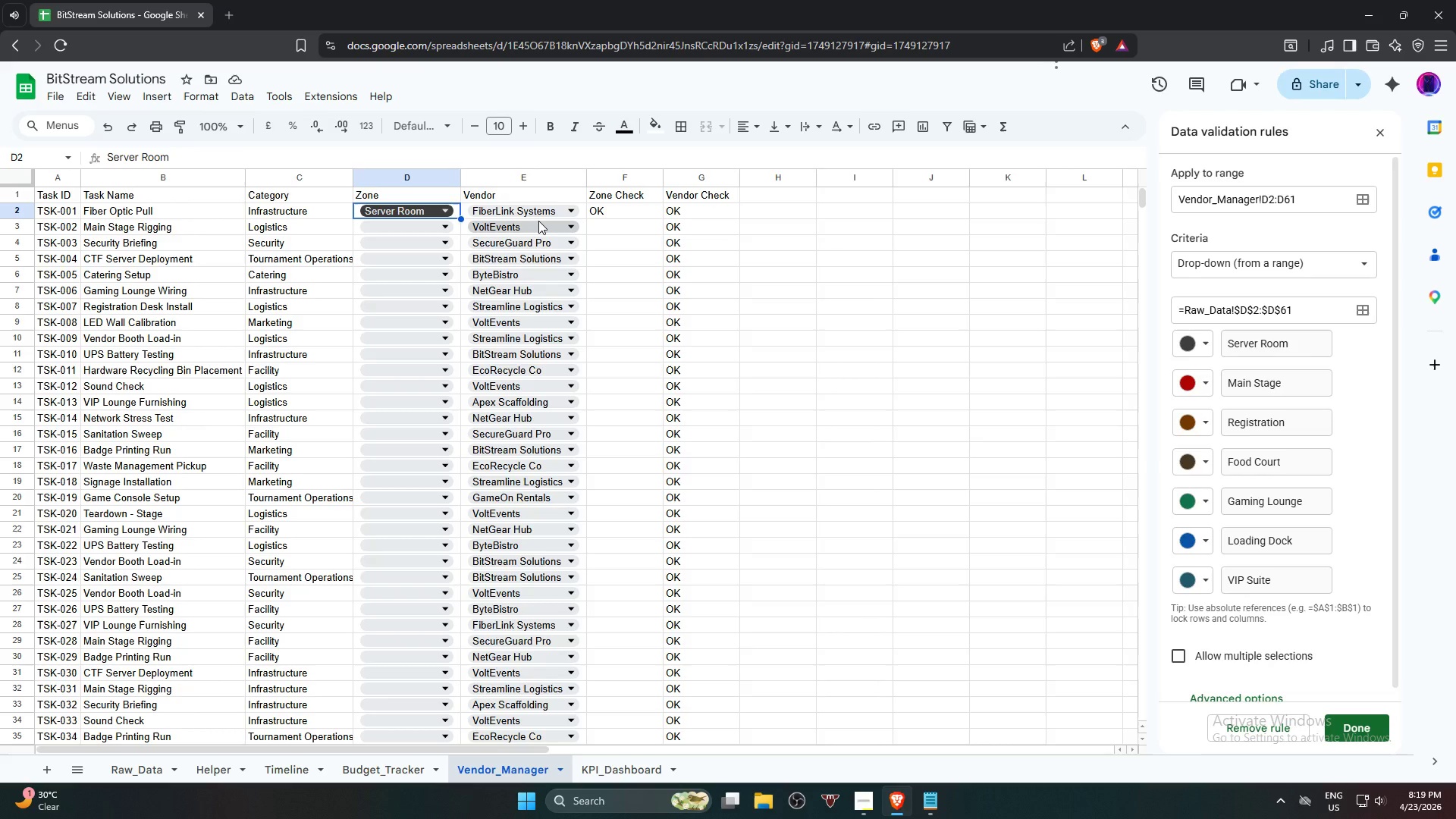 
left_click([534, 208])
 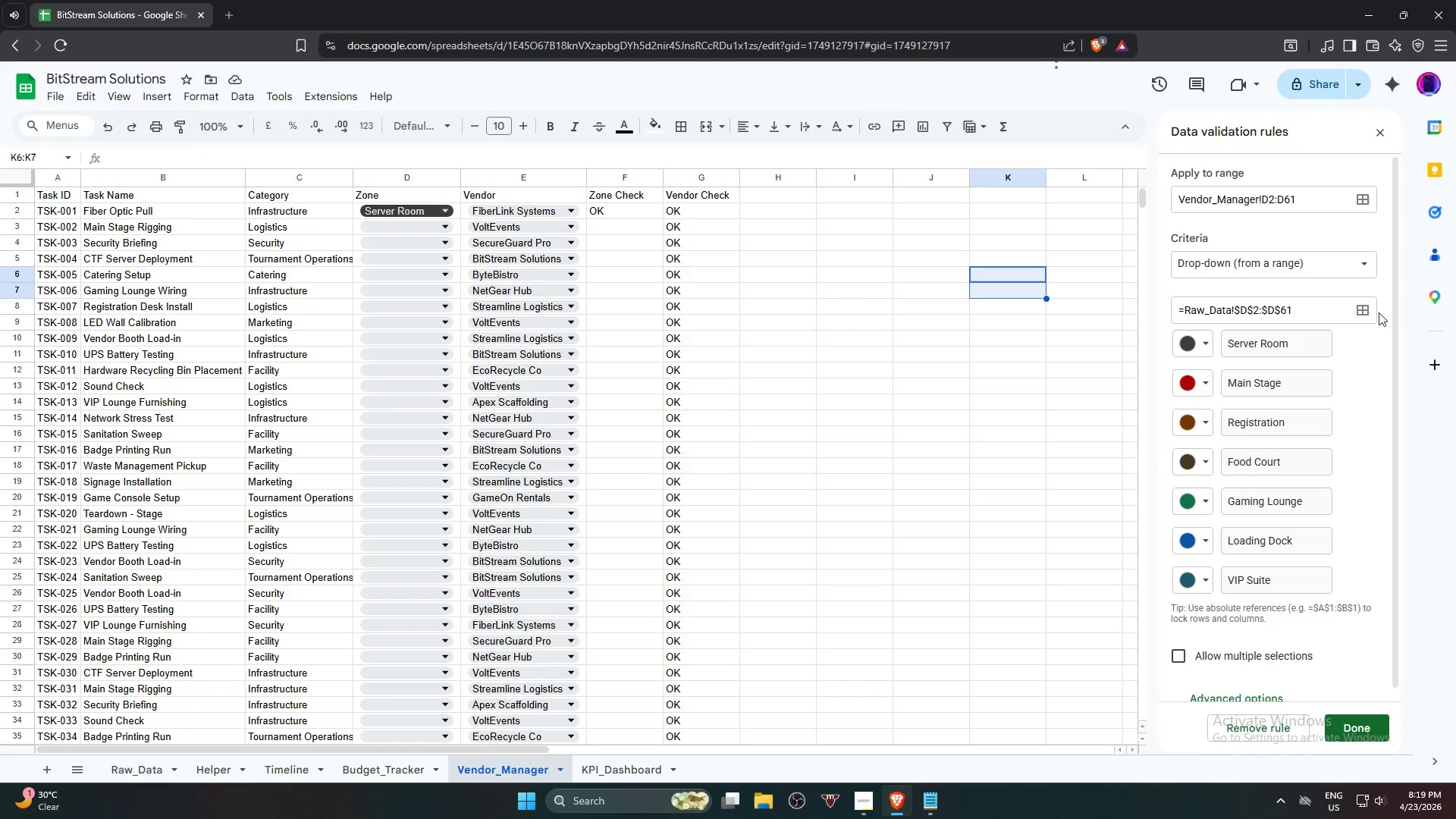 
wait(5.86)
 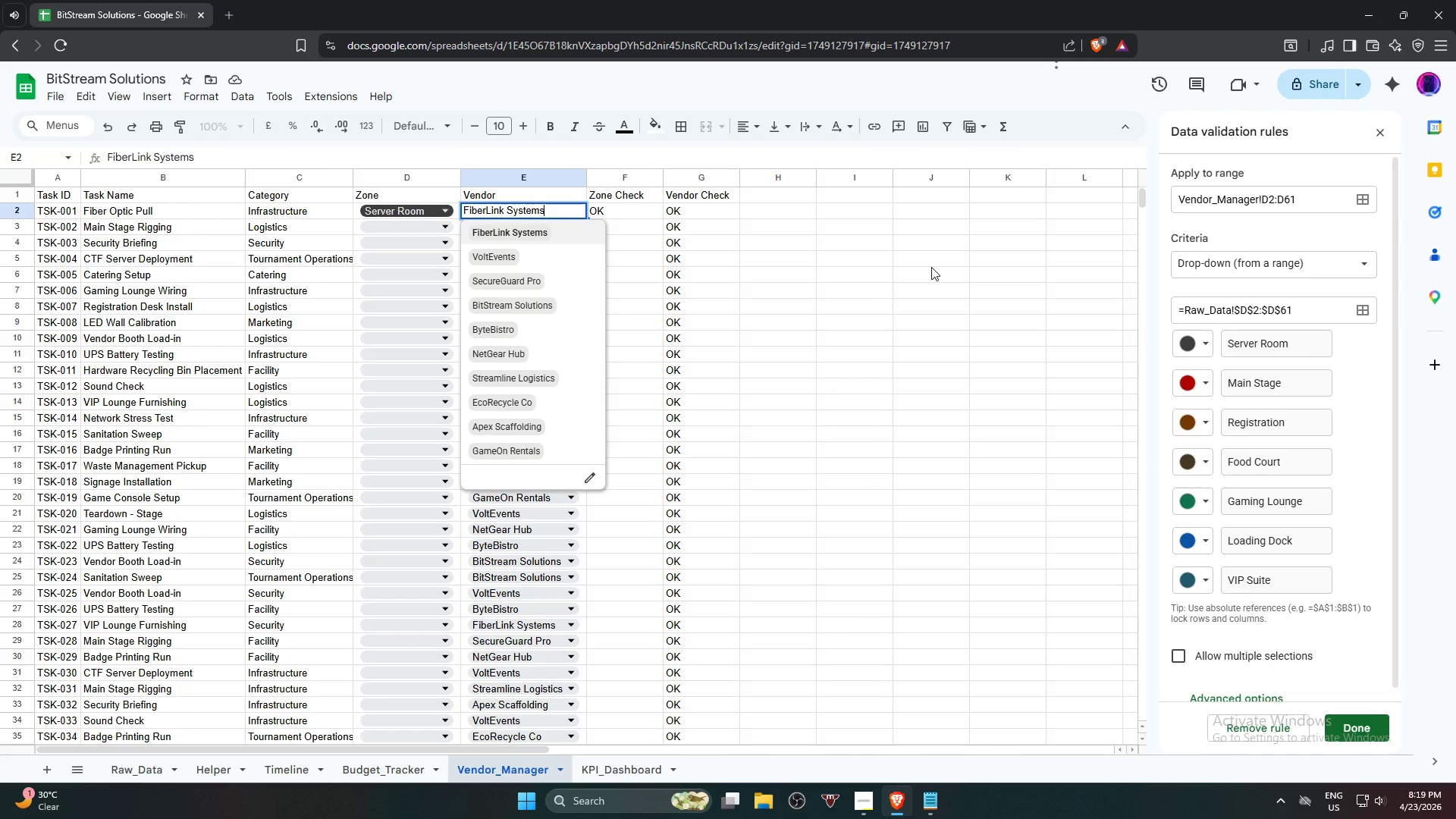 
left_click([1385, 133])
 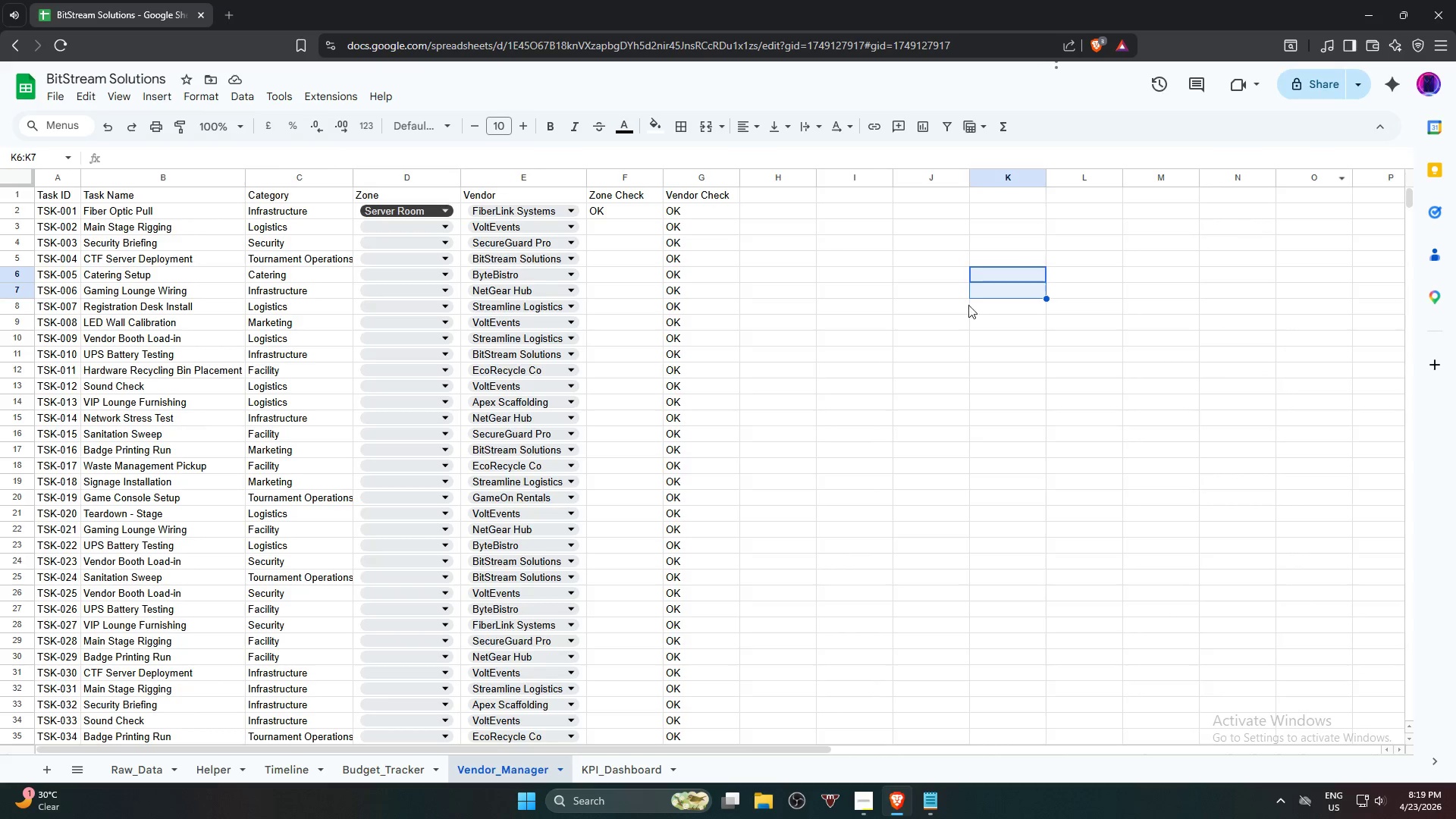 
left_click([800, 410])
 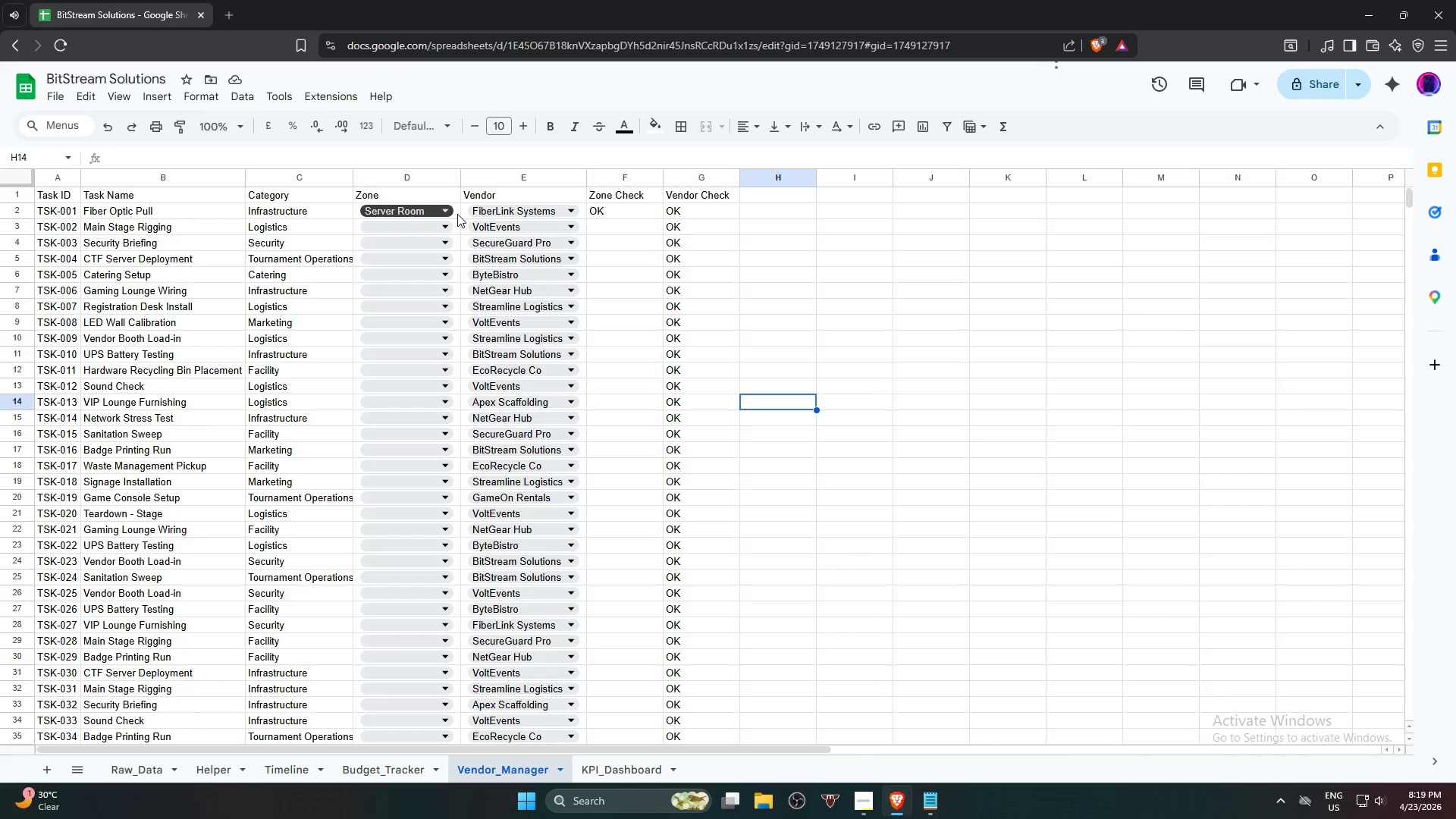 
left_click([438, 222])
 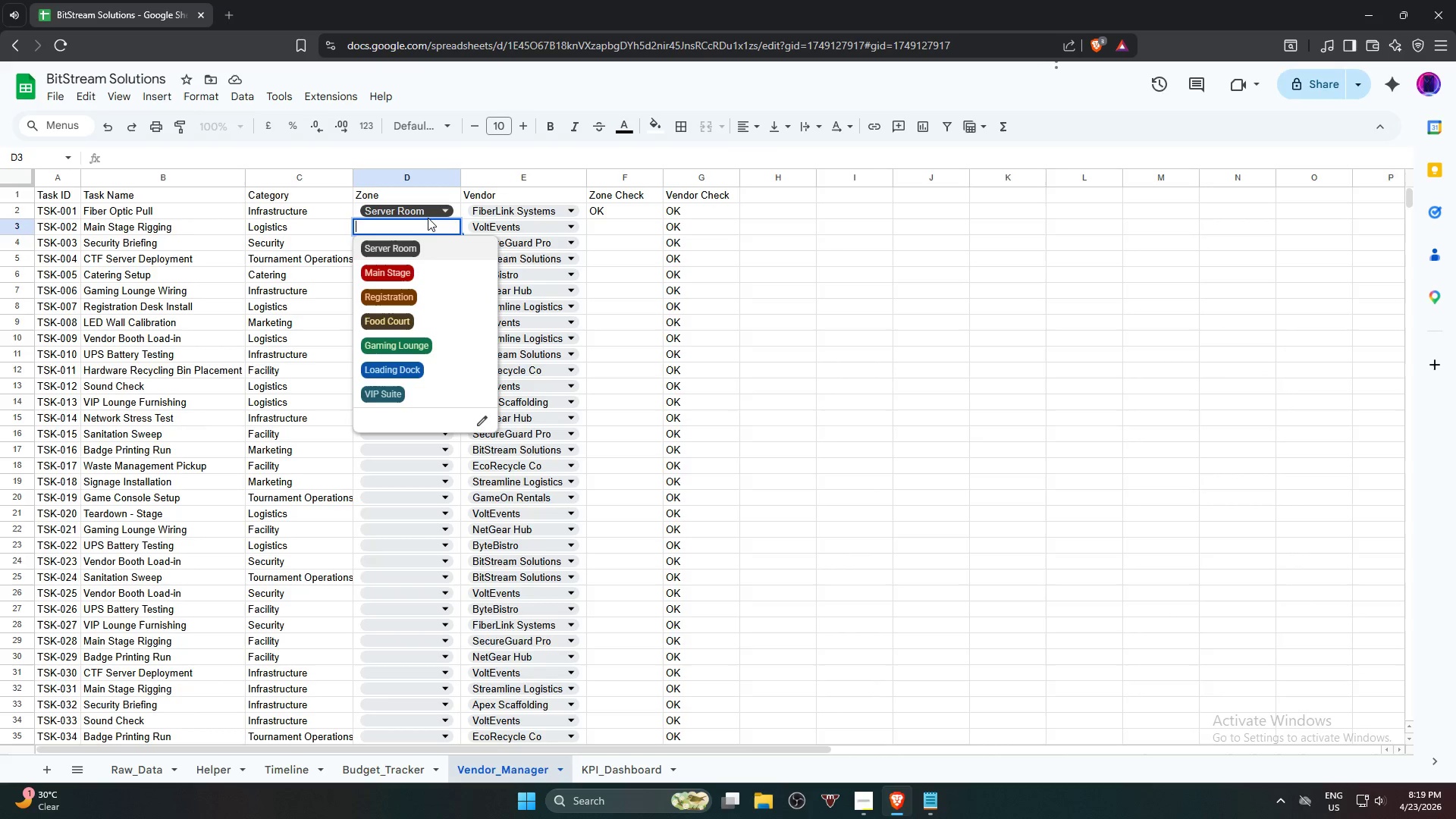 
left_click([425, 215])
 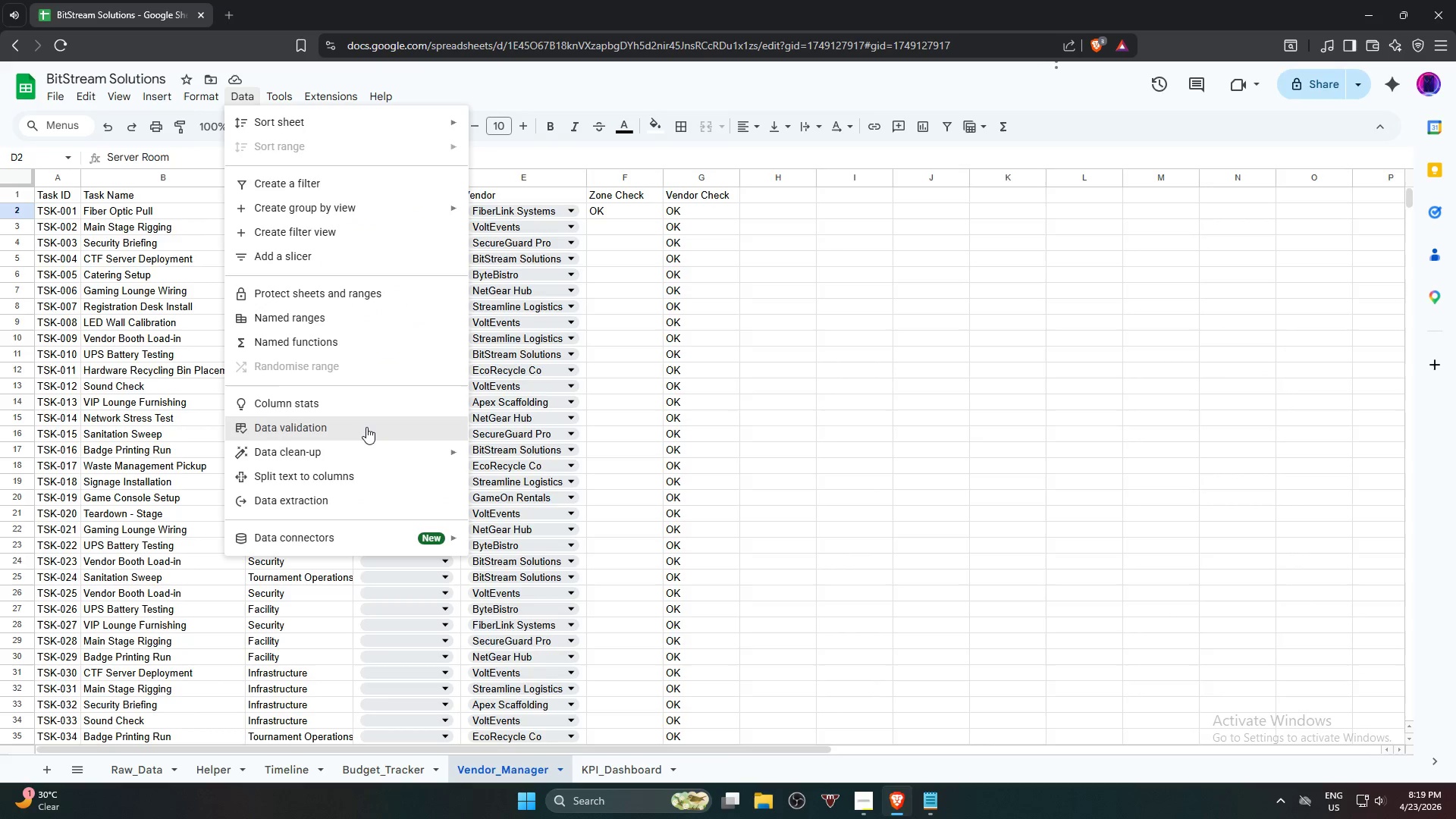 
left_click([364, 428])
 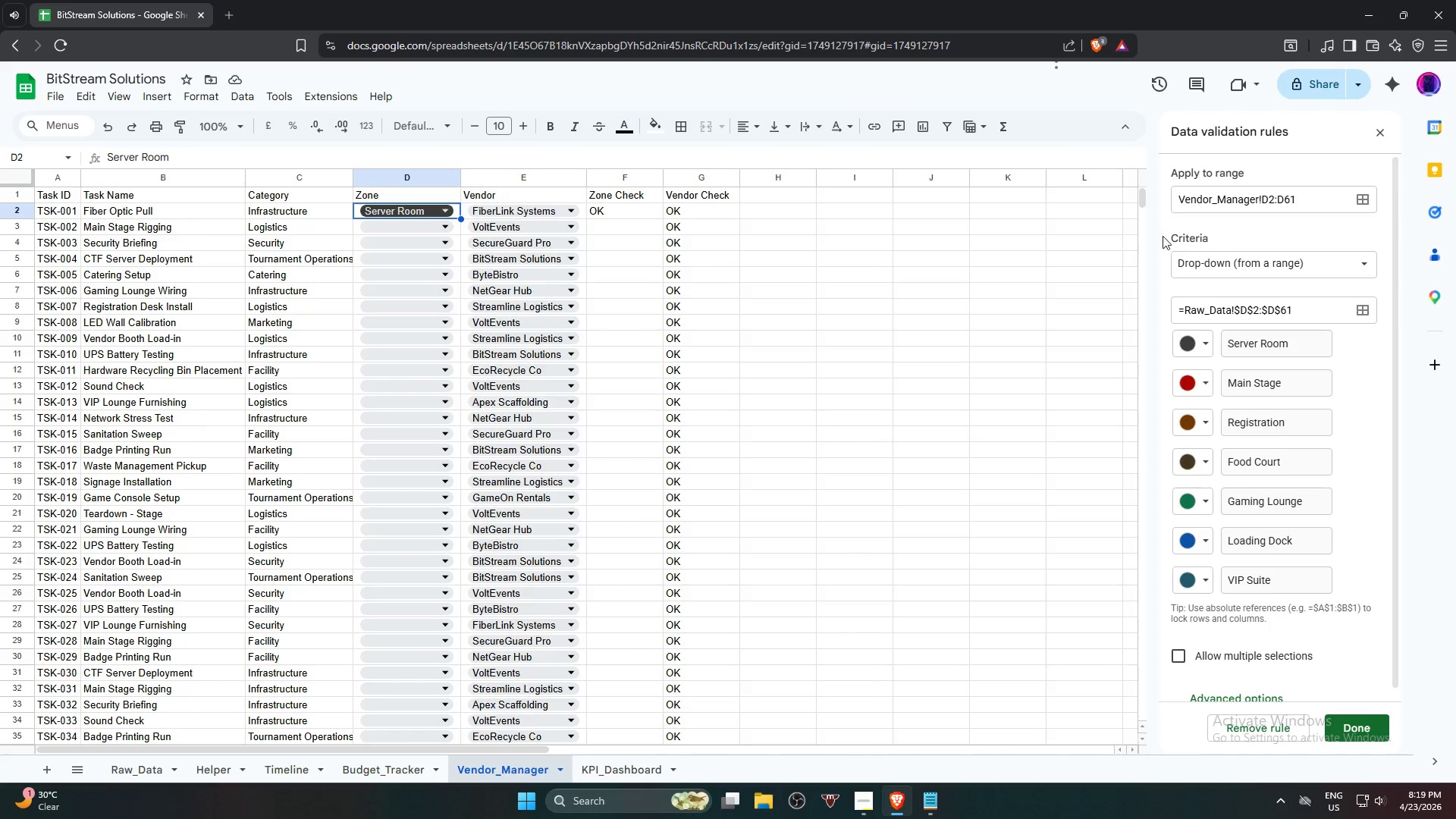 
wait(7.47)
 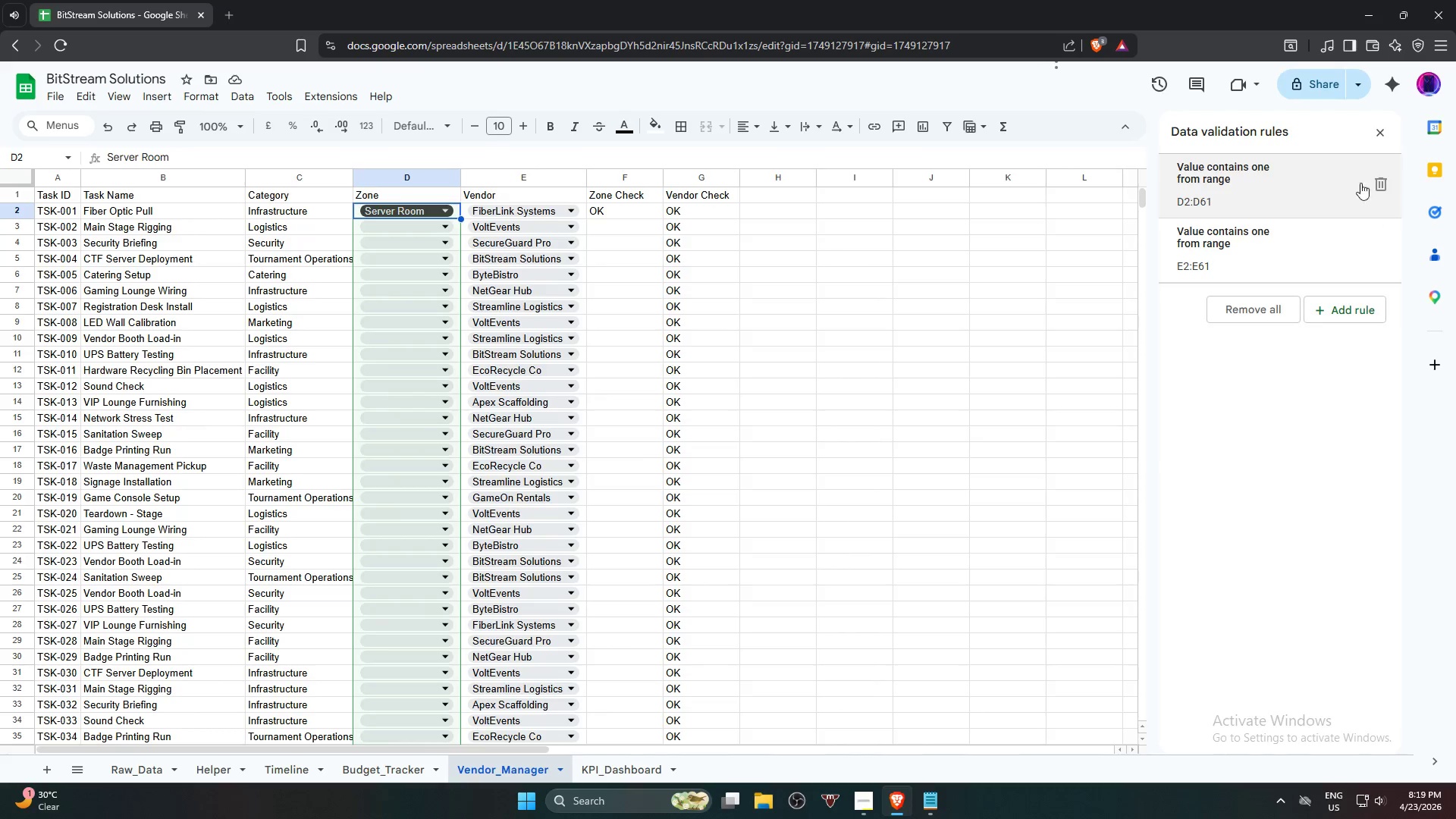 
left_click([1279, 724])
 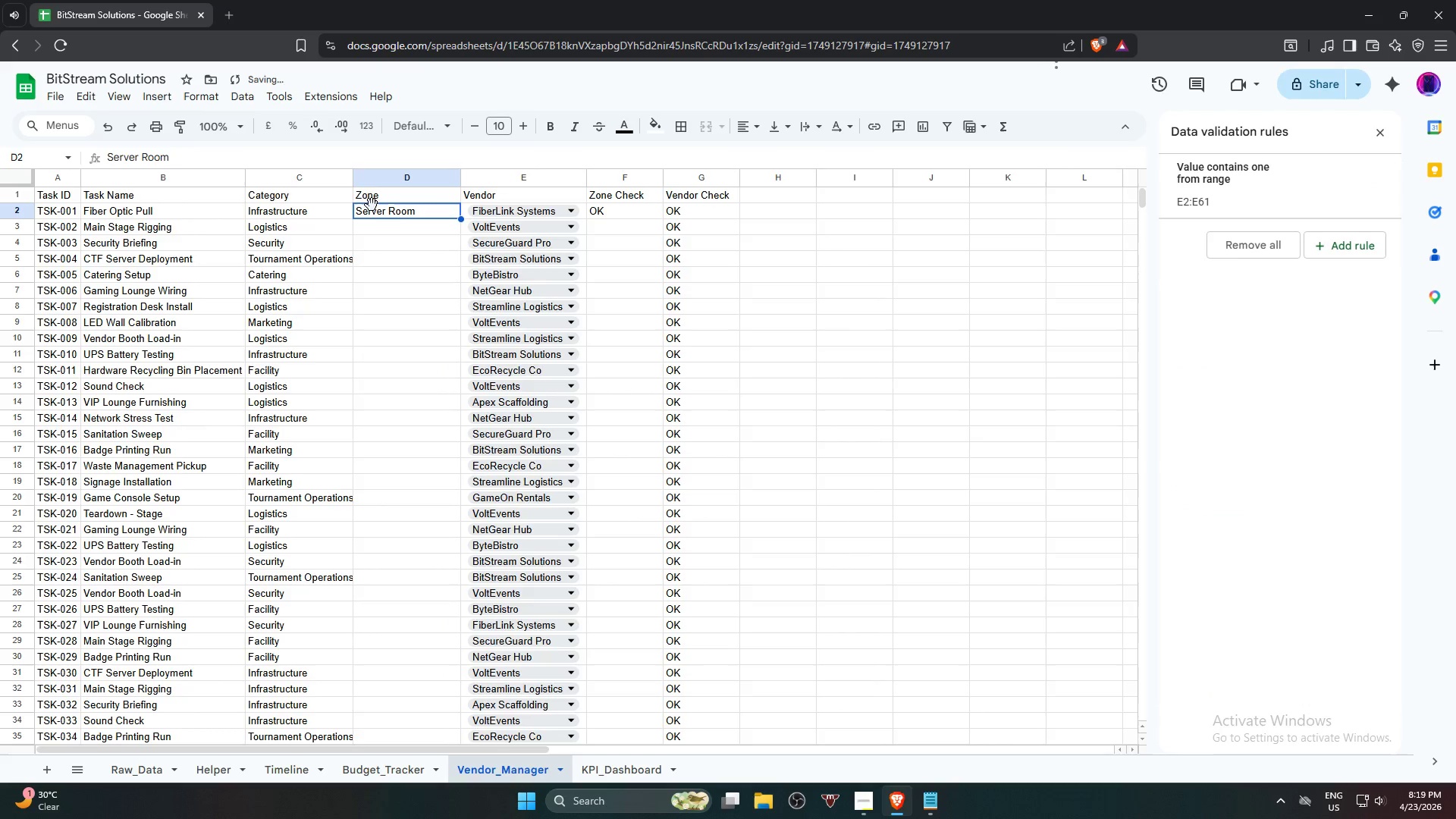 
left_click([397, 215])
 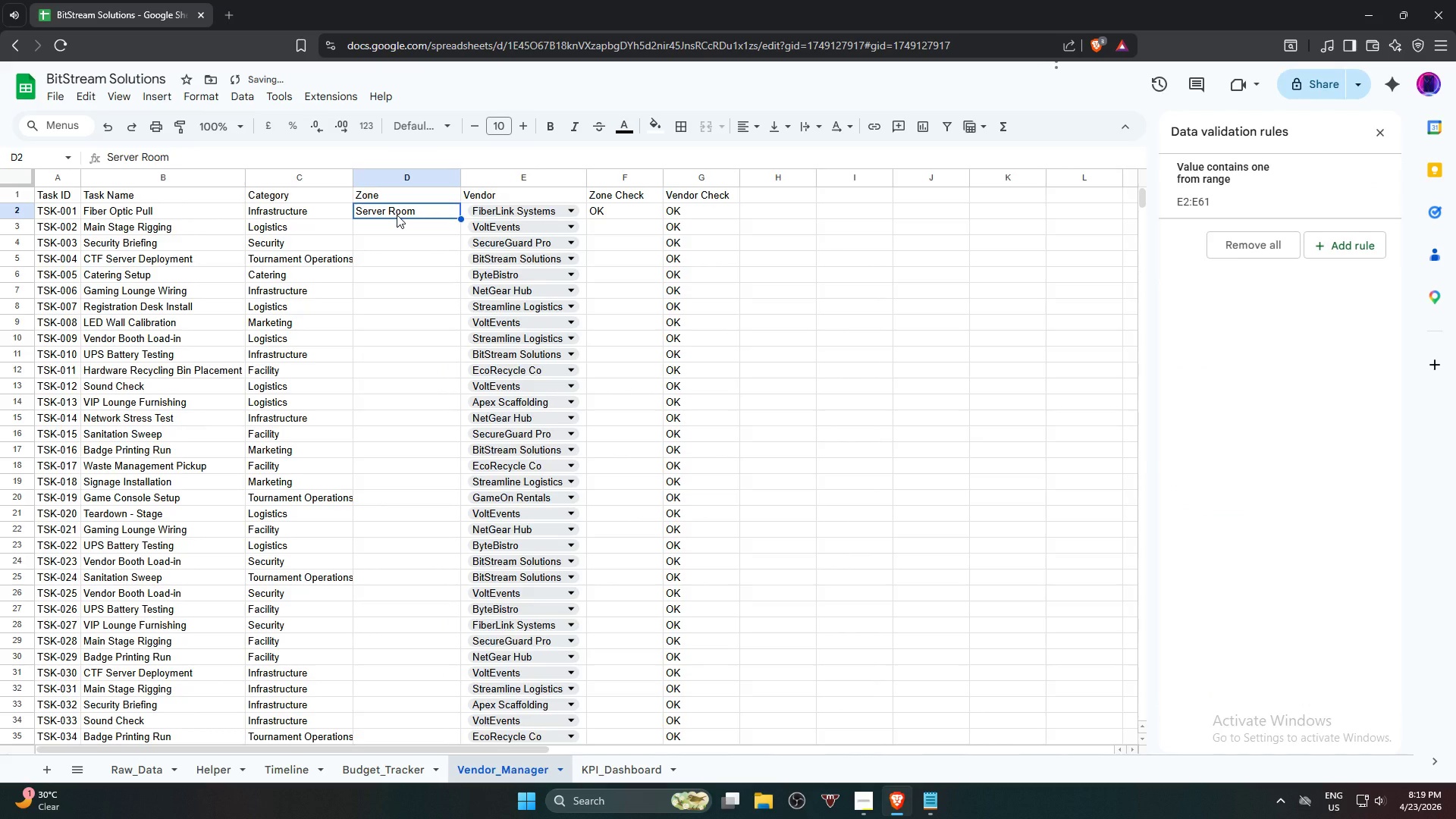 
key(Delete)
 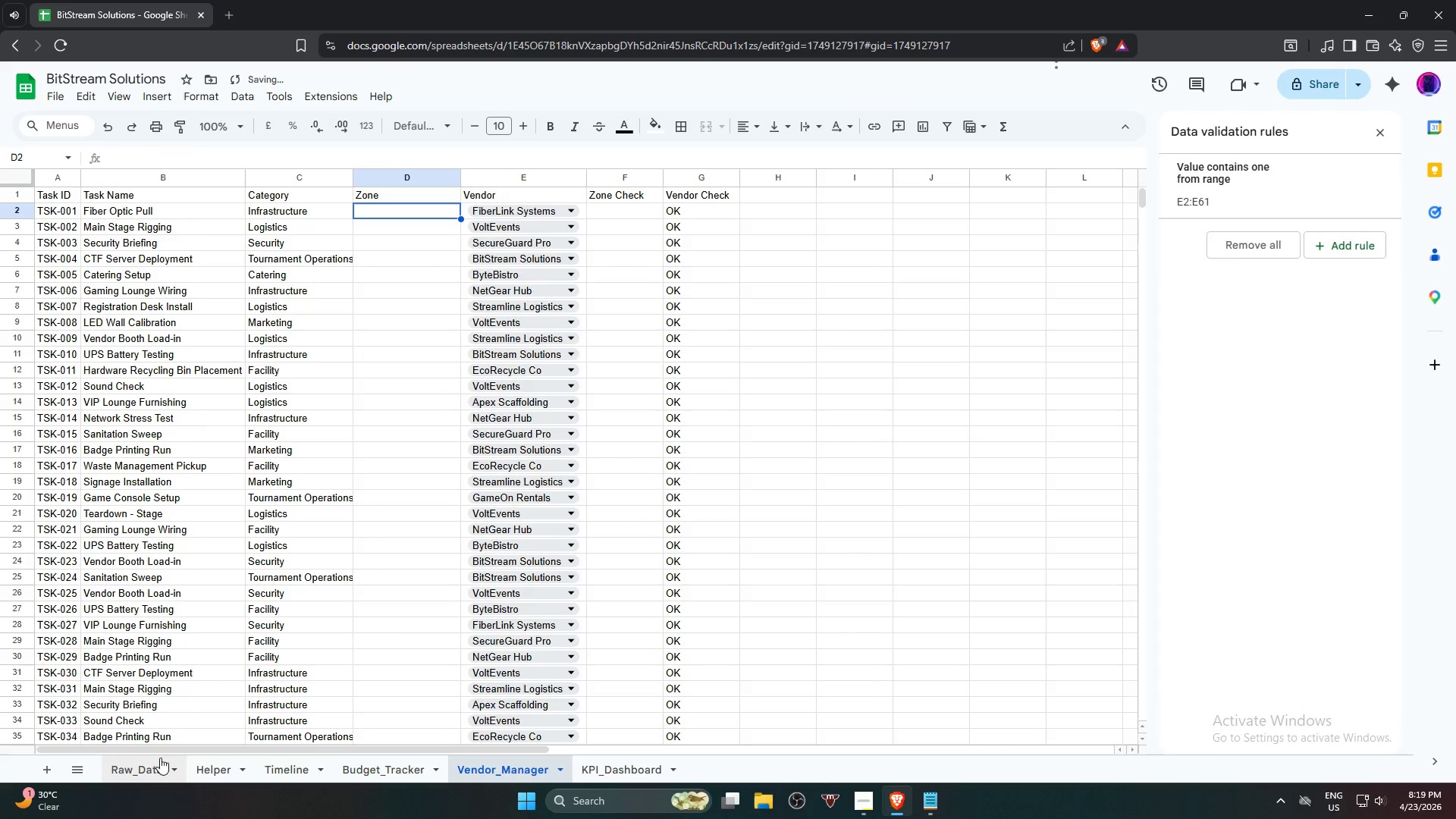 
left_click([130, 768])
 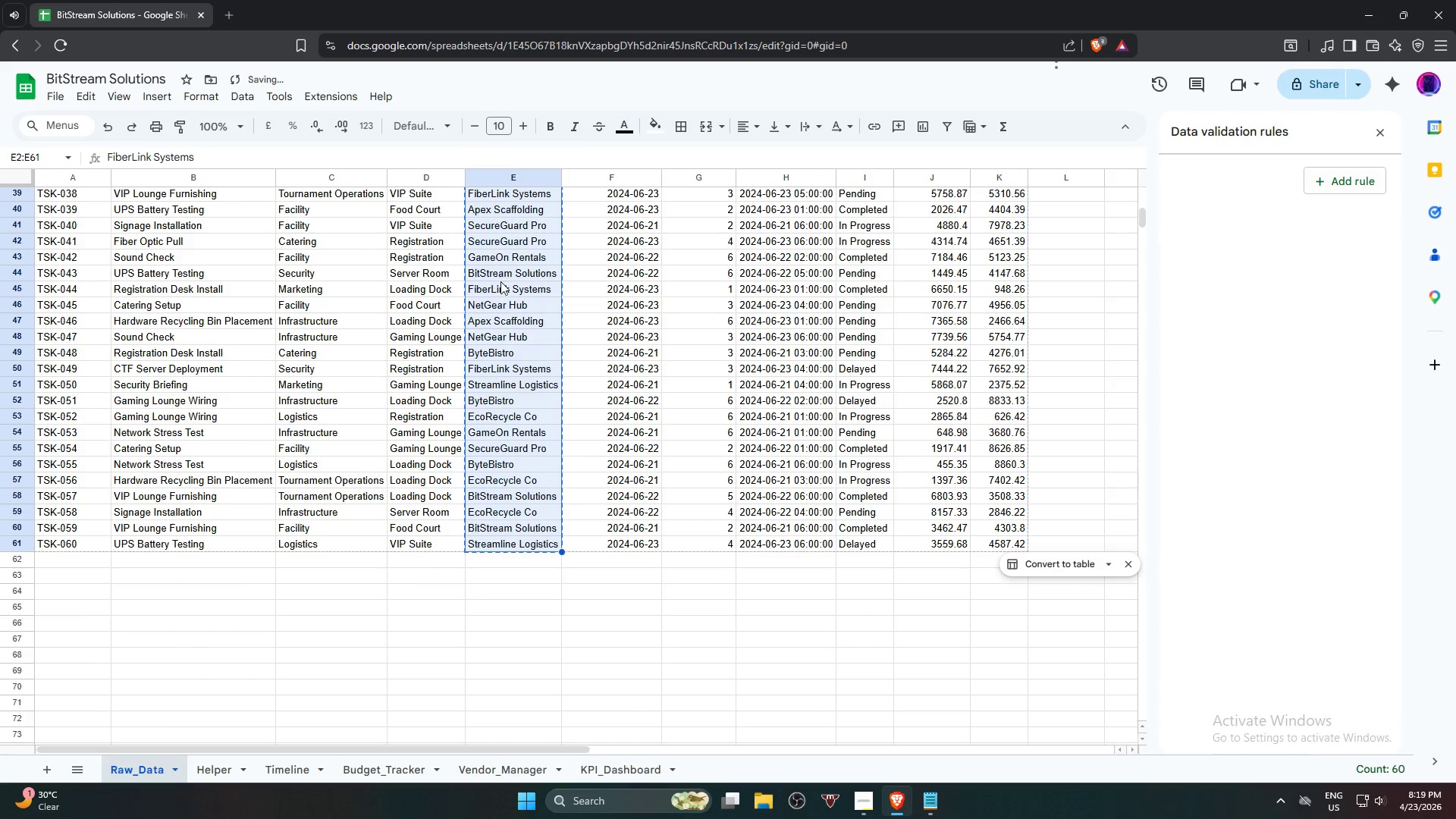 
scroll: coordinate [494, 306], scroll_direction: up, amount: 14.0
 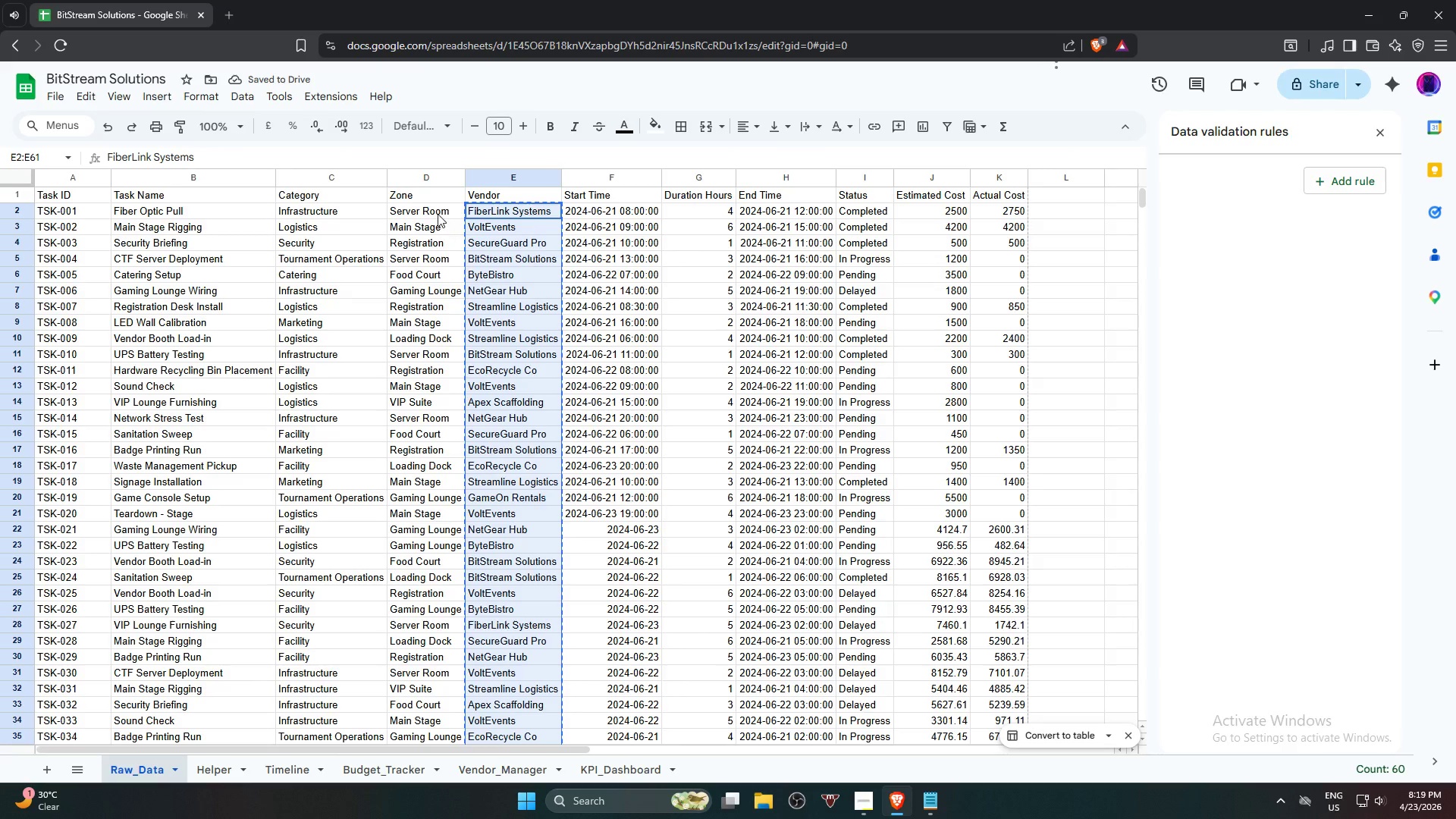 
left_click([438, 213])
 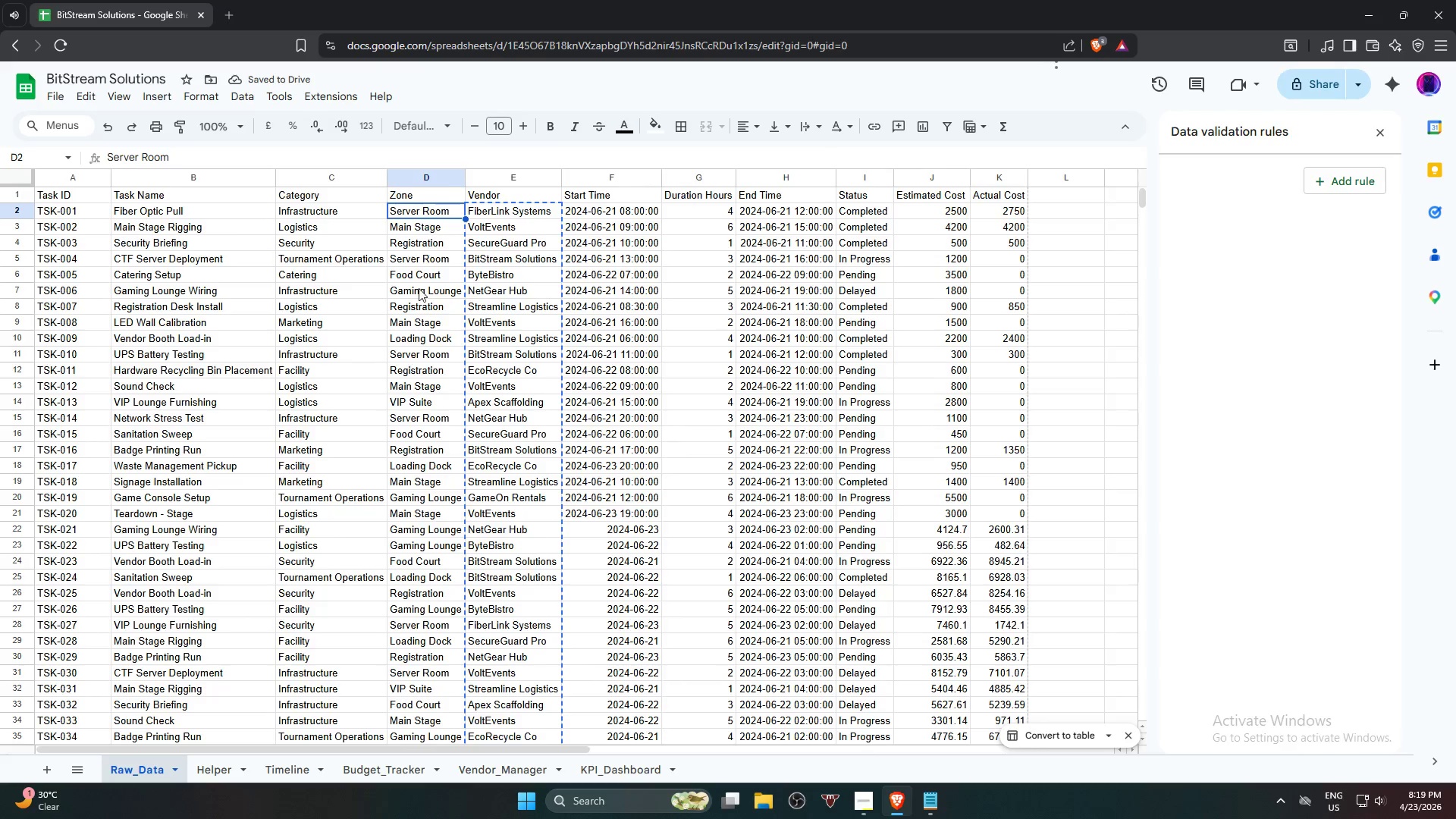 
hold_key(key=ShiftLeft, duration=0.56)
 